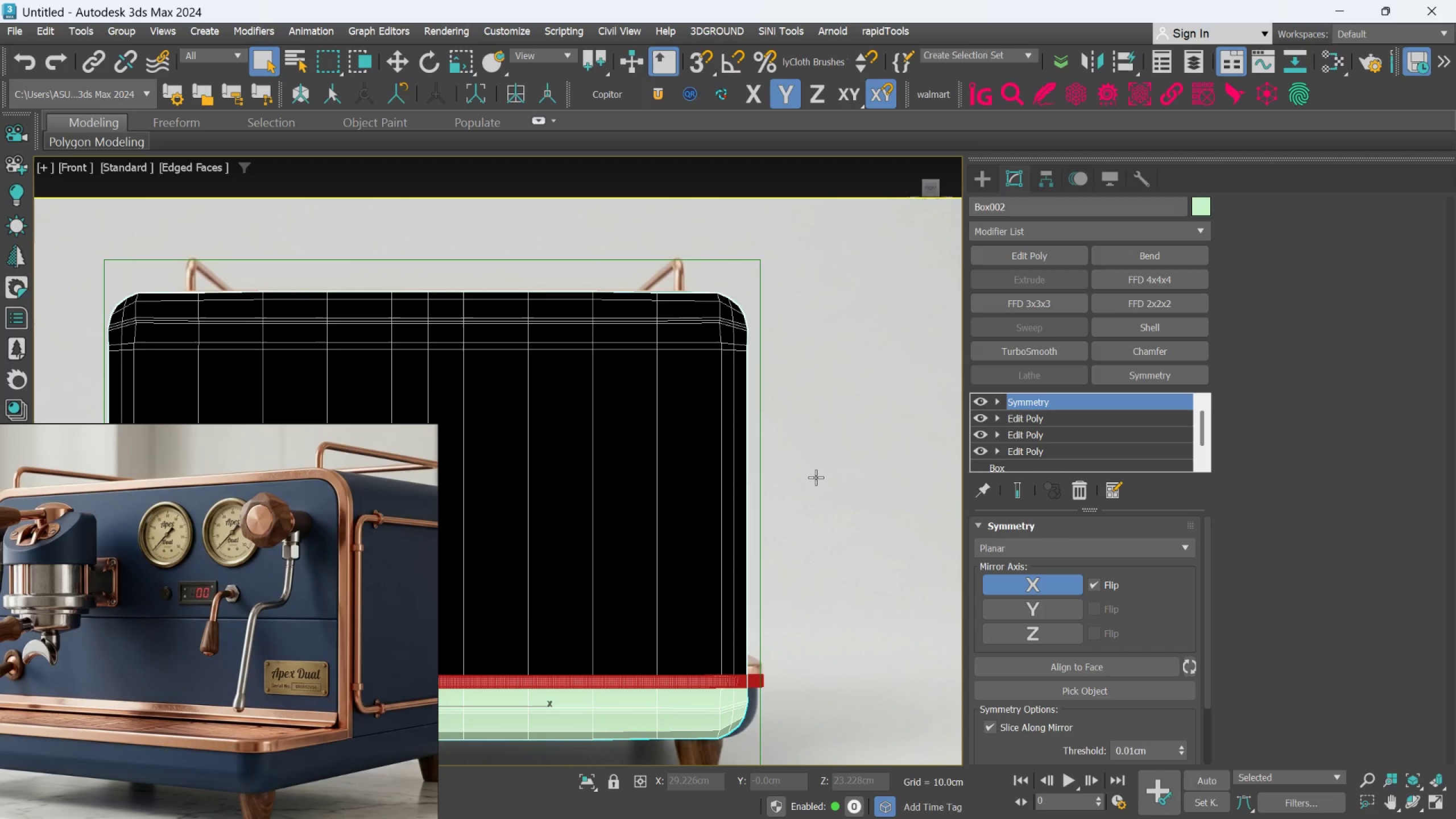 
scroll: coordinate [815, 474], scroll_direction: down, amount: 2.0
 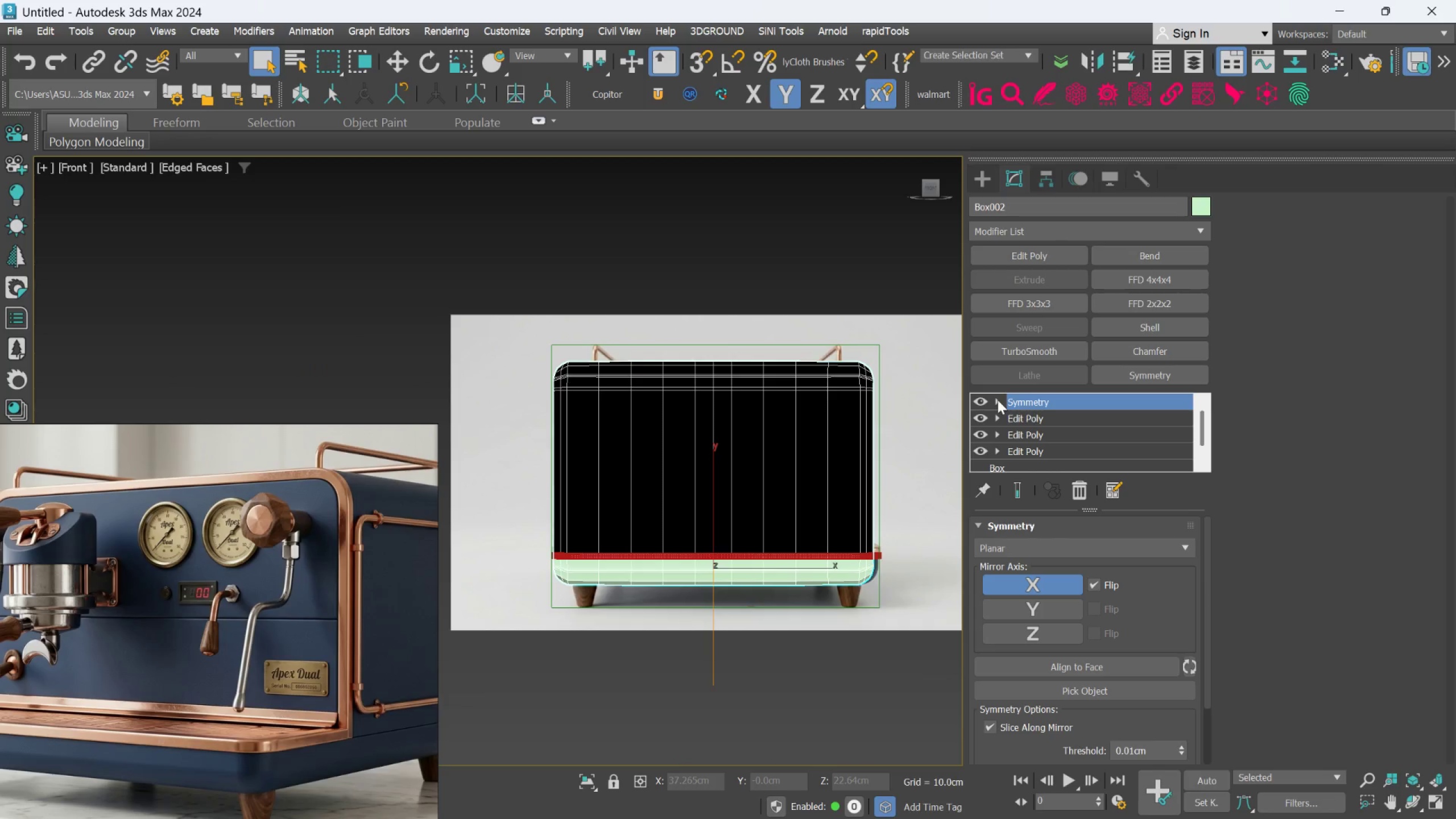 
left_click([998, 400])
 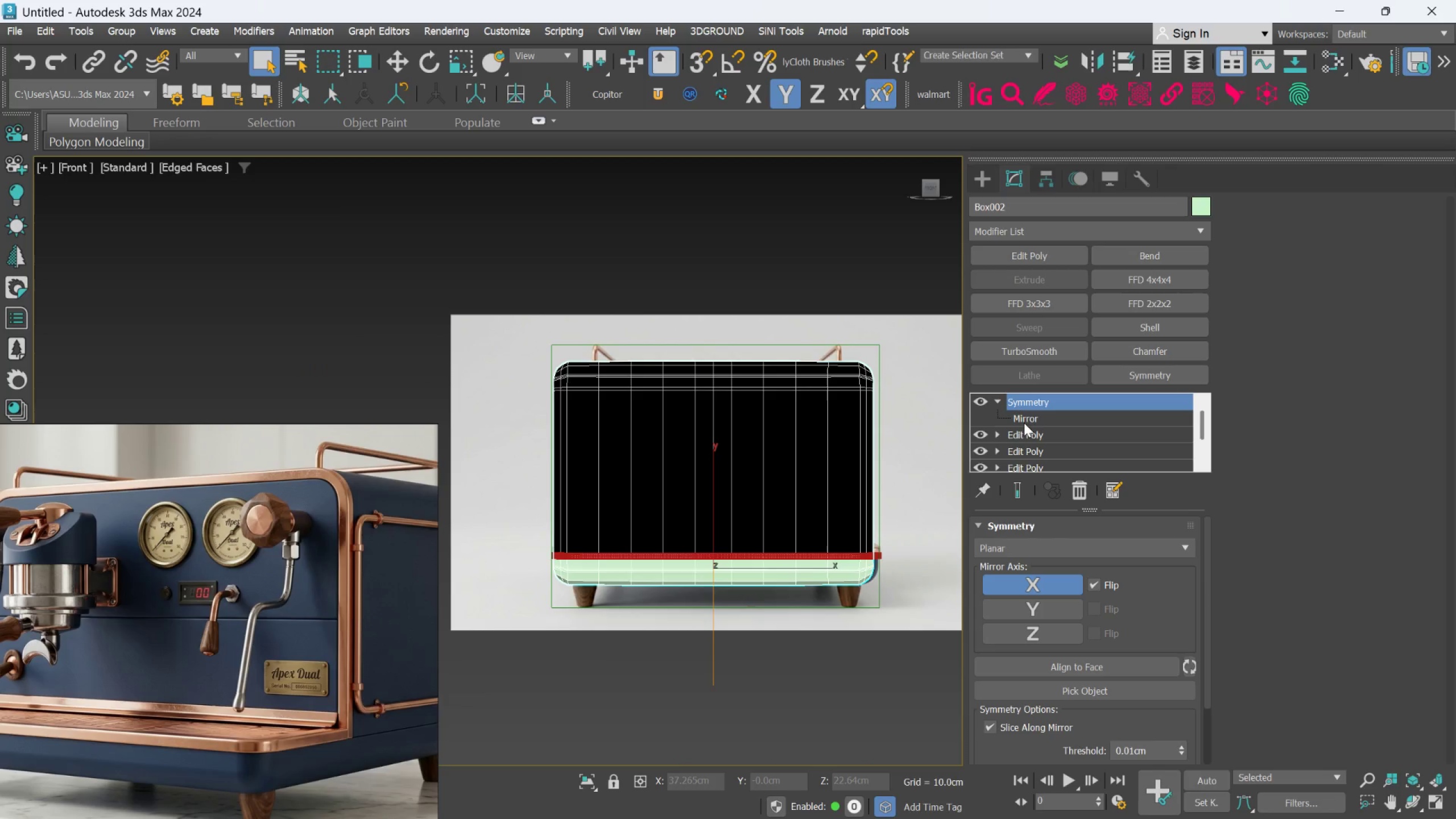 
left_click([1026, 419])
 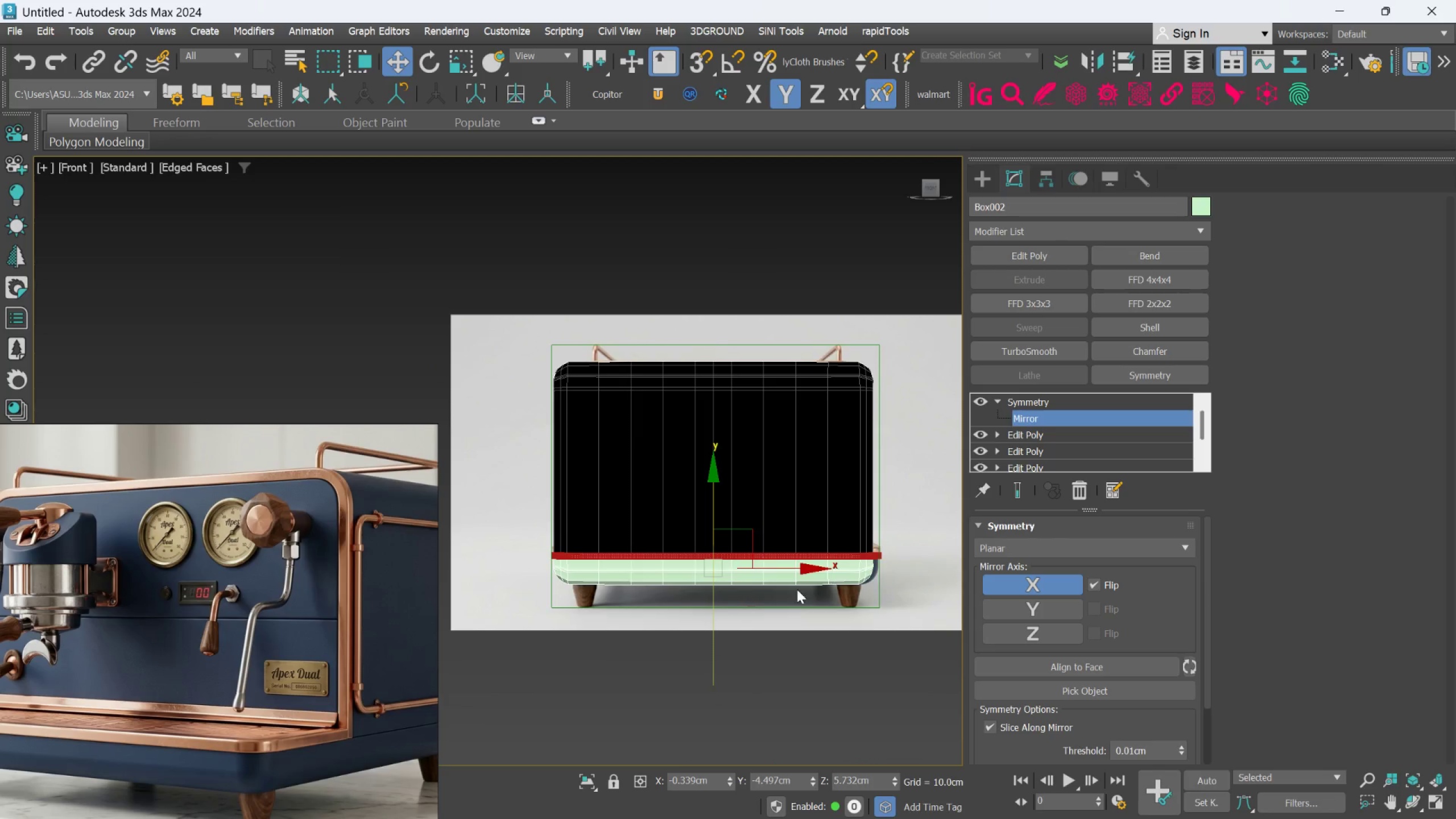 
scroll: coordinate [745, 636], scroll_direction: up, amount: 2.0
 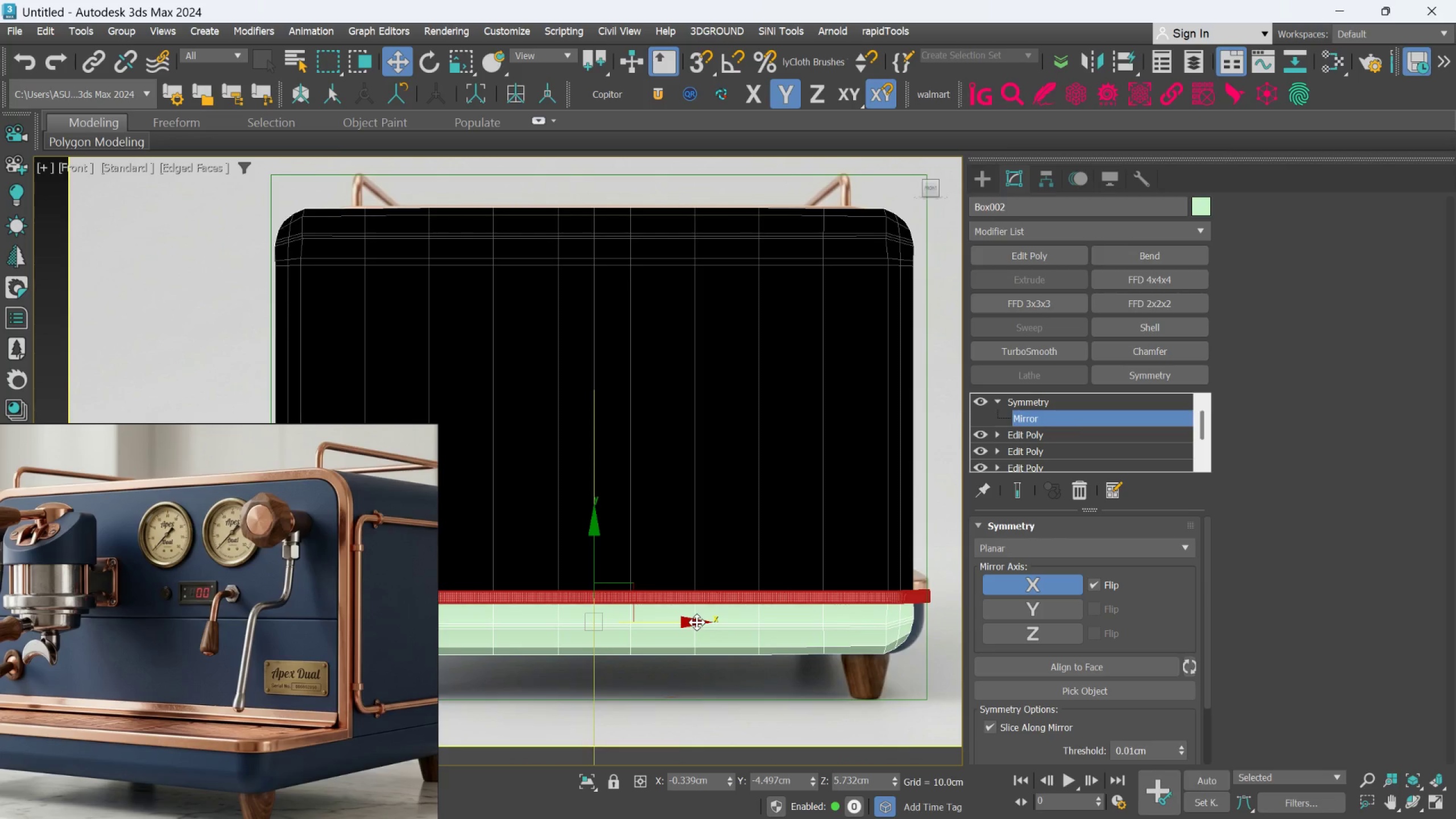 
left_click_drag(start_coordinate=[697, 622], to_coordinate=[704, 622])
 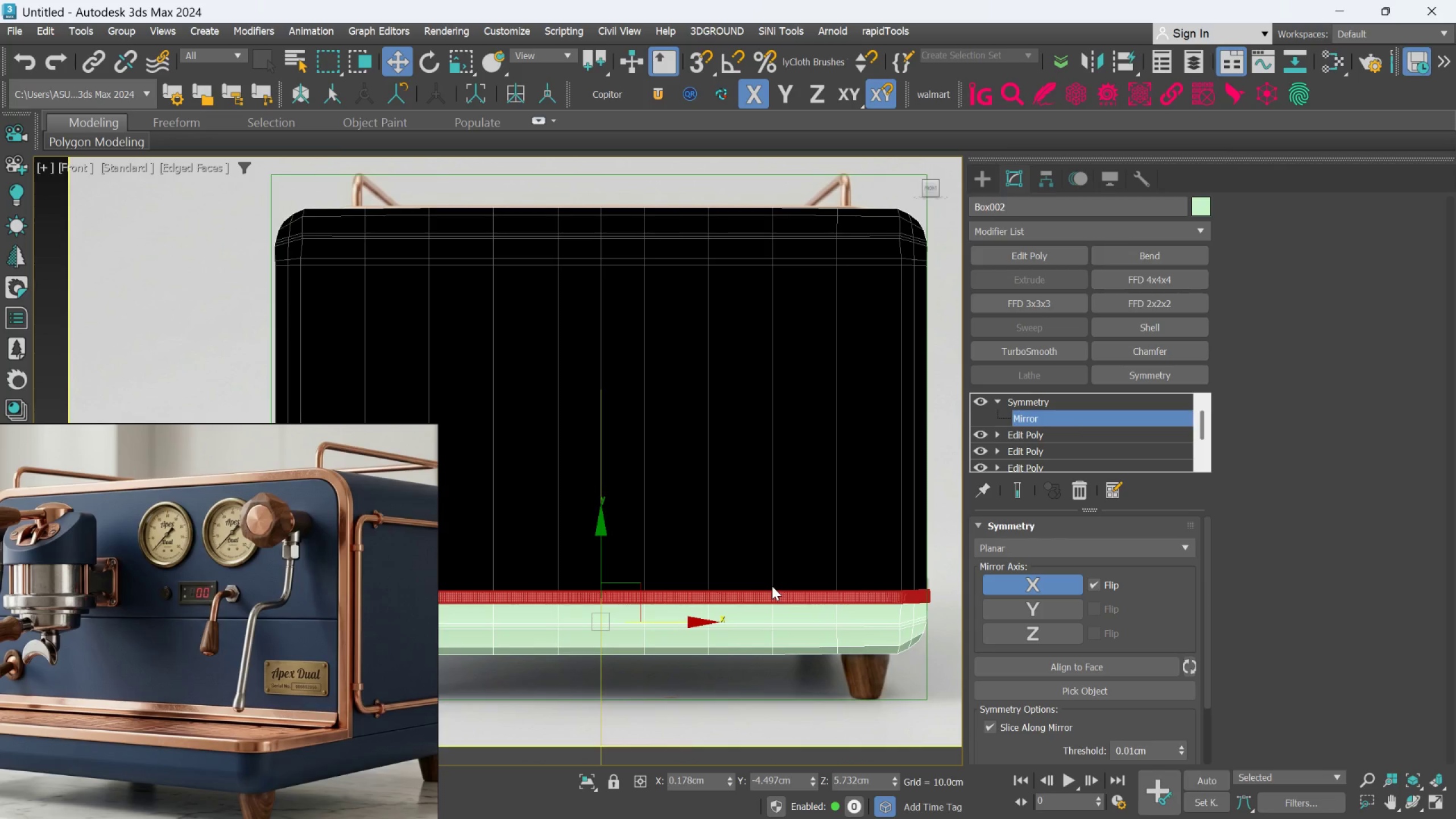 
hold_key(key=AltLeft, duration=0.74)
 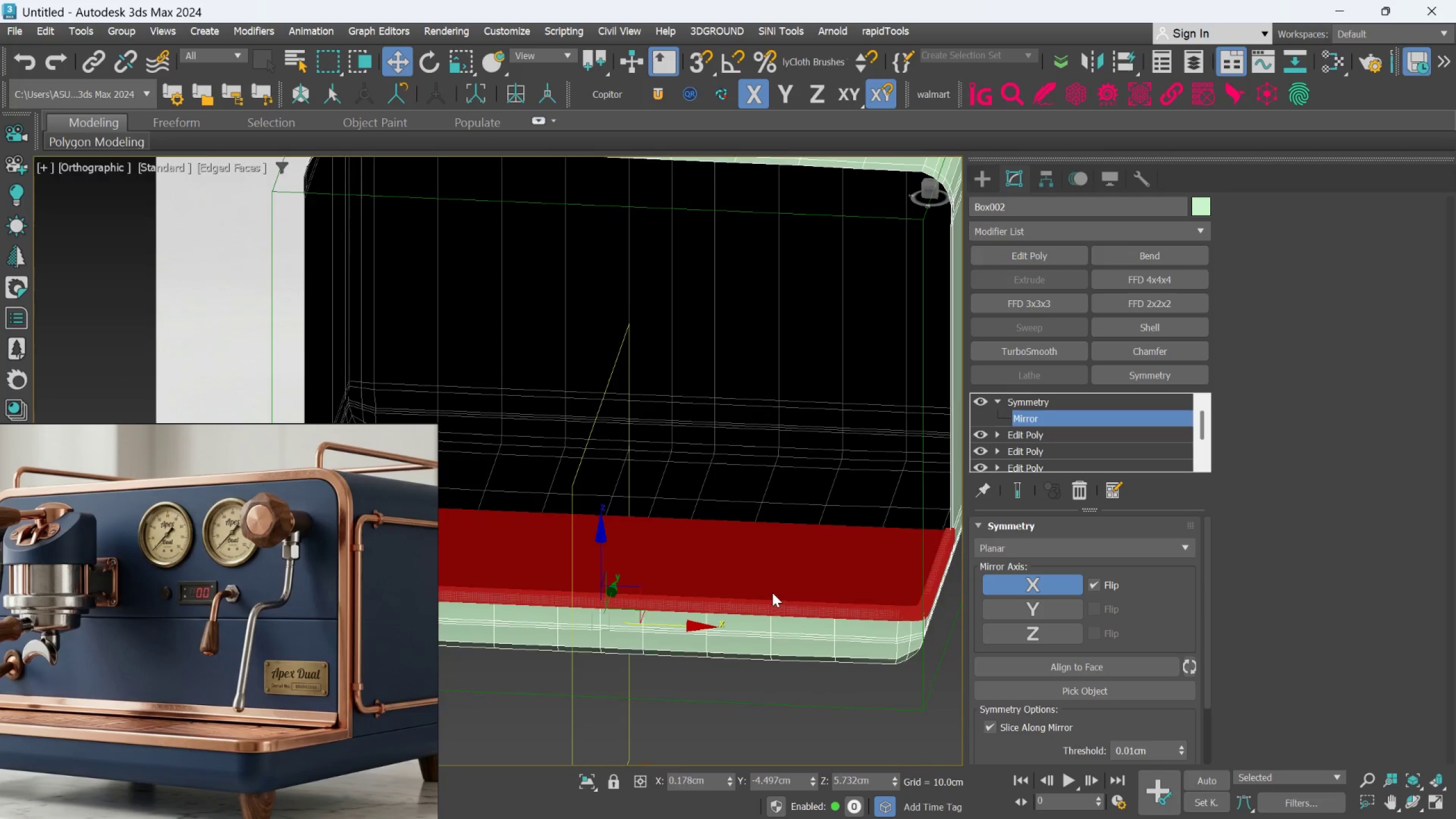 
hold_key(key=AltLeft, duration=0.35)
 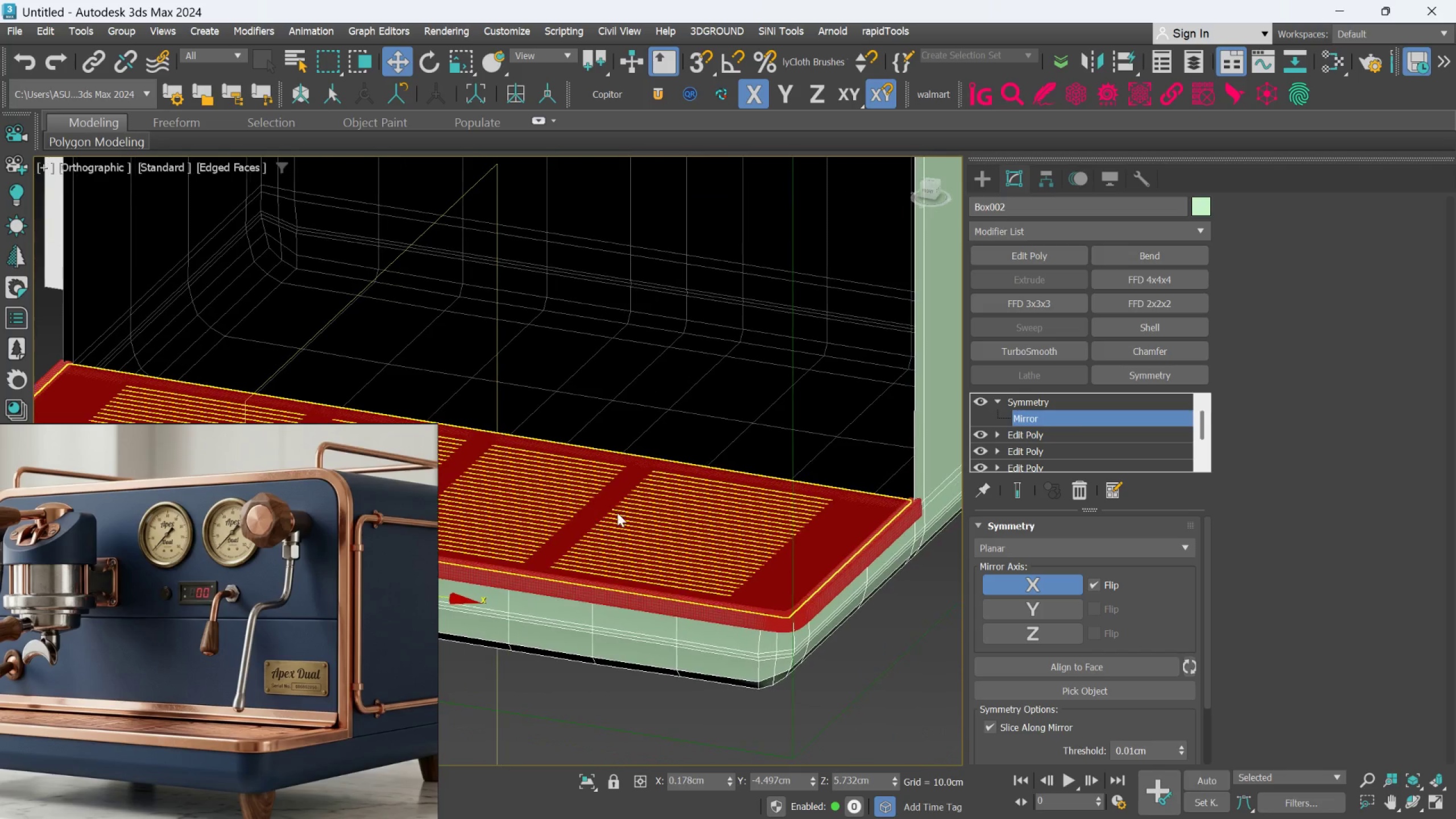 
scroll: coordinate [772, 593], scroll_direction: up, amount: 1.0
 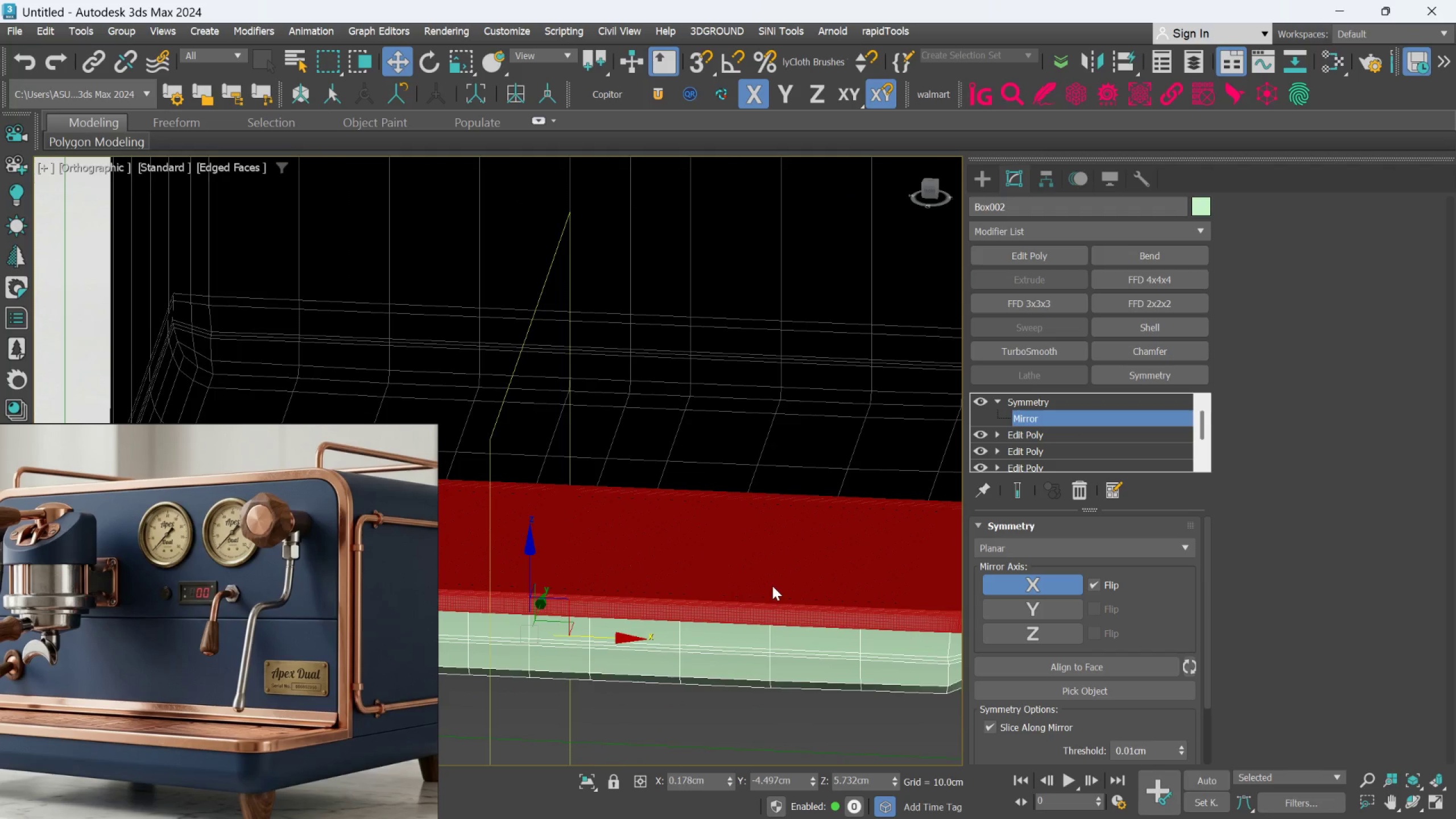 
hold_key(key=AltLeft, duration=0.67)
 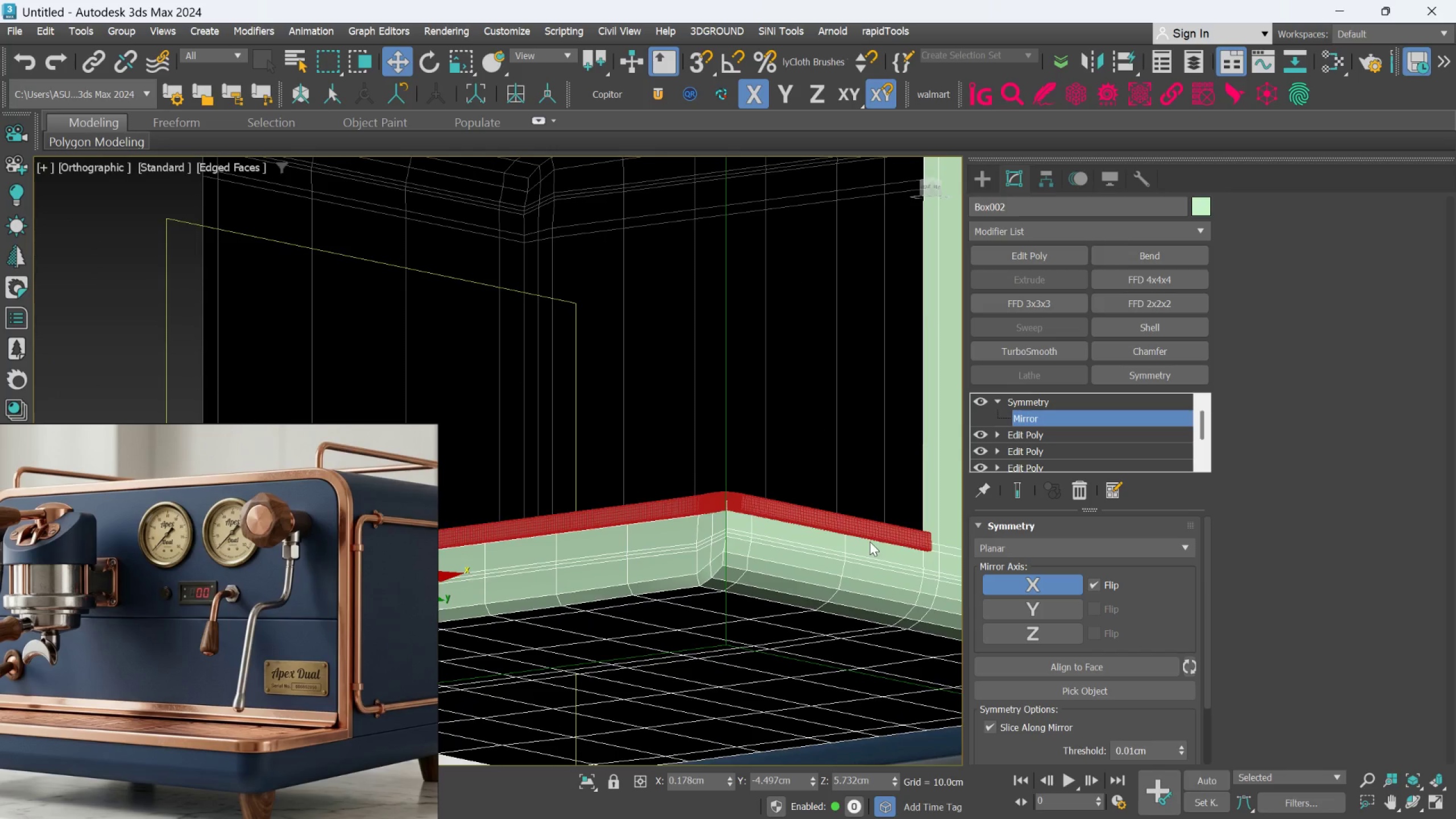 
hold_key(key=AltLeft, duration=0.5)
 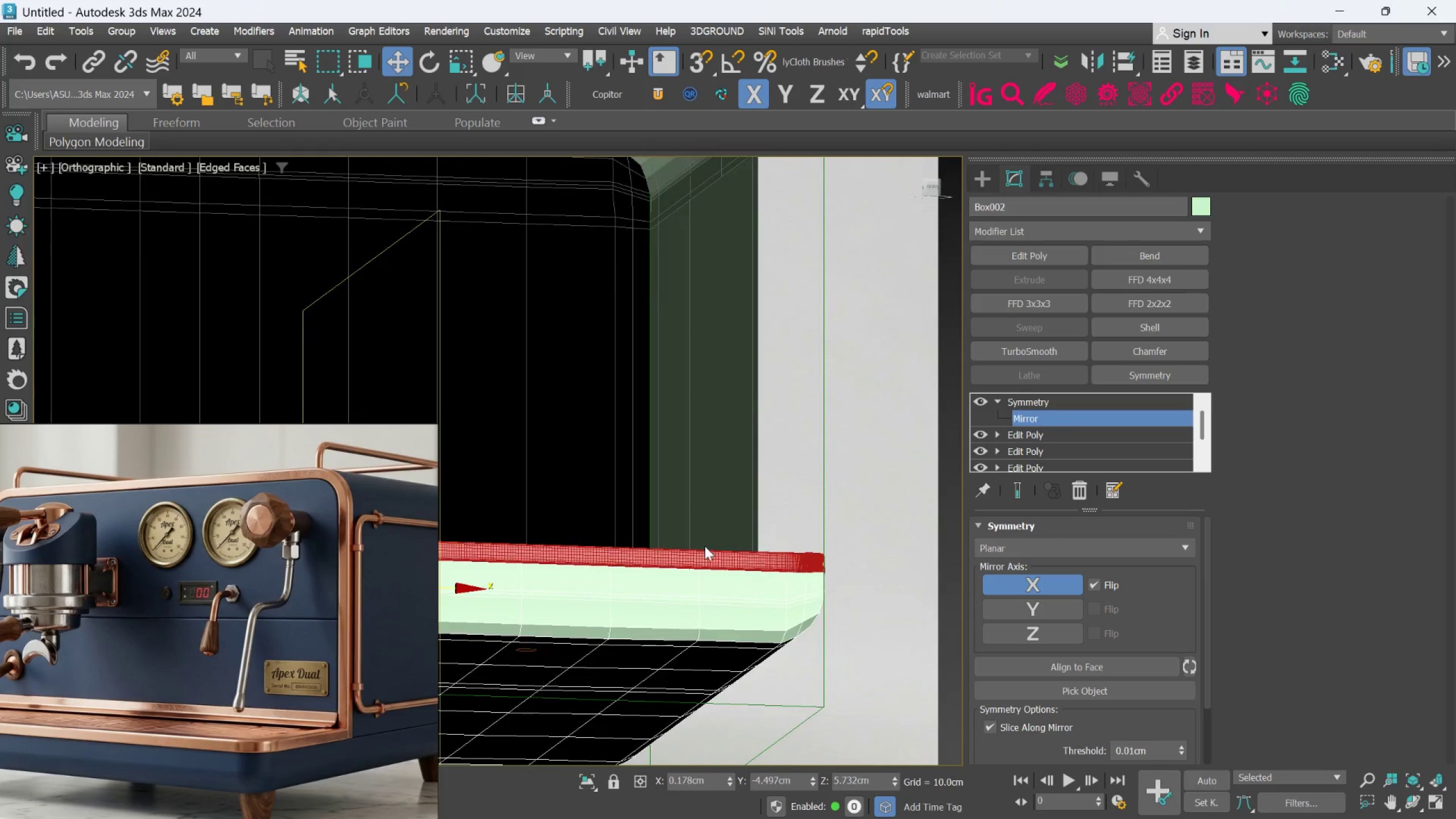 
scroll: coordinate [870, 541], scroll_direction: none, amount: 0.0
 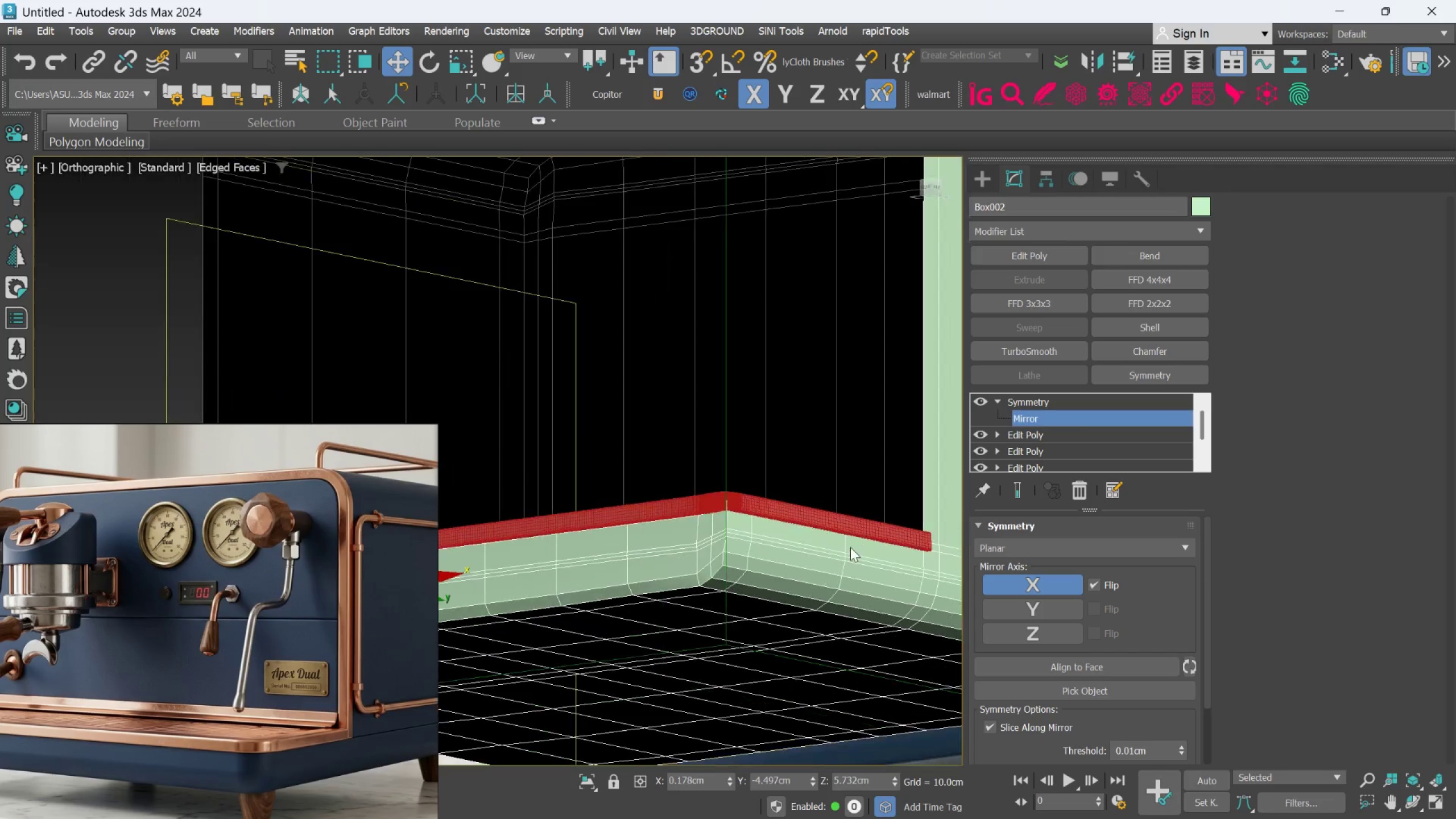 
scroll: coordinate [702, 545], scroll_direction: down, amount: 1.0
 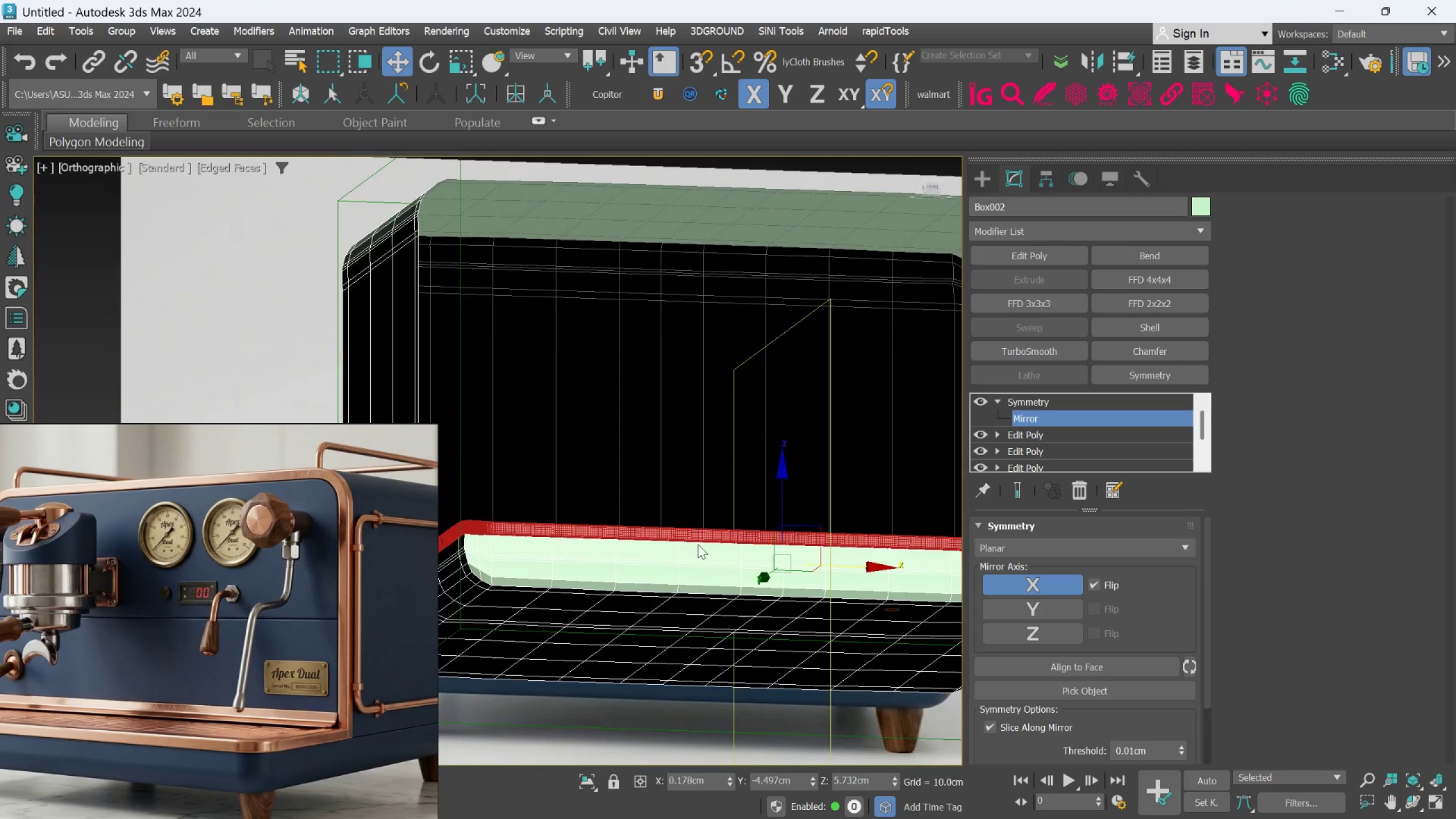 
hold_key(key=AltLeft, duration=0.82)
 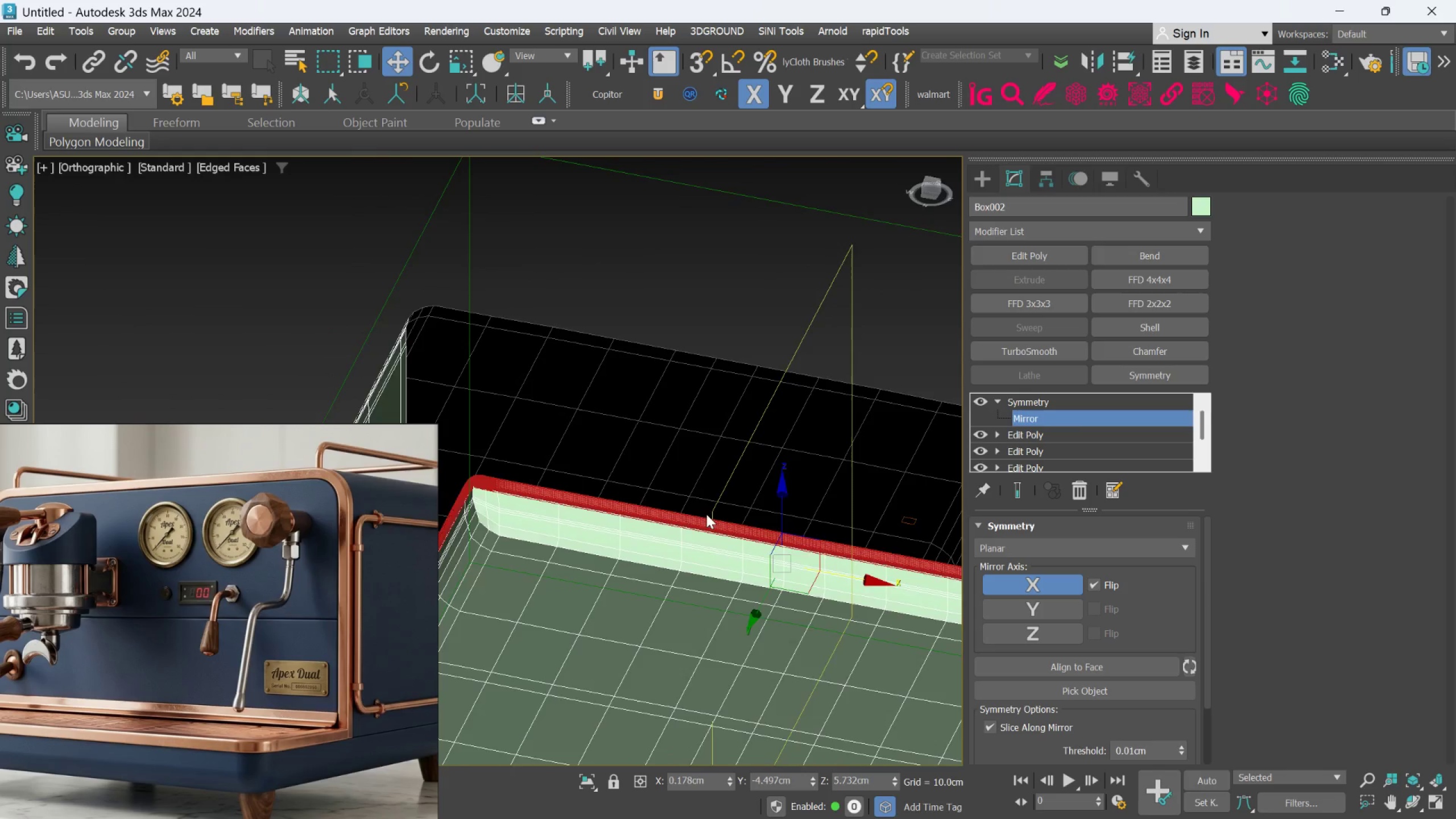 
scroll: coordinate [708, 516], scroll_direction: up, amount: 2.0
 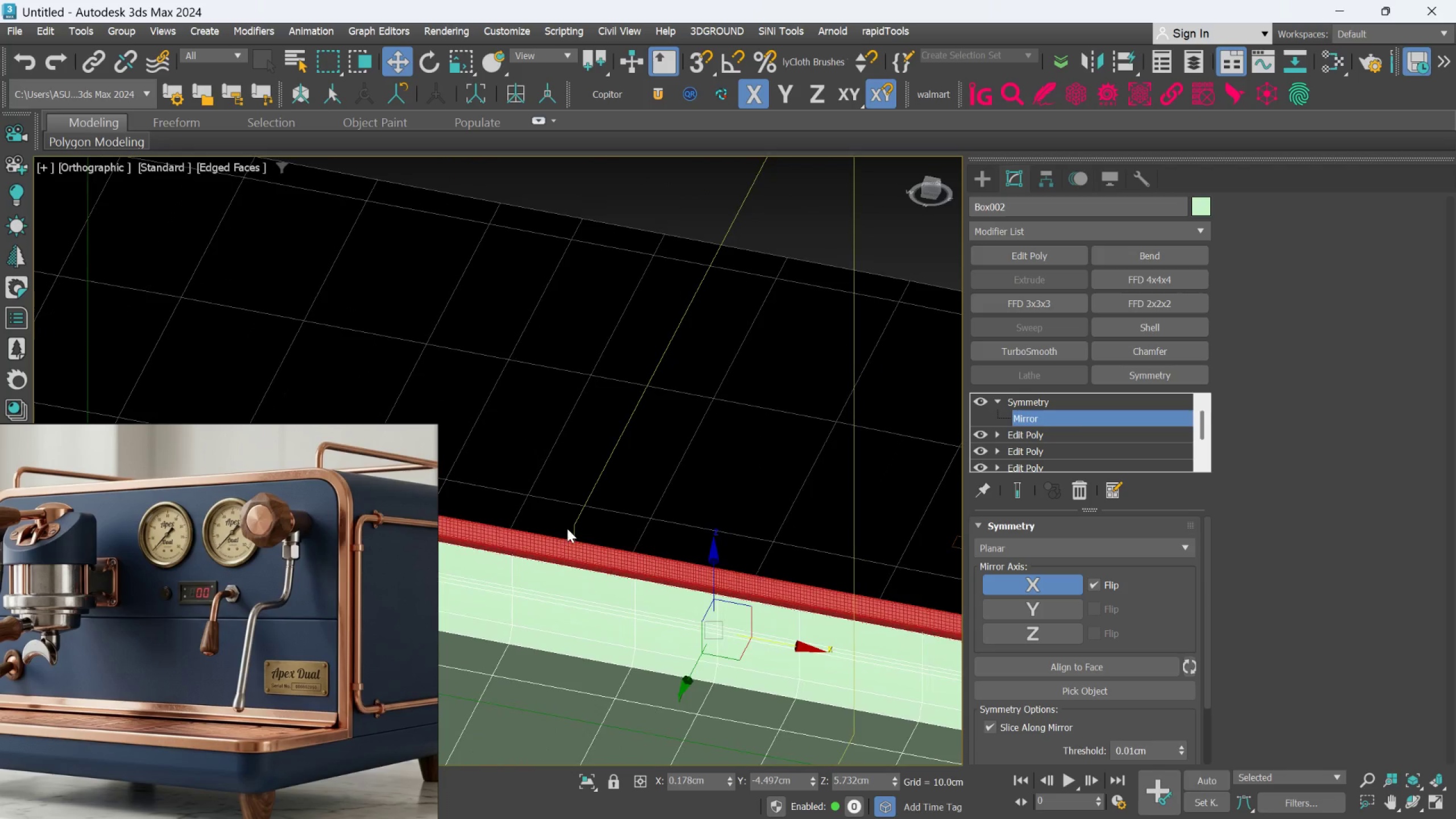 
key(Alt+AltLeft)
 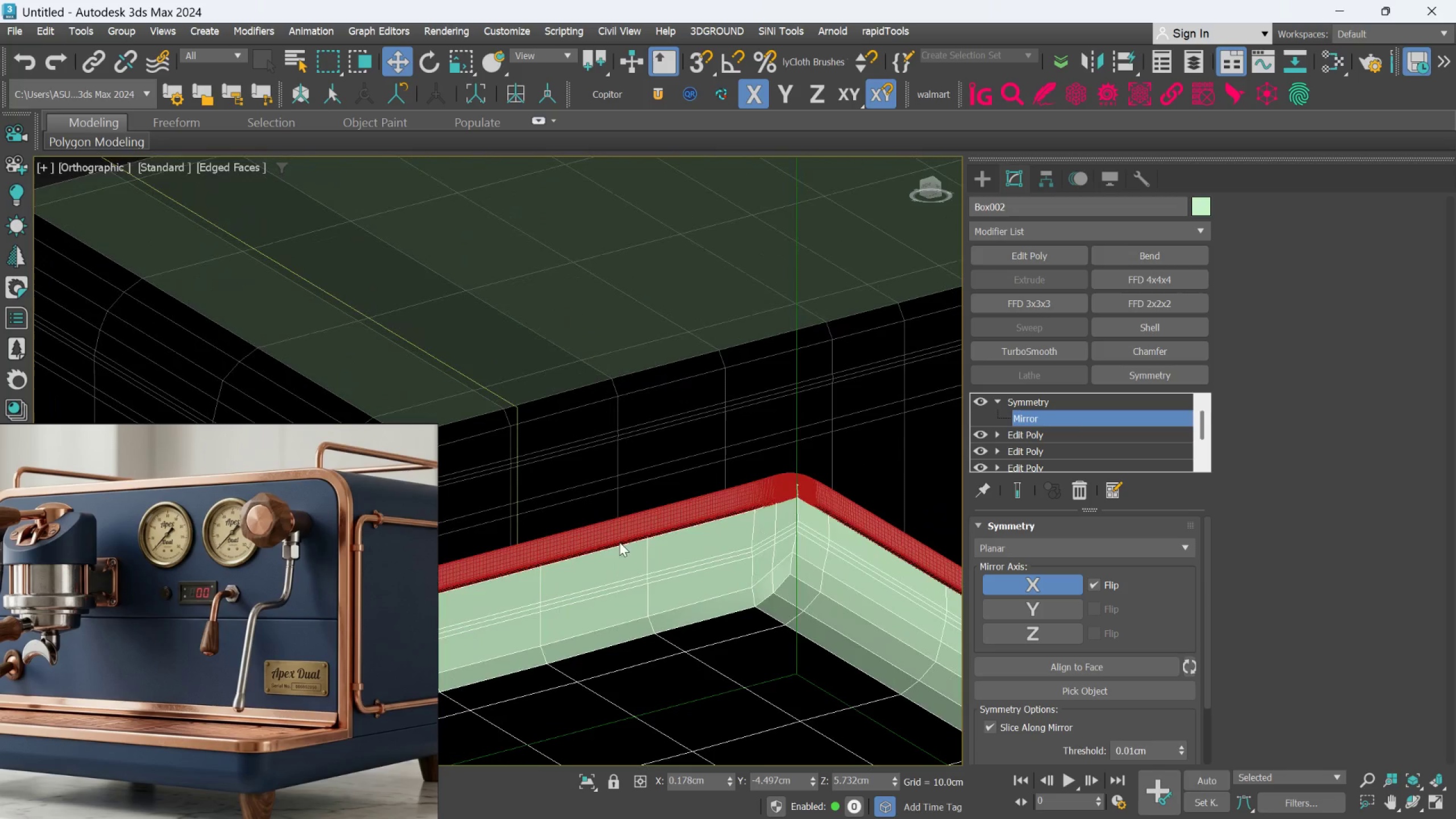 
hold_key(key=AltLeft, duration=0.39)
 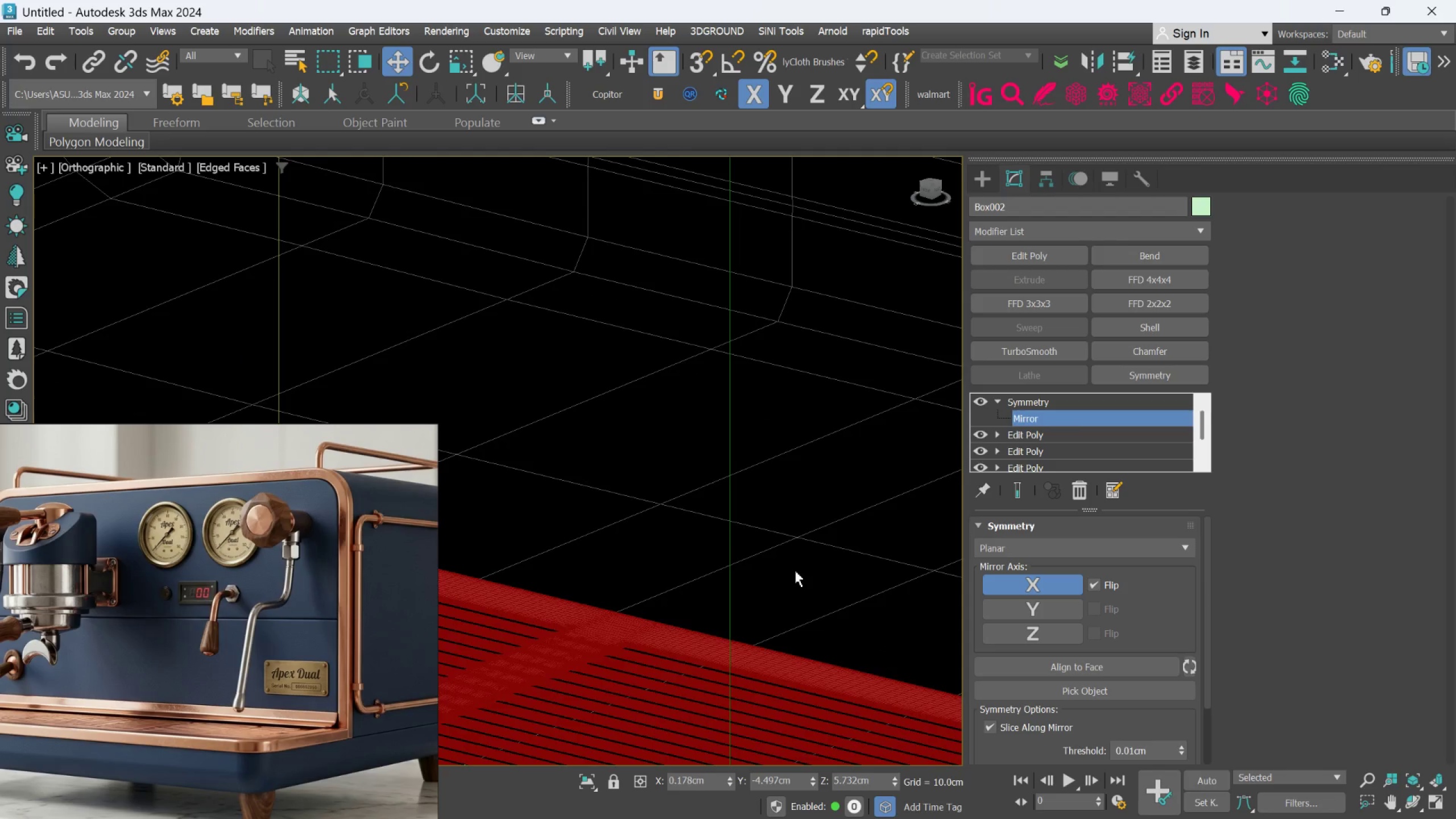 
scroll: coordinate [806, 499], scroll_direction: up, amount: 2.0
 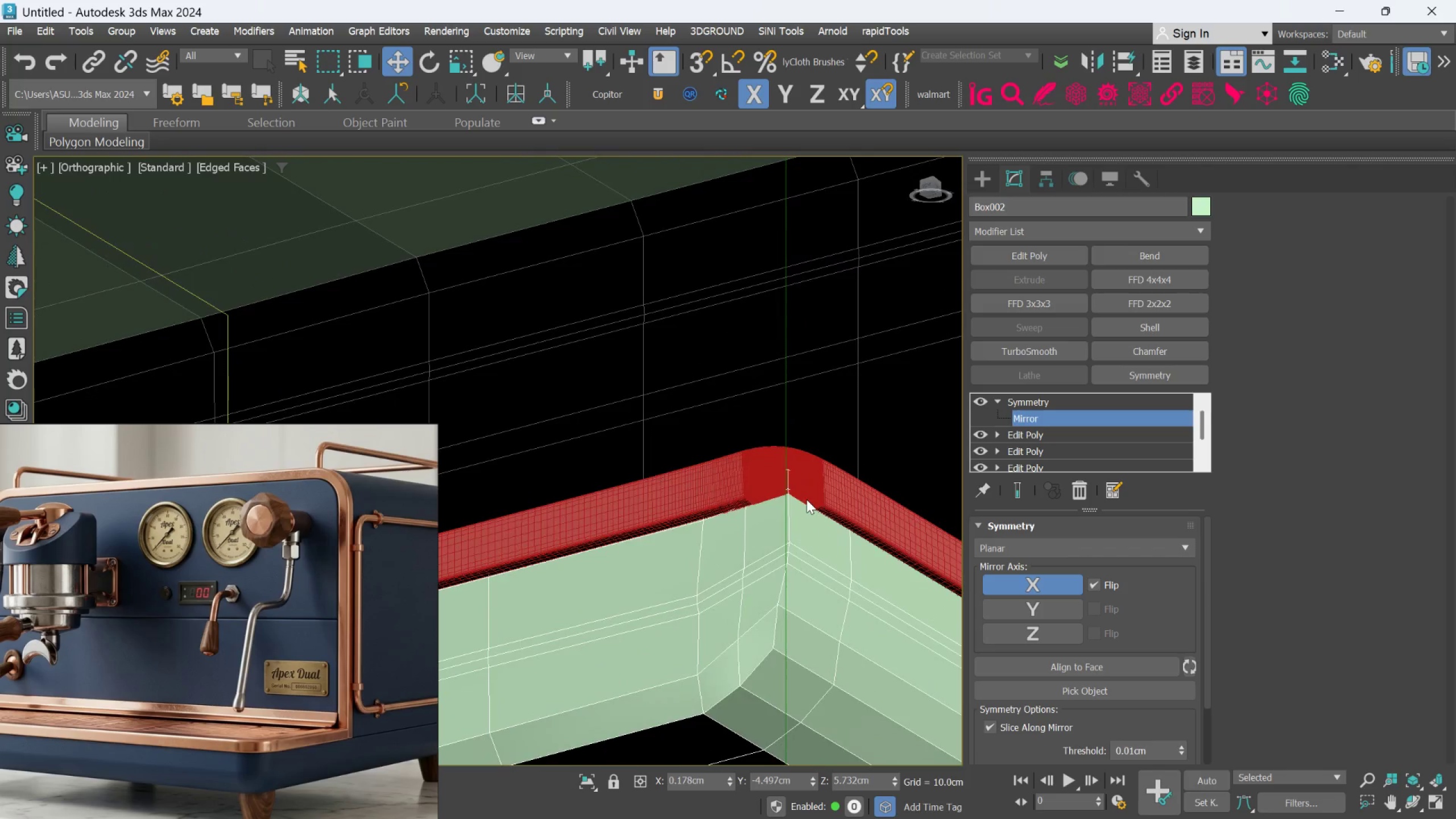 
scroll: coordinate [792, 584], scroll_direction: down, amount: 2.0
 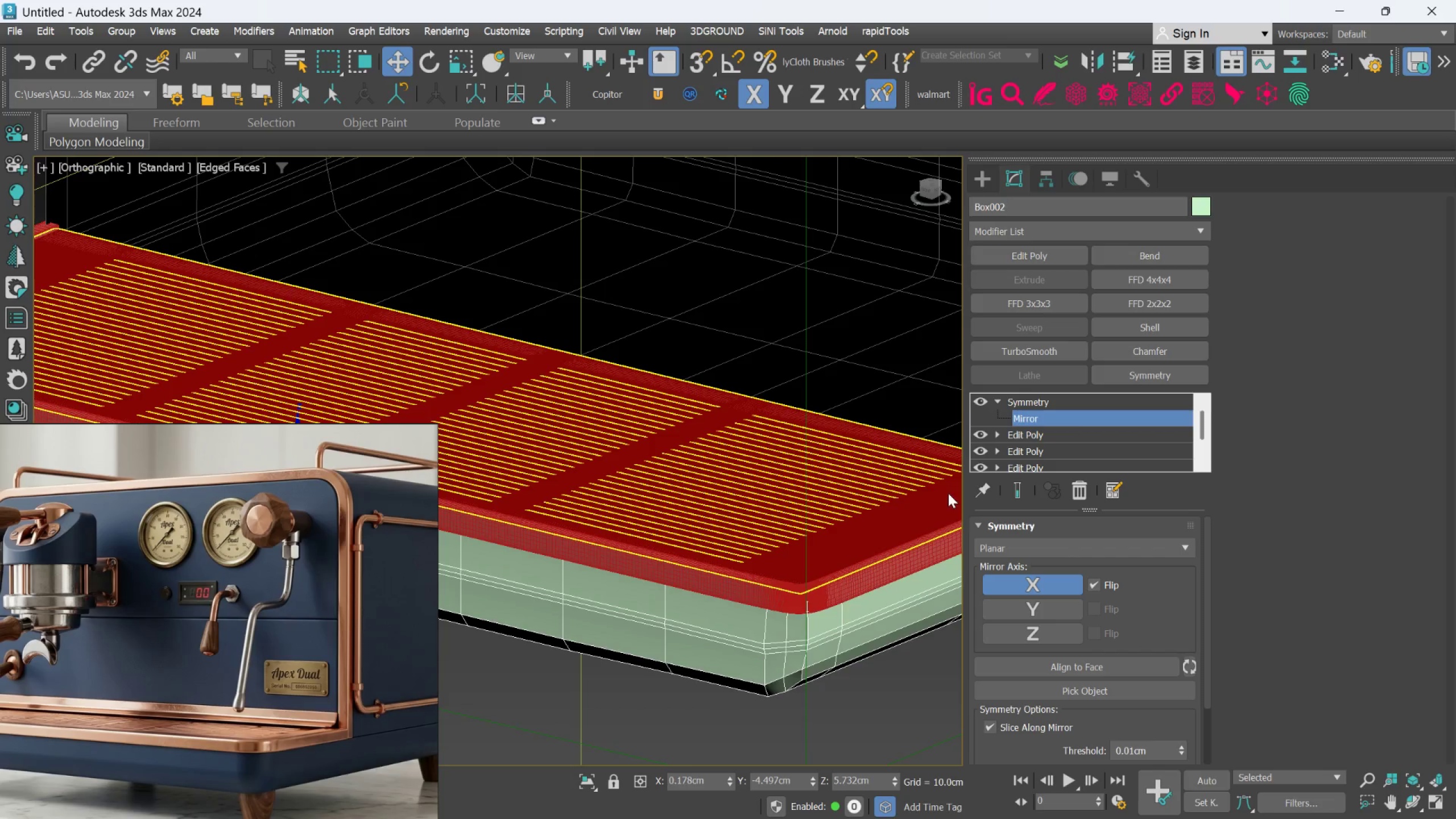 
scroll: coordinate [786, 617], scroll_direction: up, amount: 3.0
 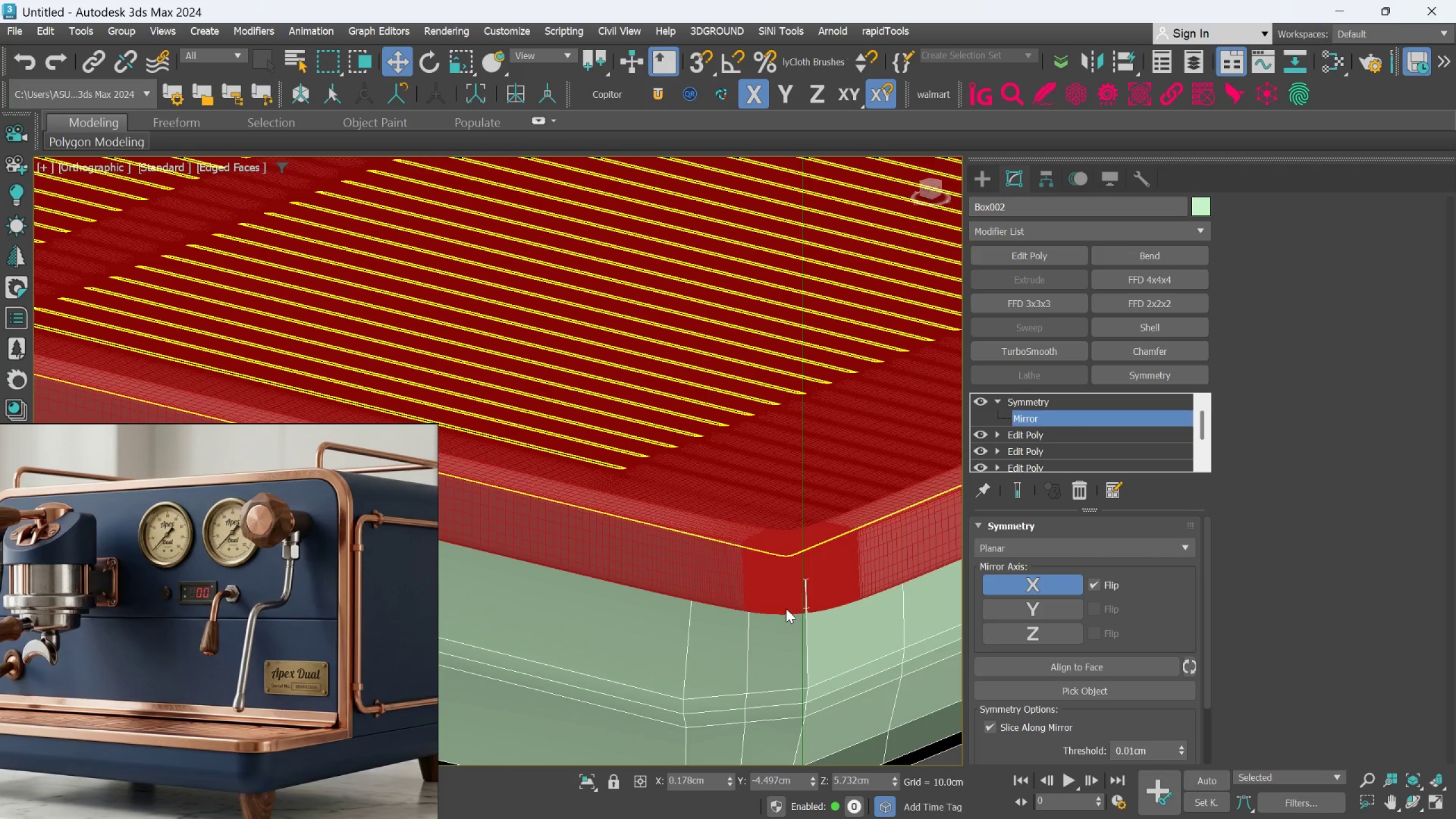 
scroll: coordinate [784, 605], scroll_direction: down, amount: 7.0
 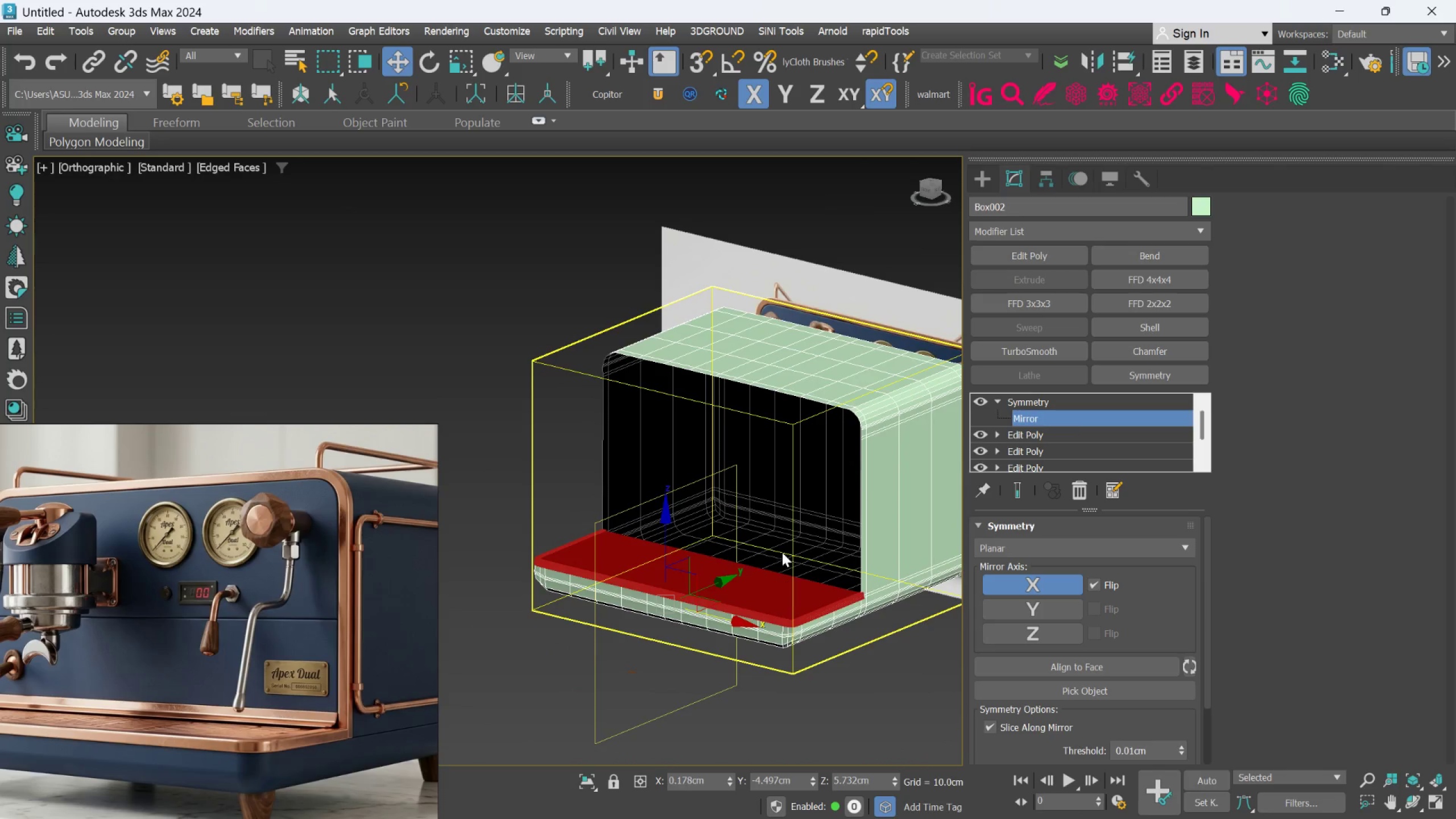 
scroll: coordinate [787, 490], scroll_direction: up, amount: 2.0
 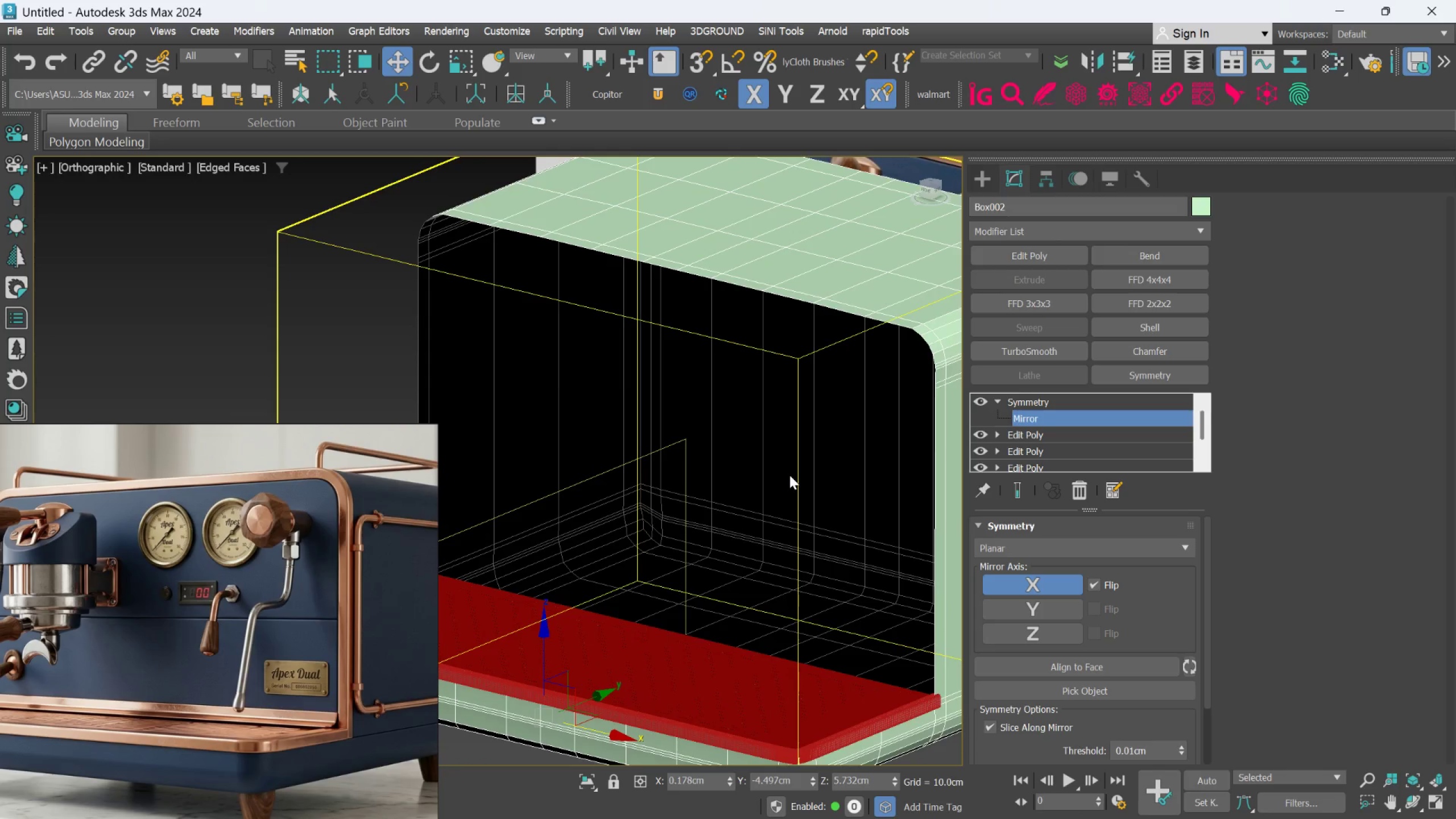 
scroll: coordinate [789, 475], scroll_direction: down, amount: 2.0
 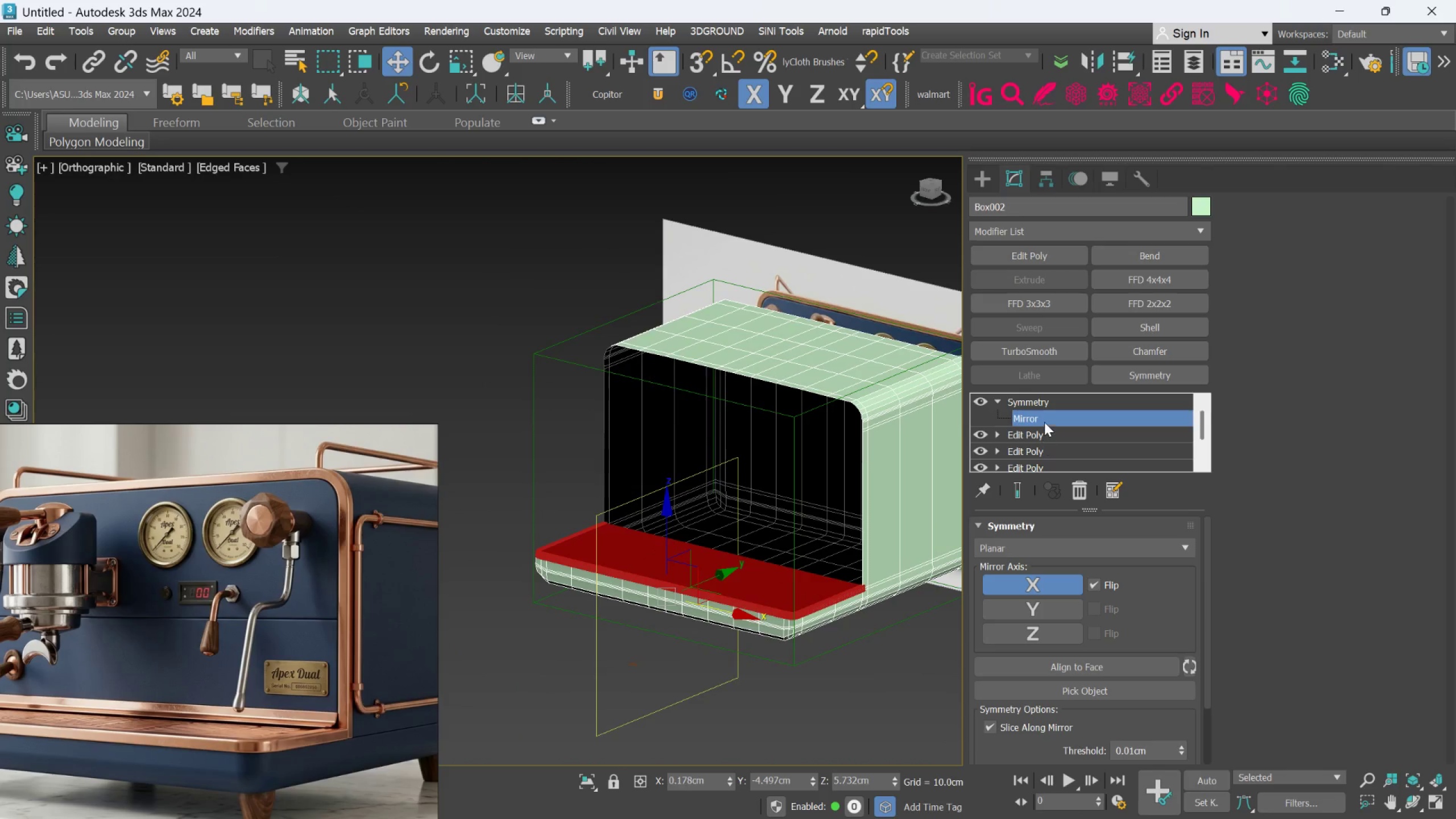 
left_click([1046, 402])
 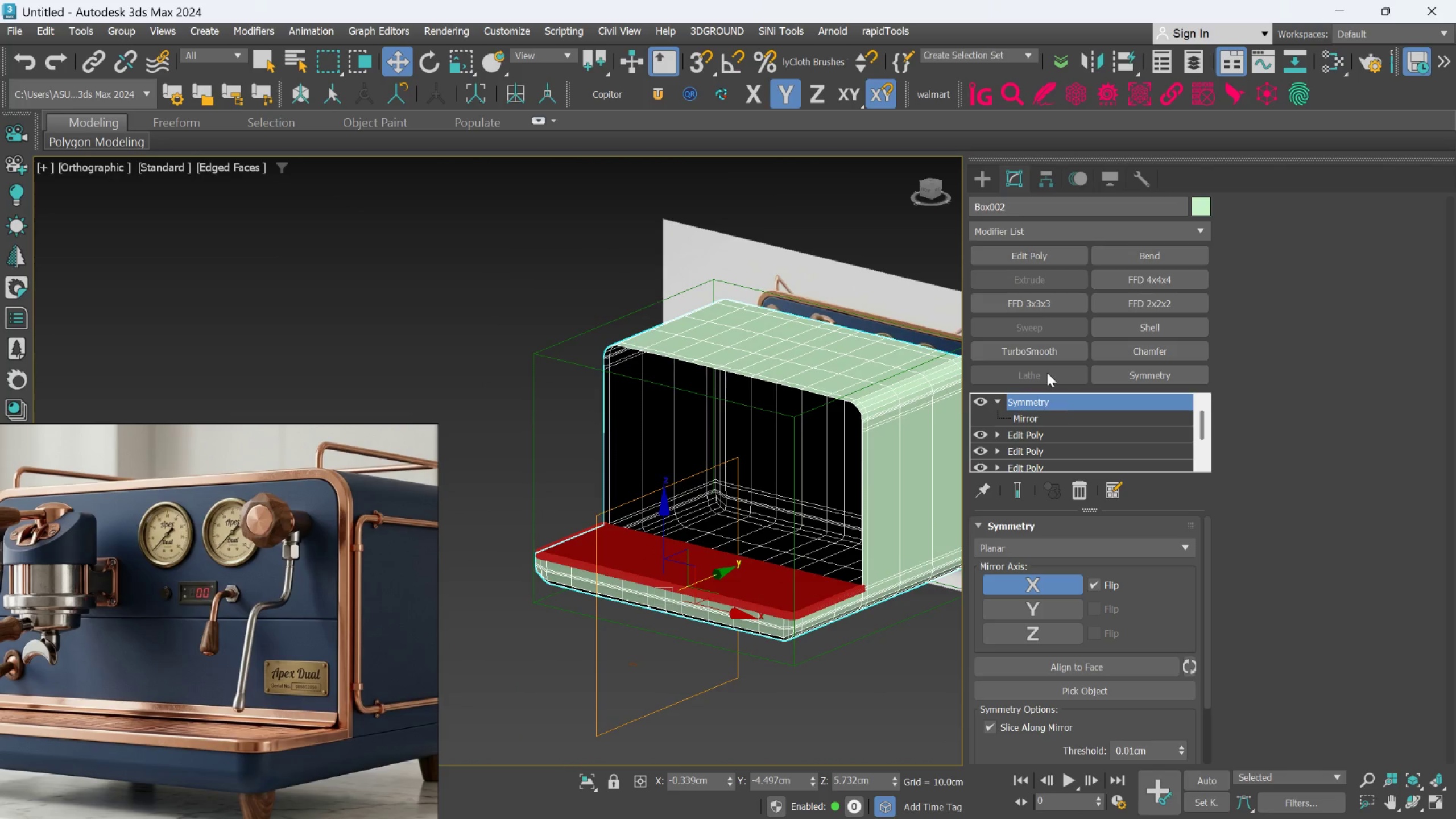 
mouse_move([1027, 367])
 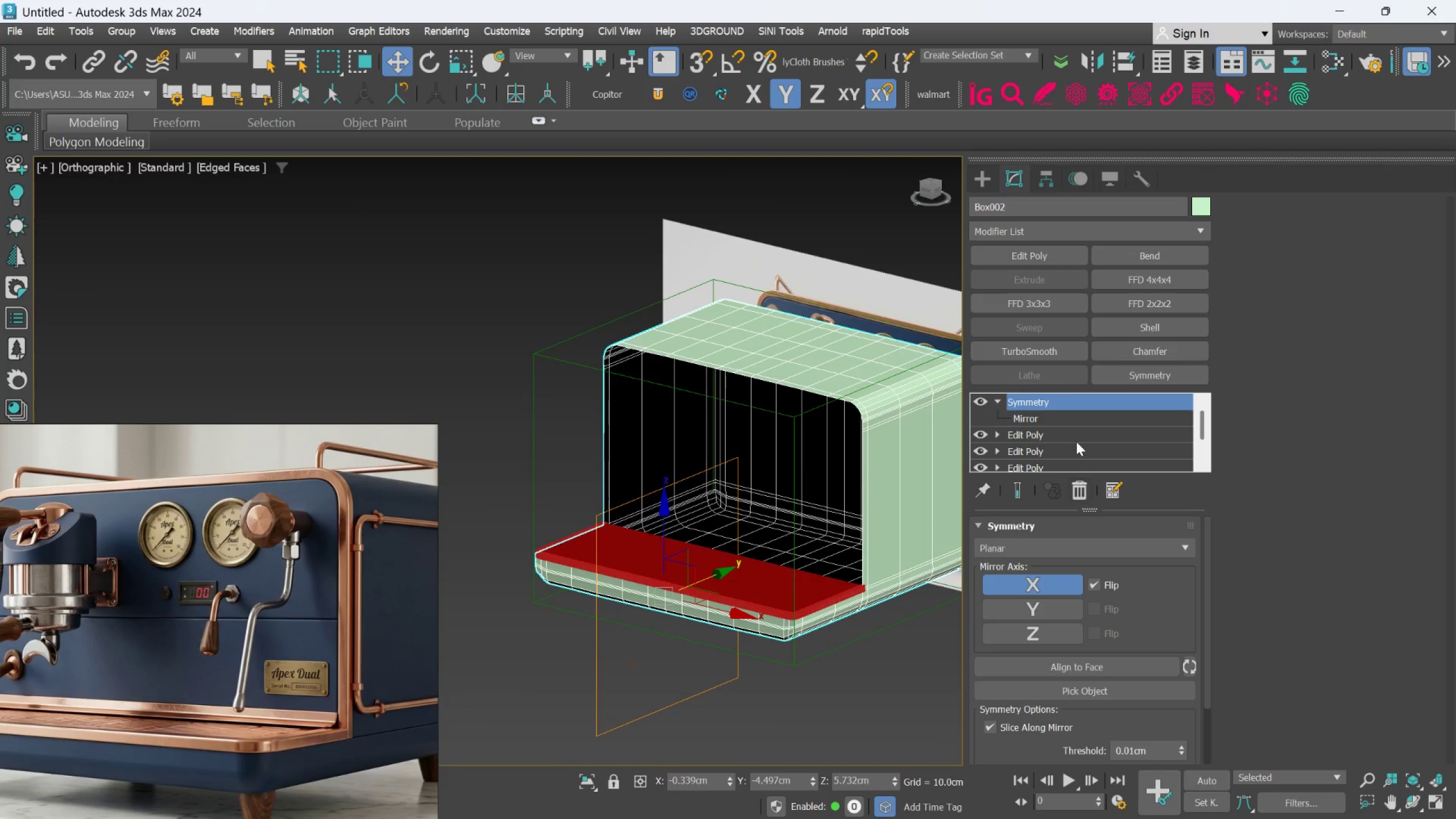 
left_click([1069, 431])
 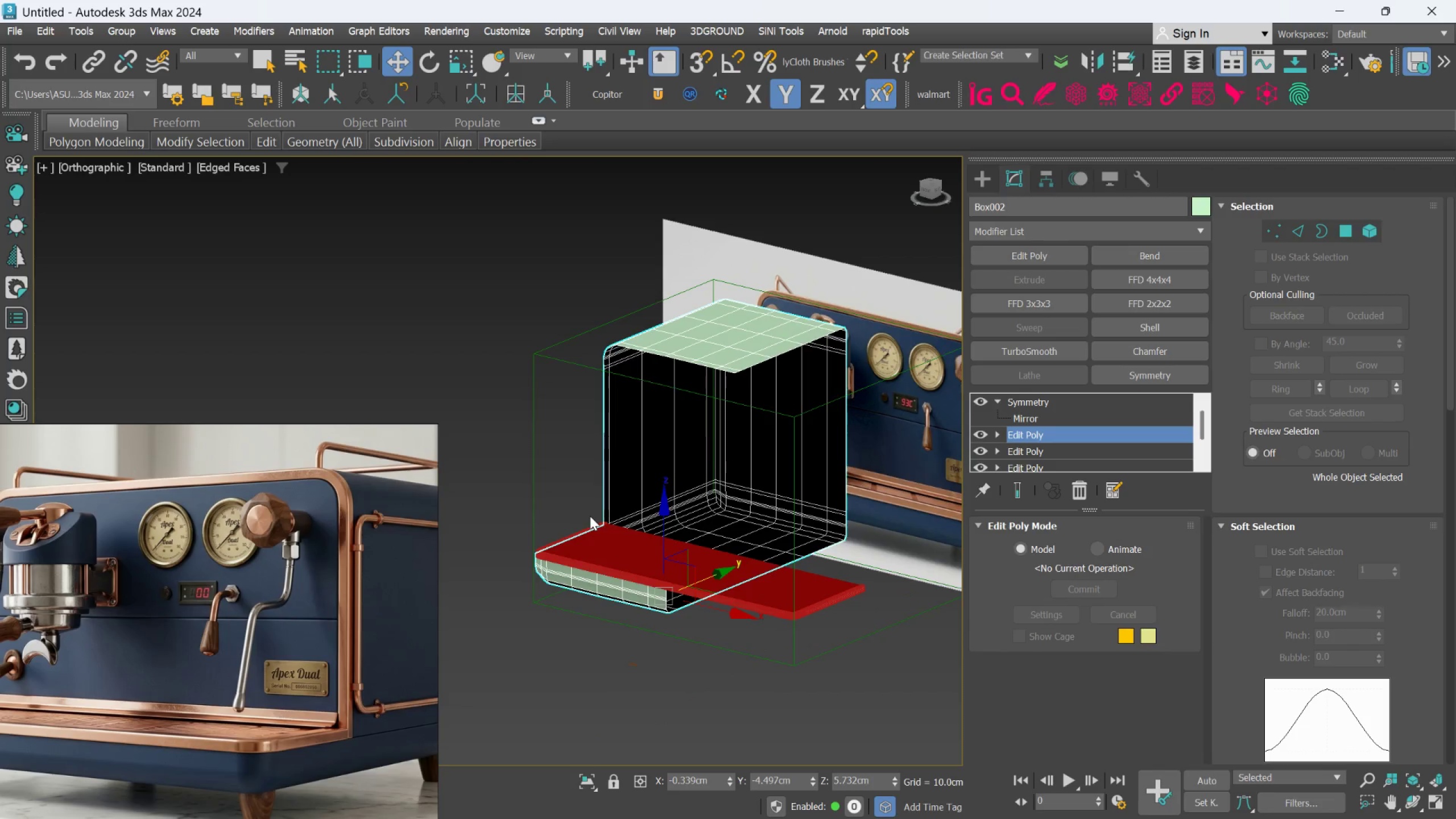 
hold_key(key=AltLeft, duration=0.66)
 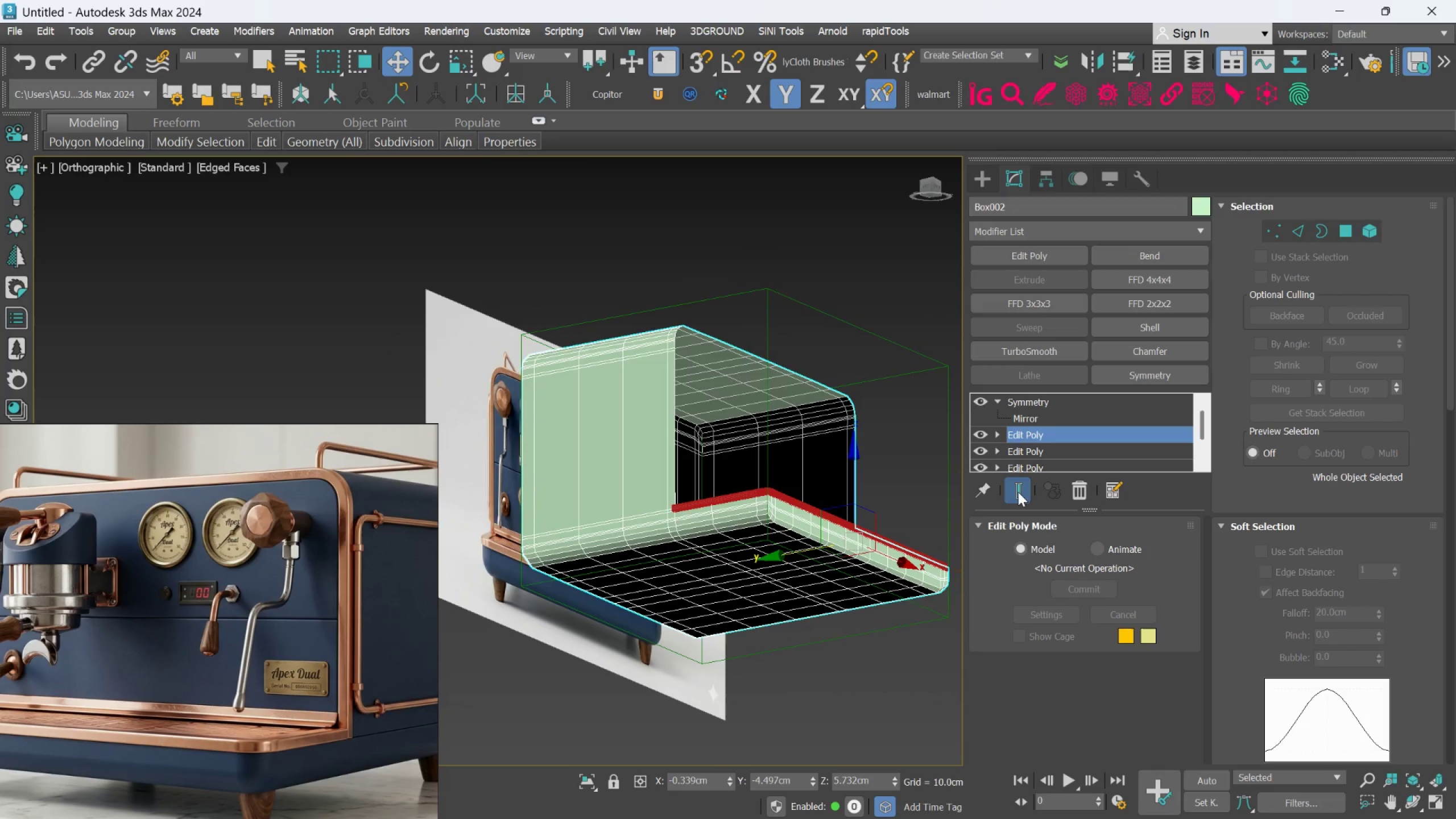 
double_click([1018, 492])
 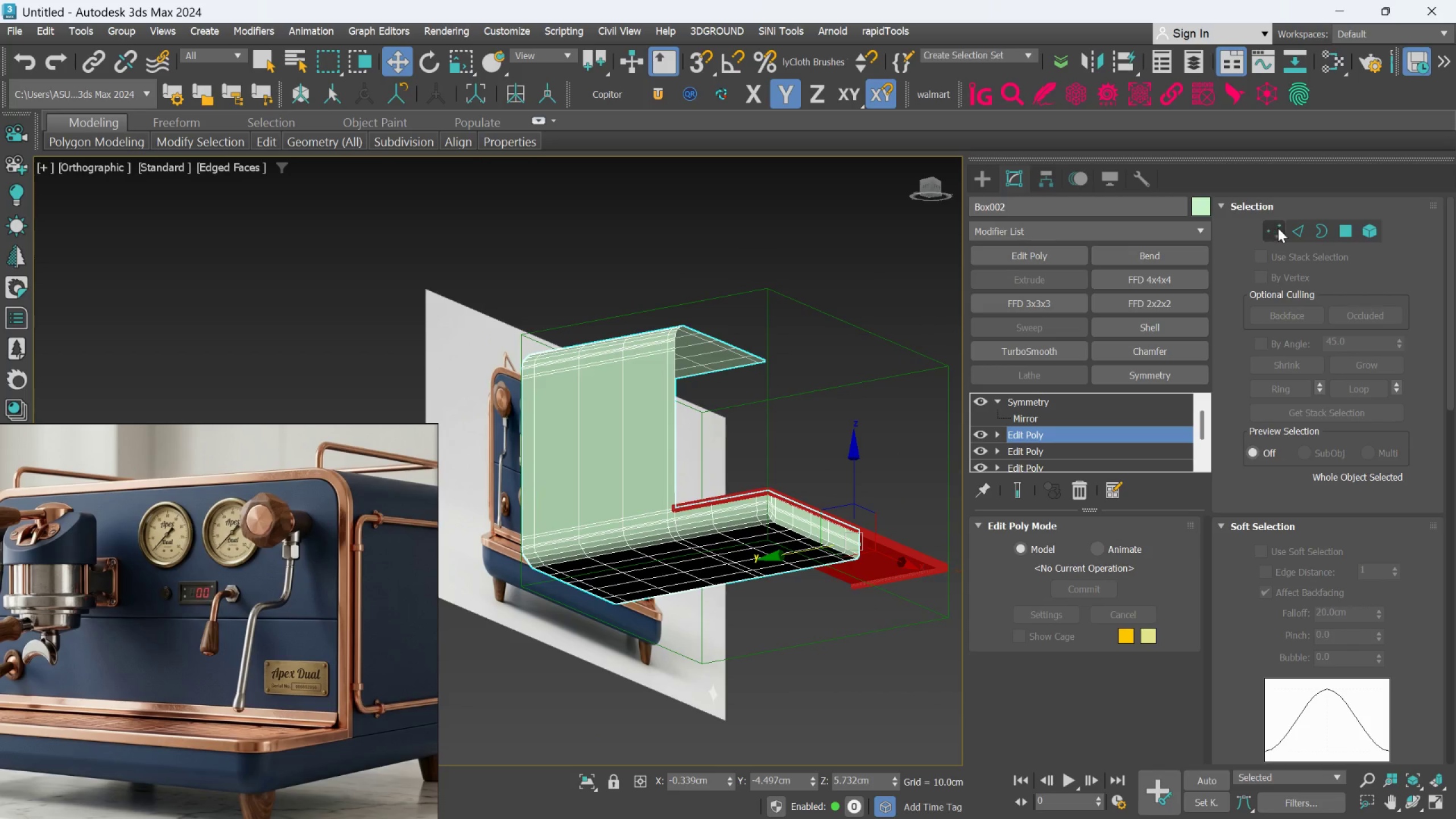 
left_click([1290, 230])
 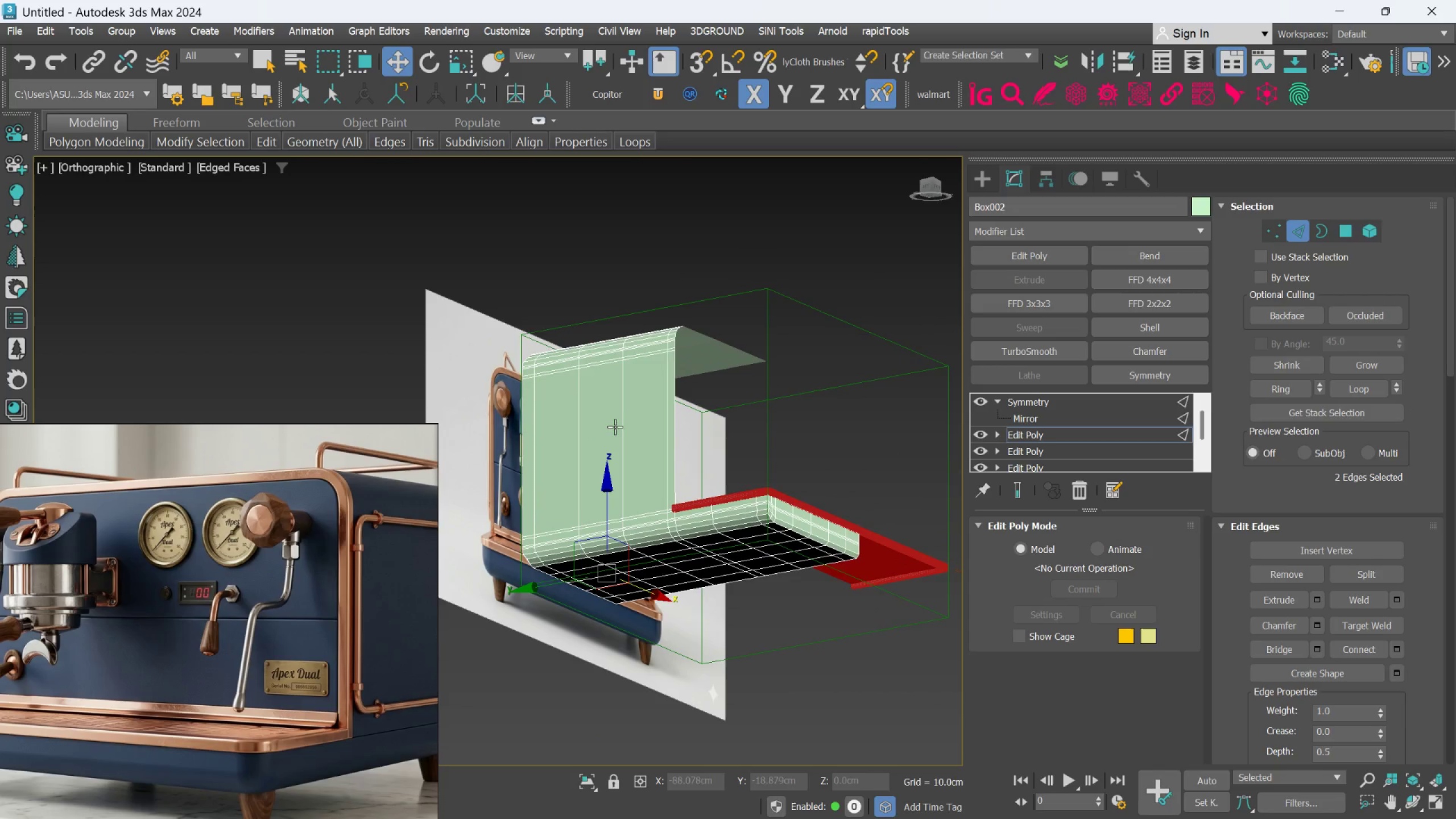 
left_click([623, 422])
 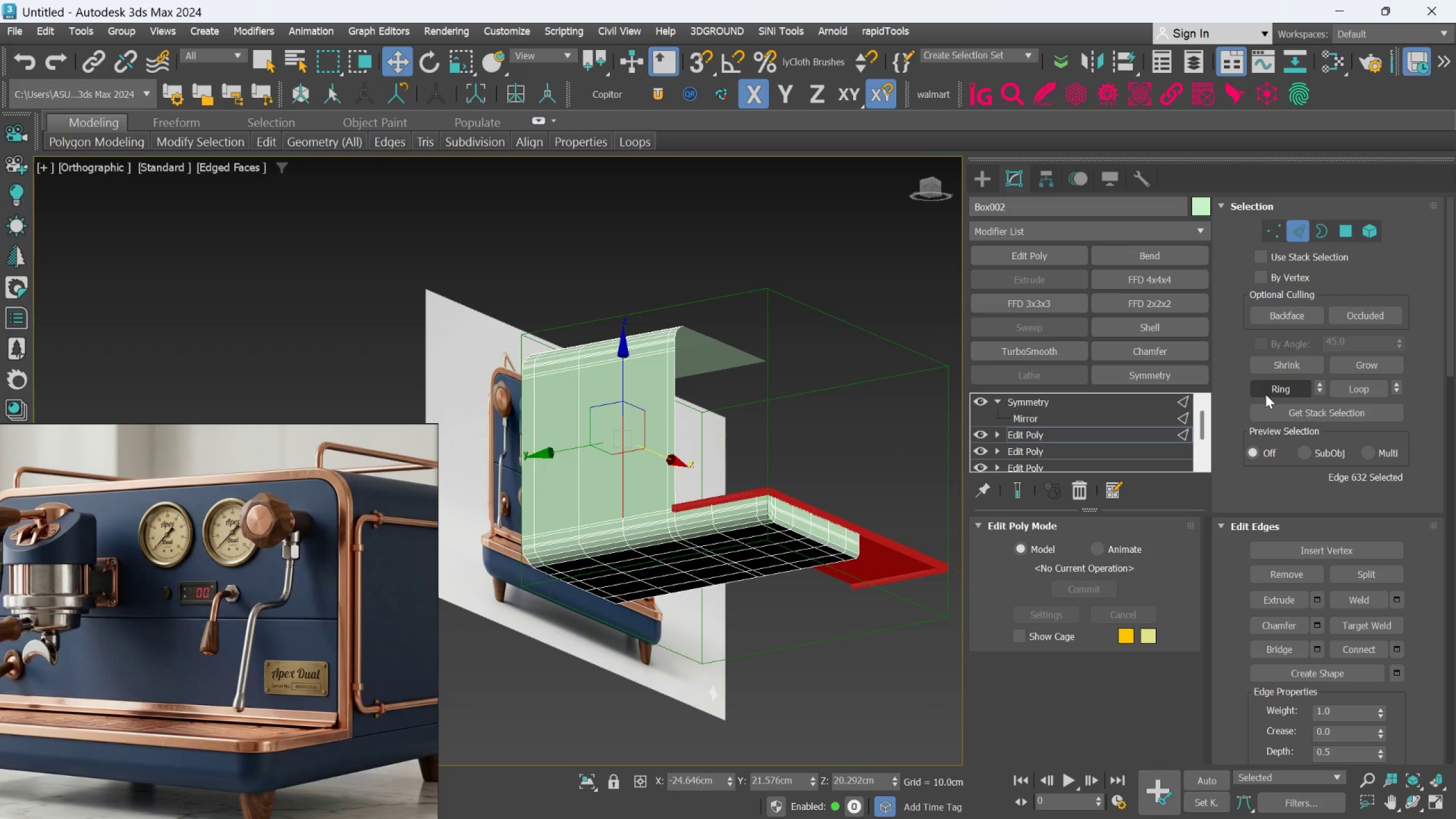 
left_click([1268, 392])
 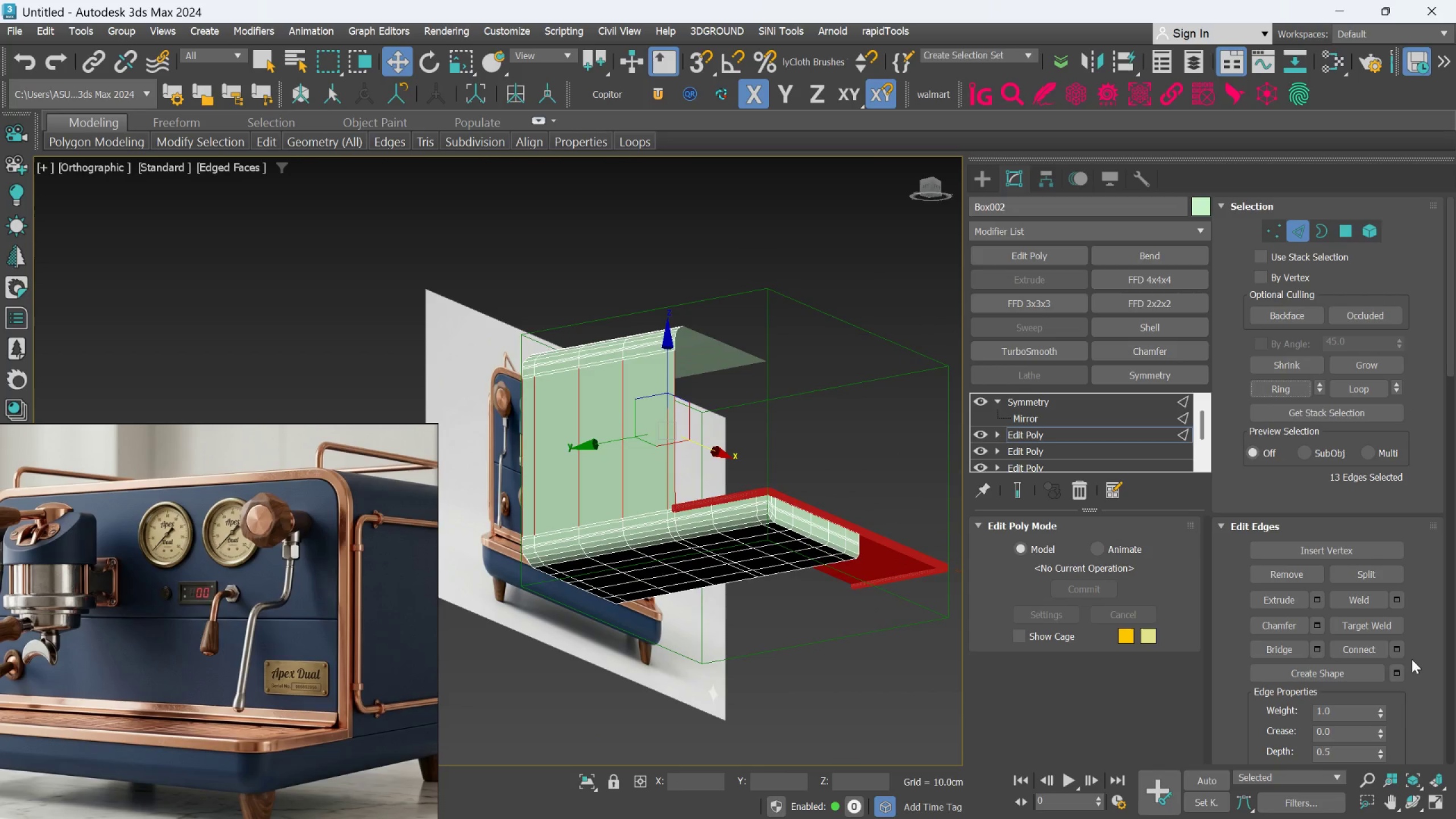 
left_click([1404, 652])
 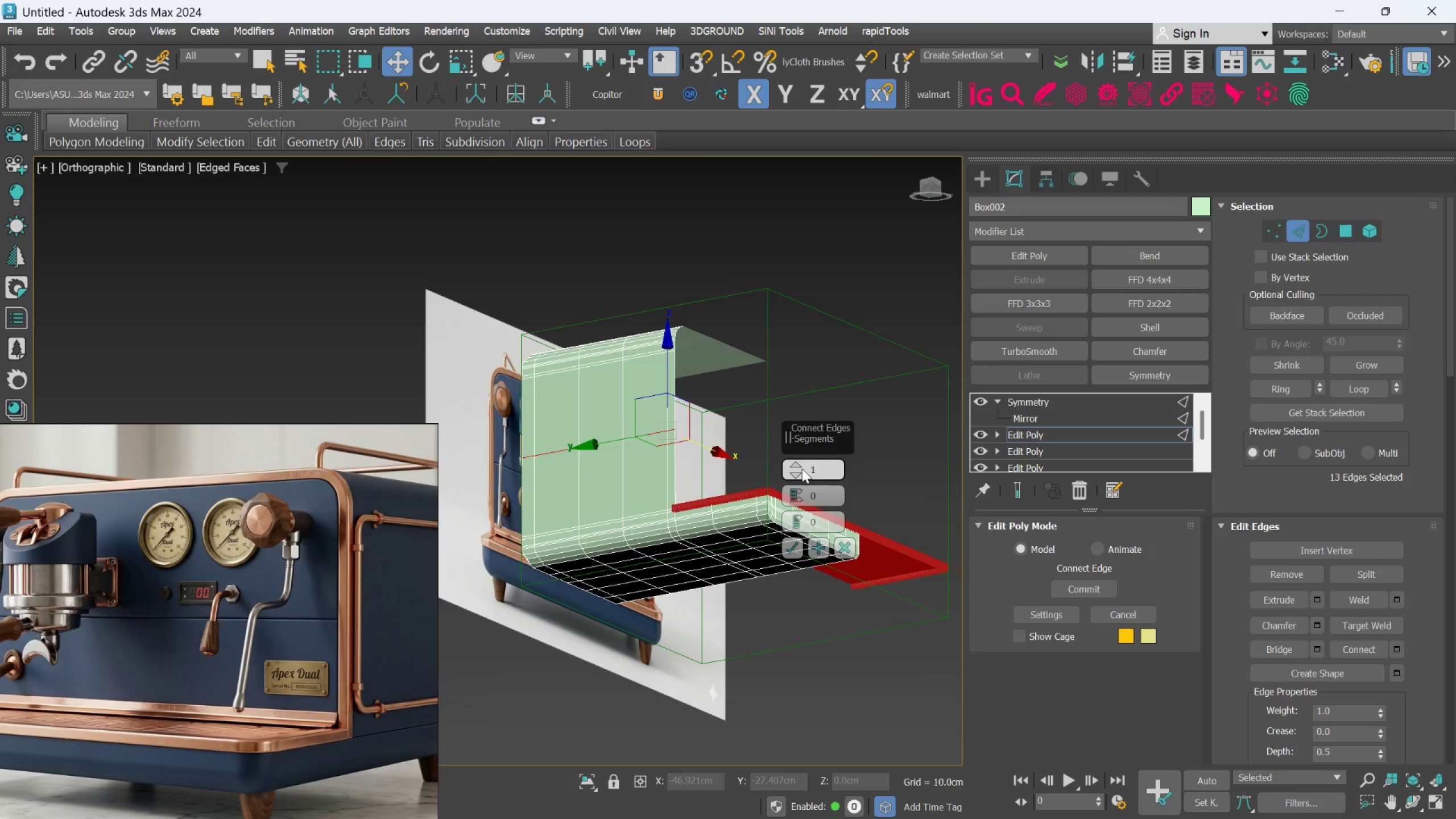 
double_click([800, 465])
 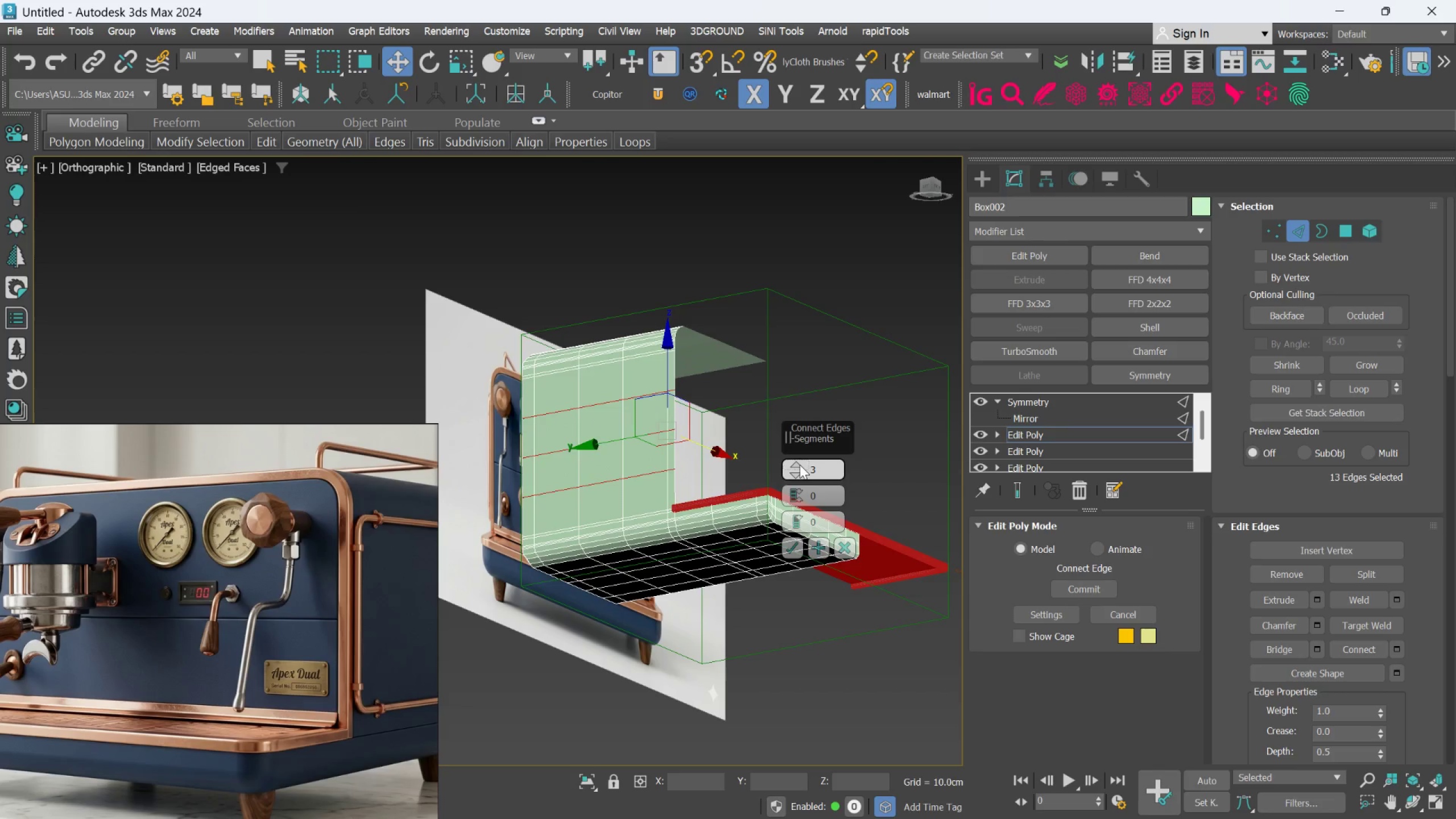 
left_click([800, 465])
 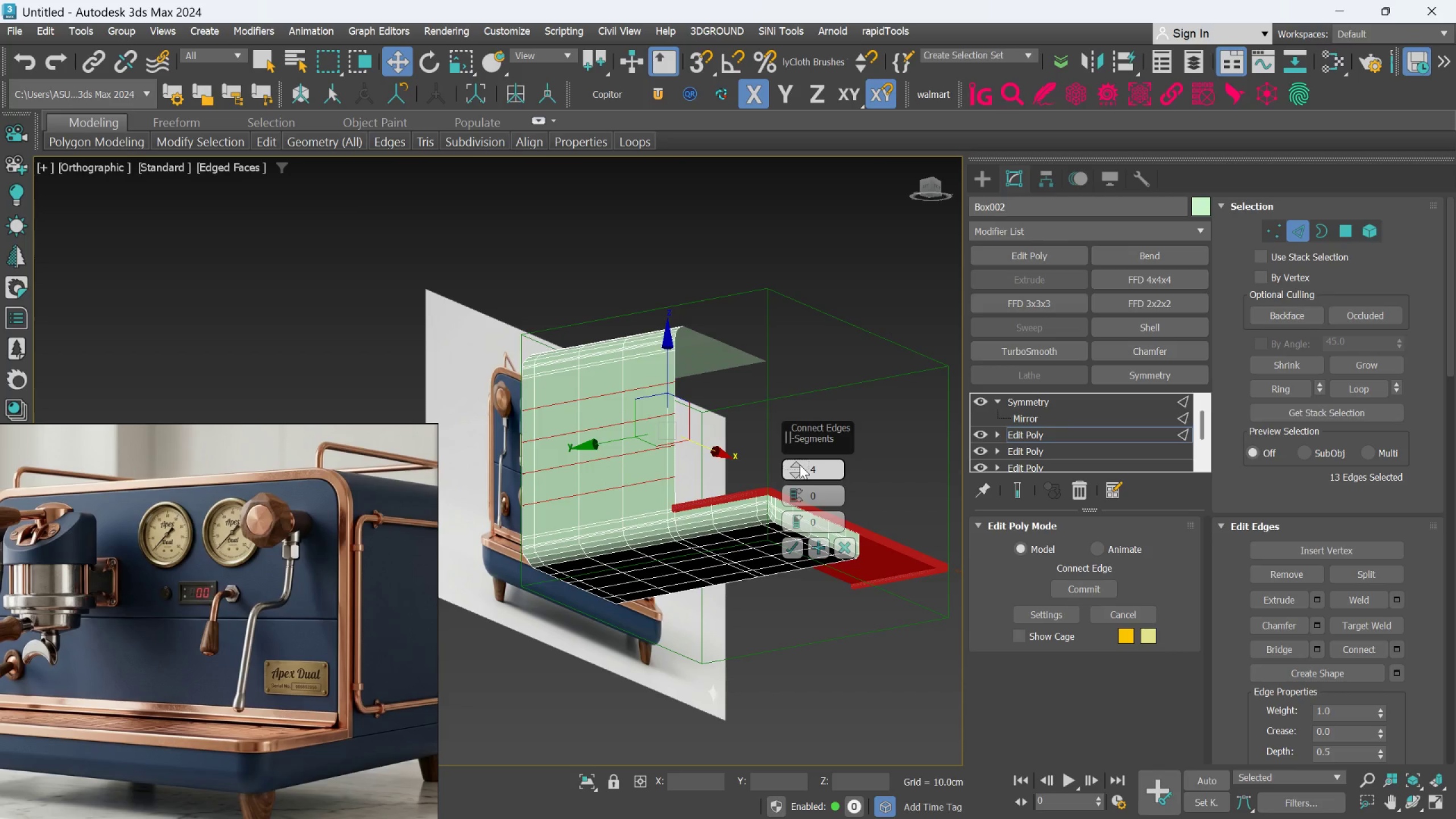 
left_click([800, 465])
 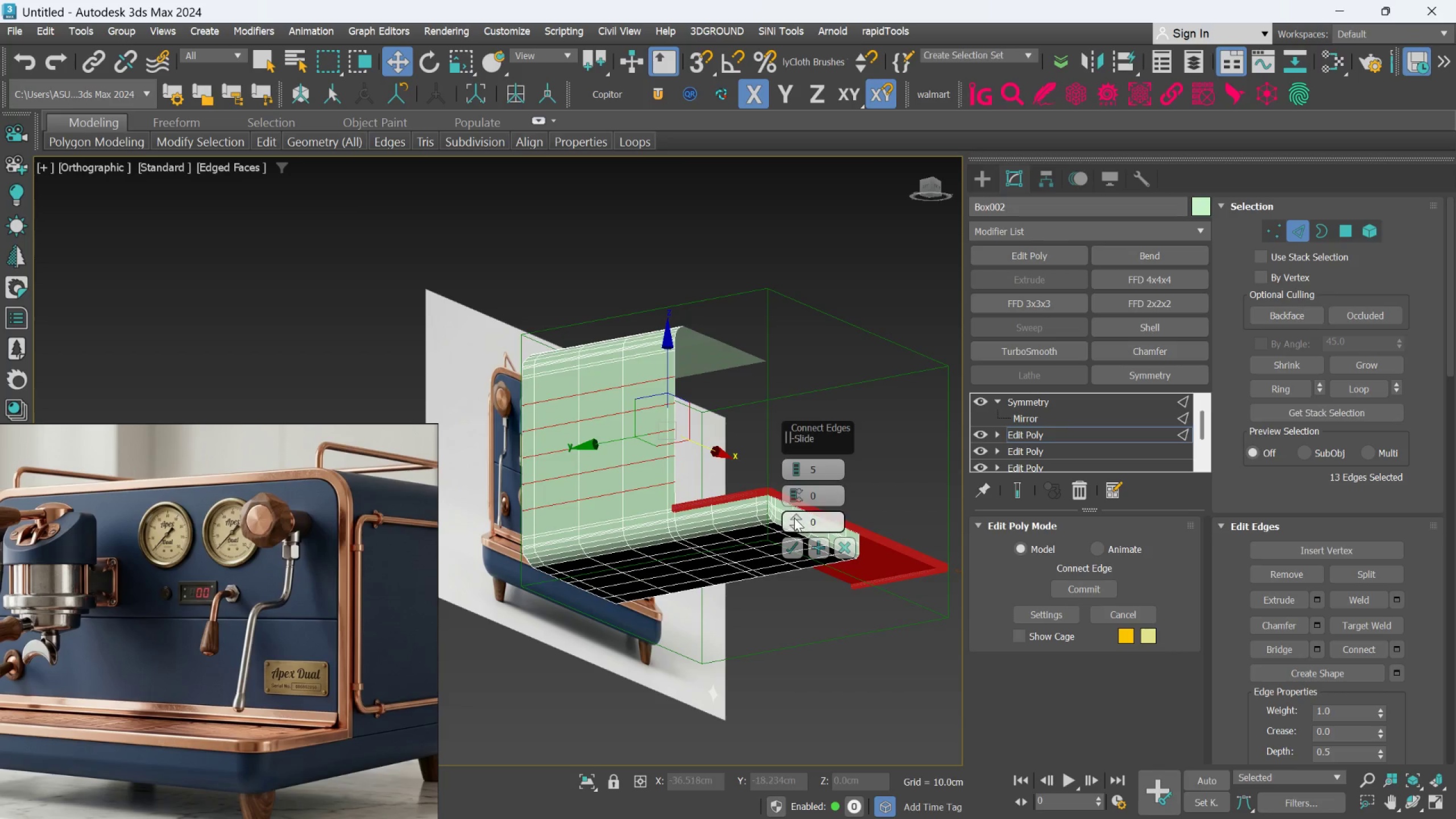 
left_click_drag(start_coordinate=[795, 512], to_coordinate=[795, 499])
 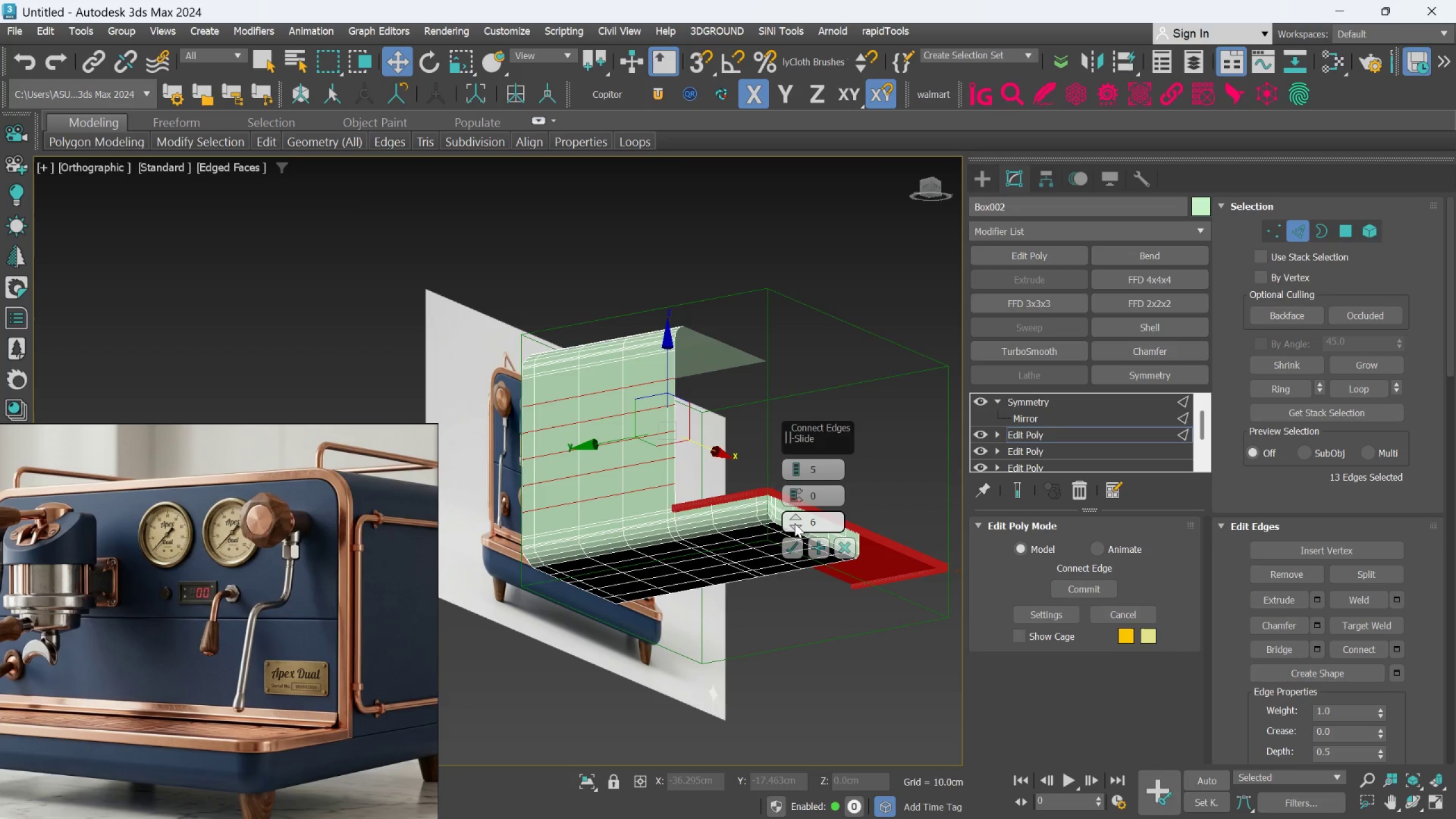 
right_click([795, 523])
 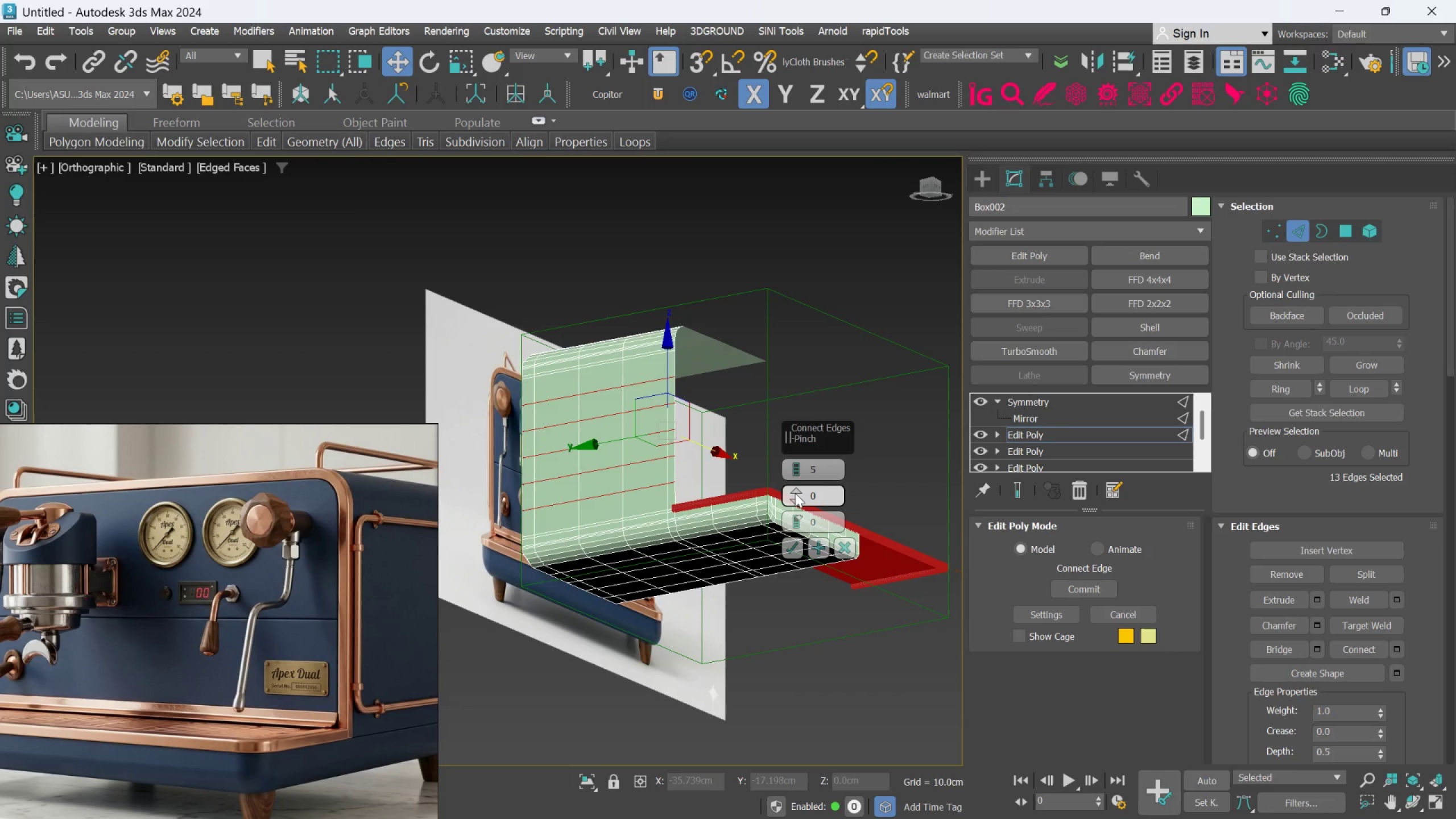 
left_click_drag(start_coordinate=[795, 493], to_coordinate=[793, 434])
 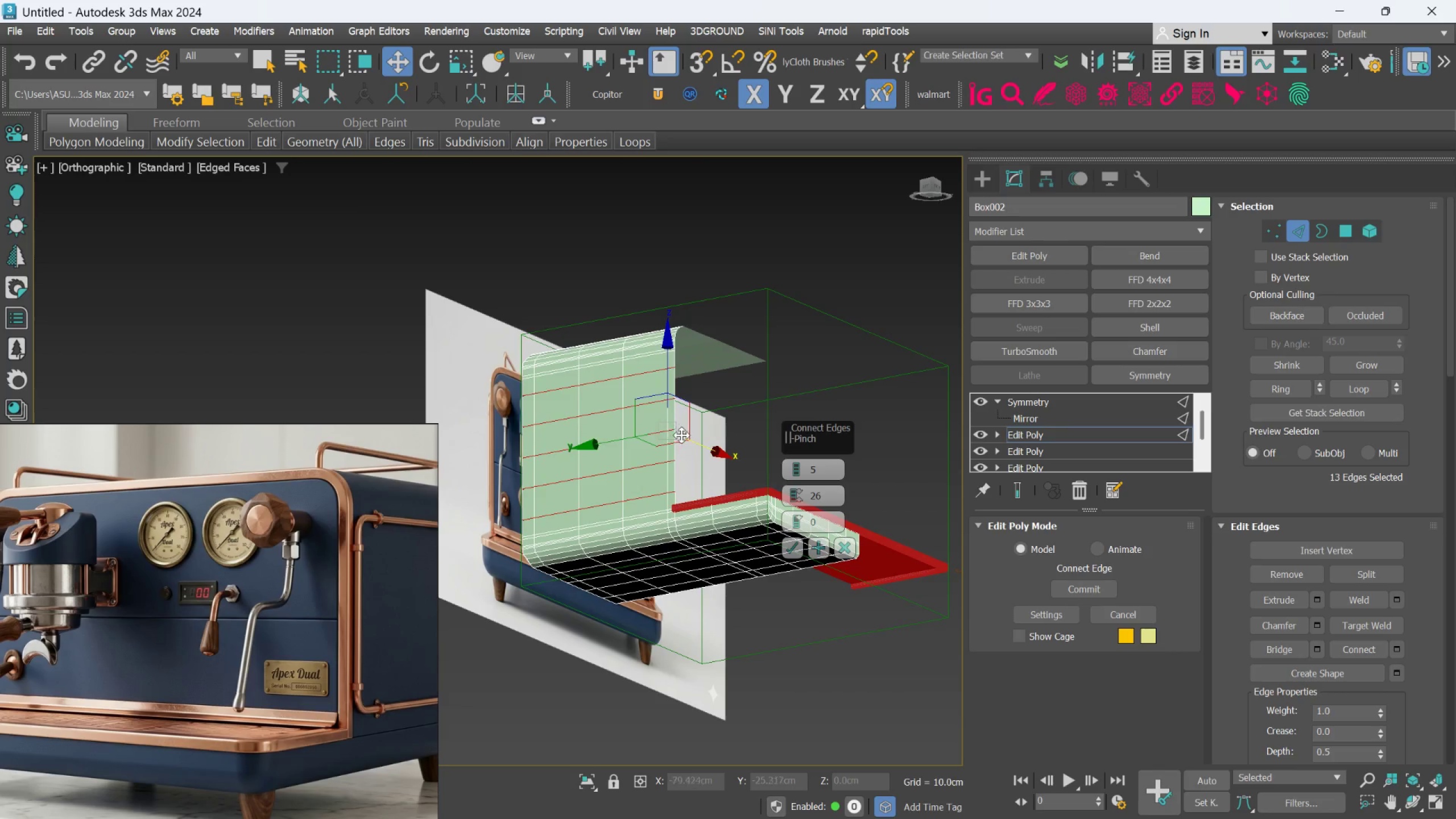 
hold_key(key=AltLeft, duration=1.36)
 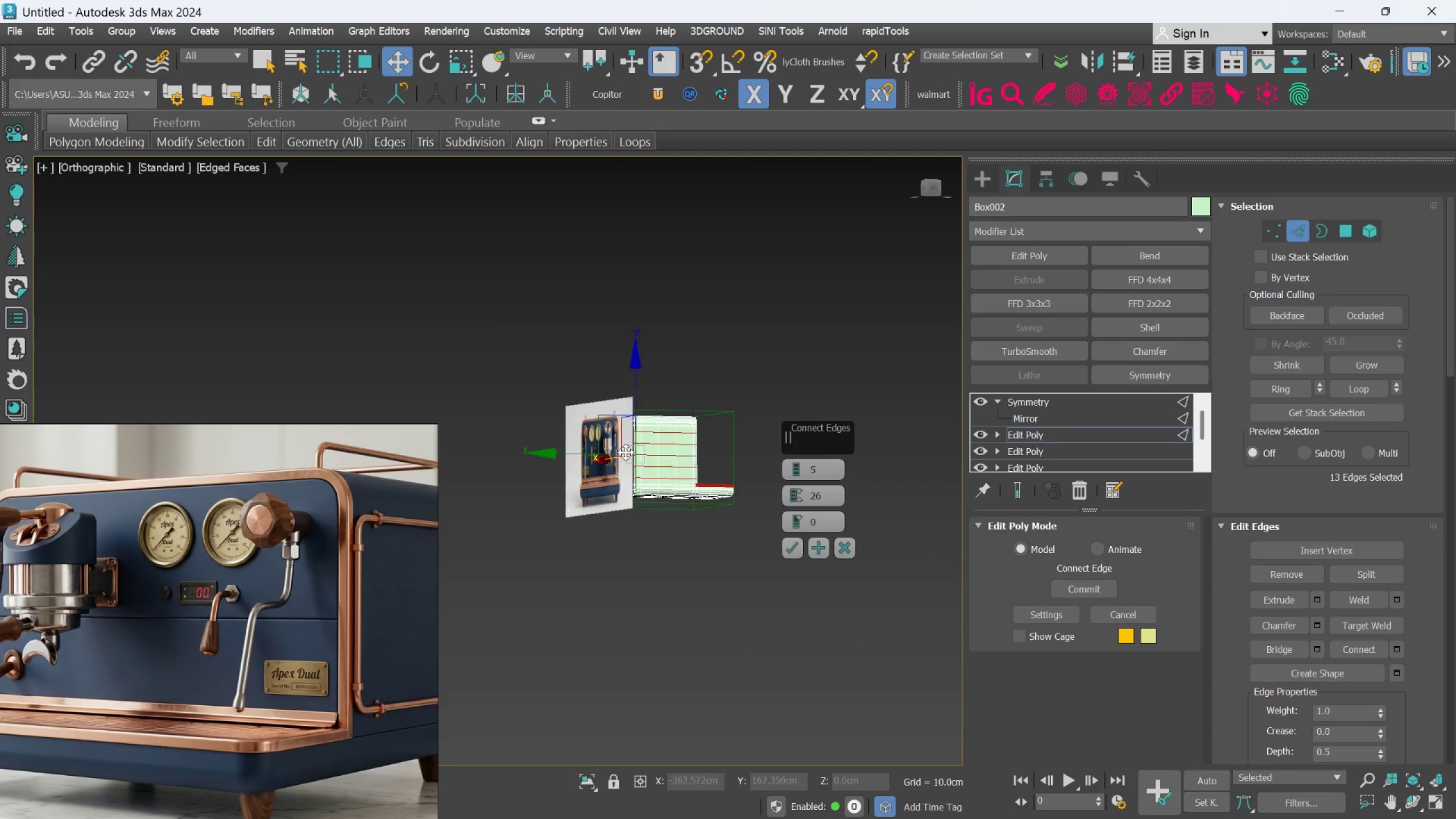 
scroll: coordinate [680, 454], scroll_direction: down, amount: 3.0
 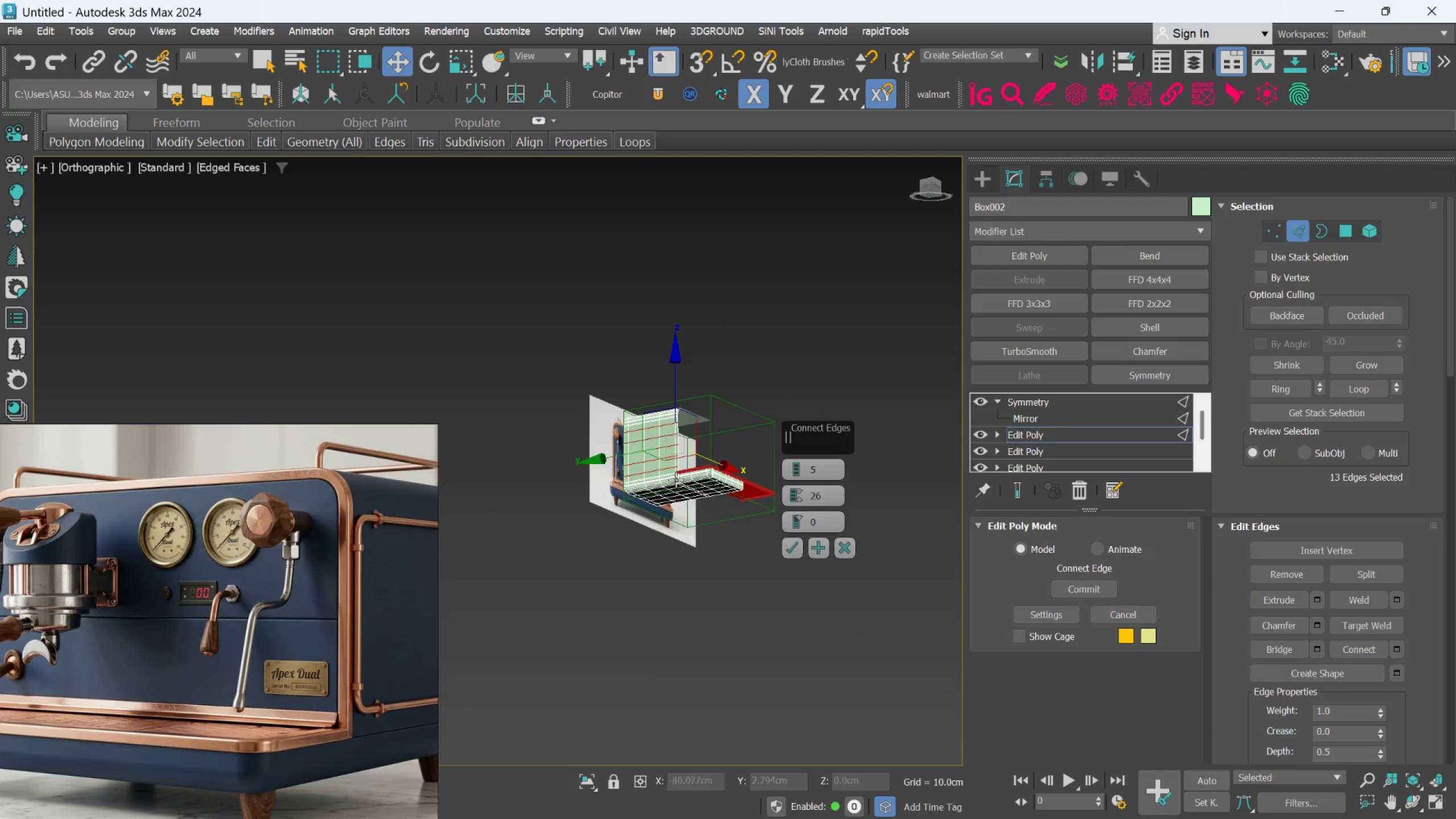 
hold_key(key=AltLeft, duration=0.97)
 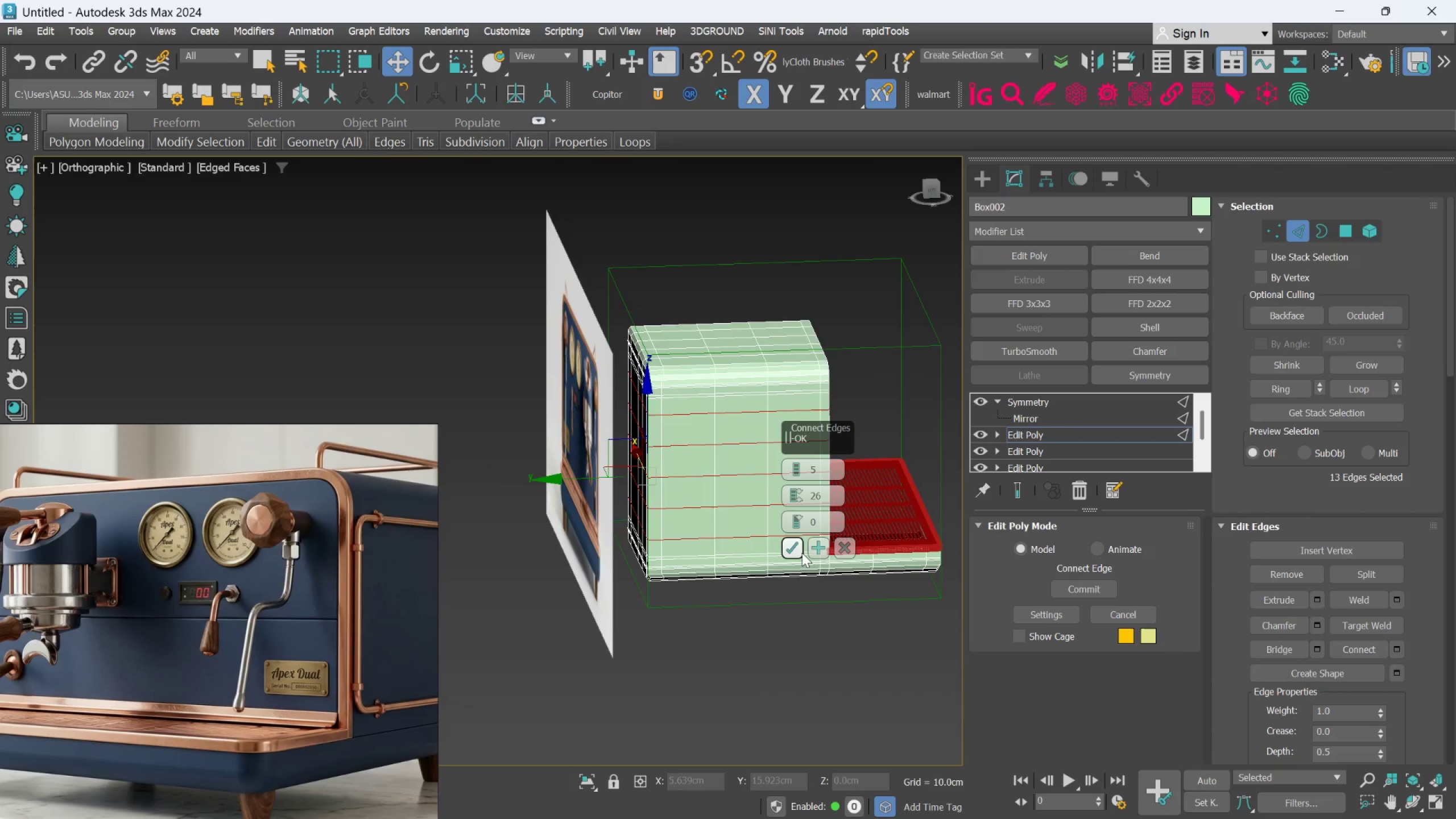 
scroll: coordinate [623, 450], scroll_direction: up, amount: 3.0
 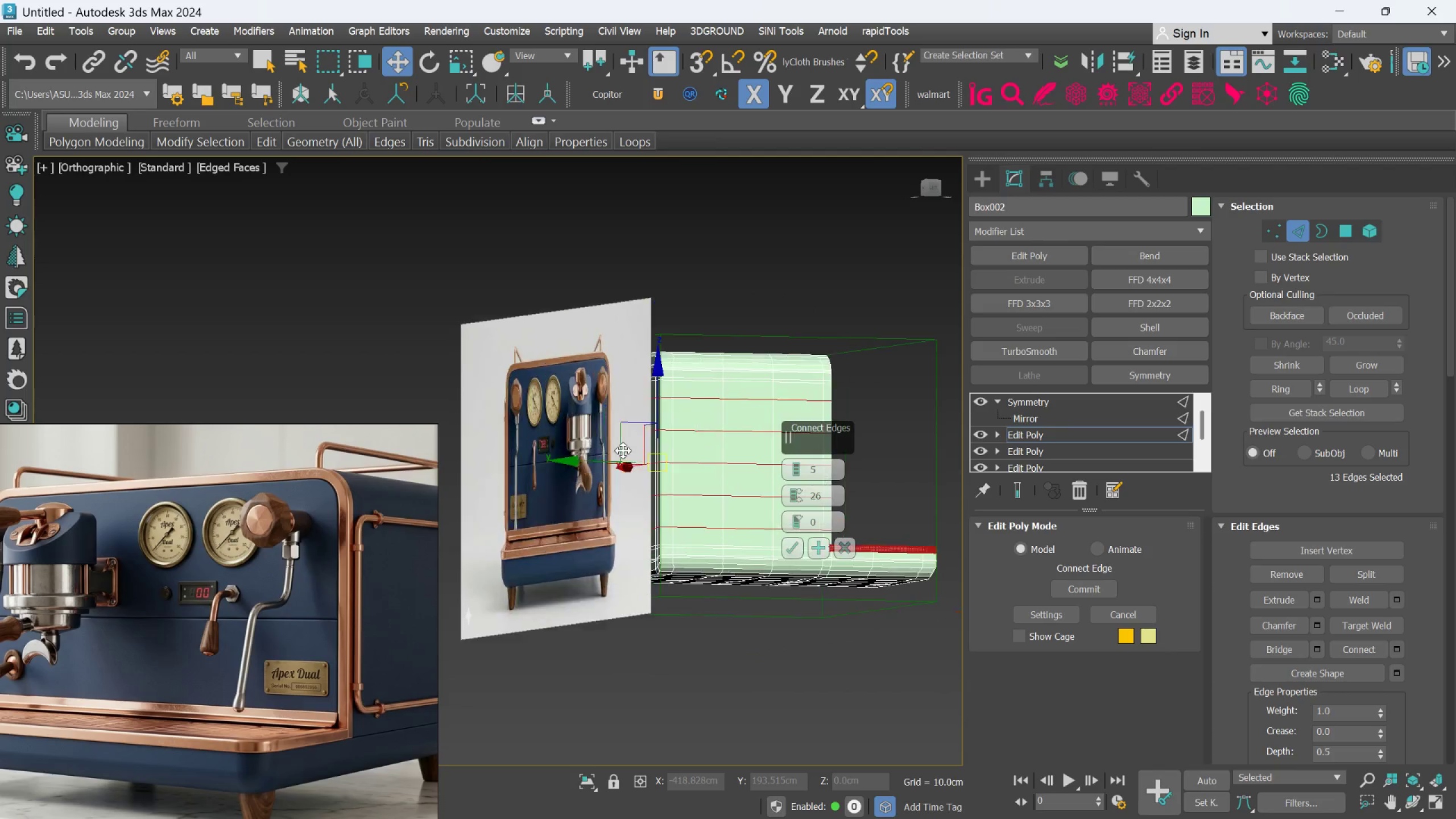 
left_click([801, 553])
 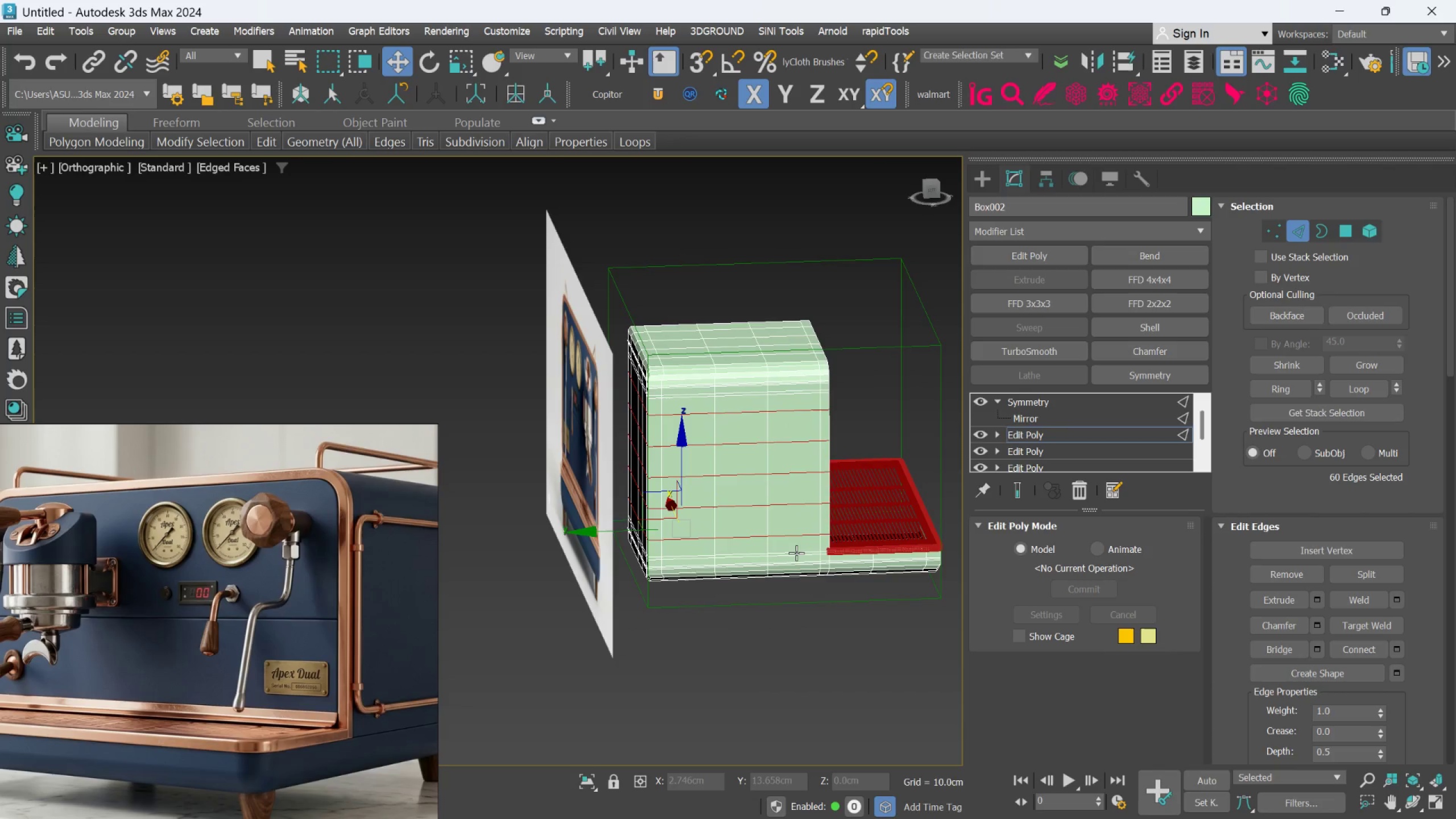 
hold_key(key=AltLeft, duration=0.38)
 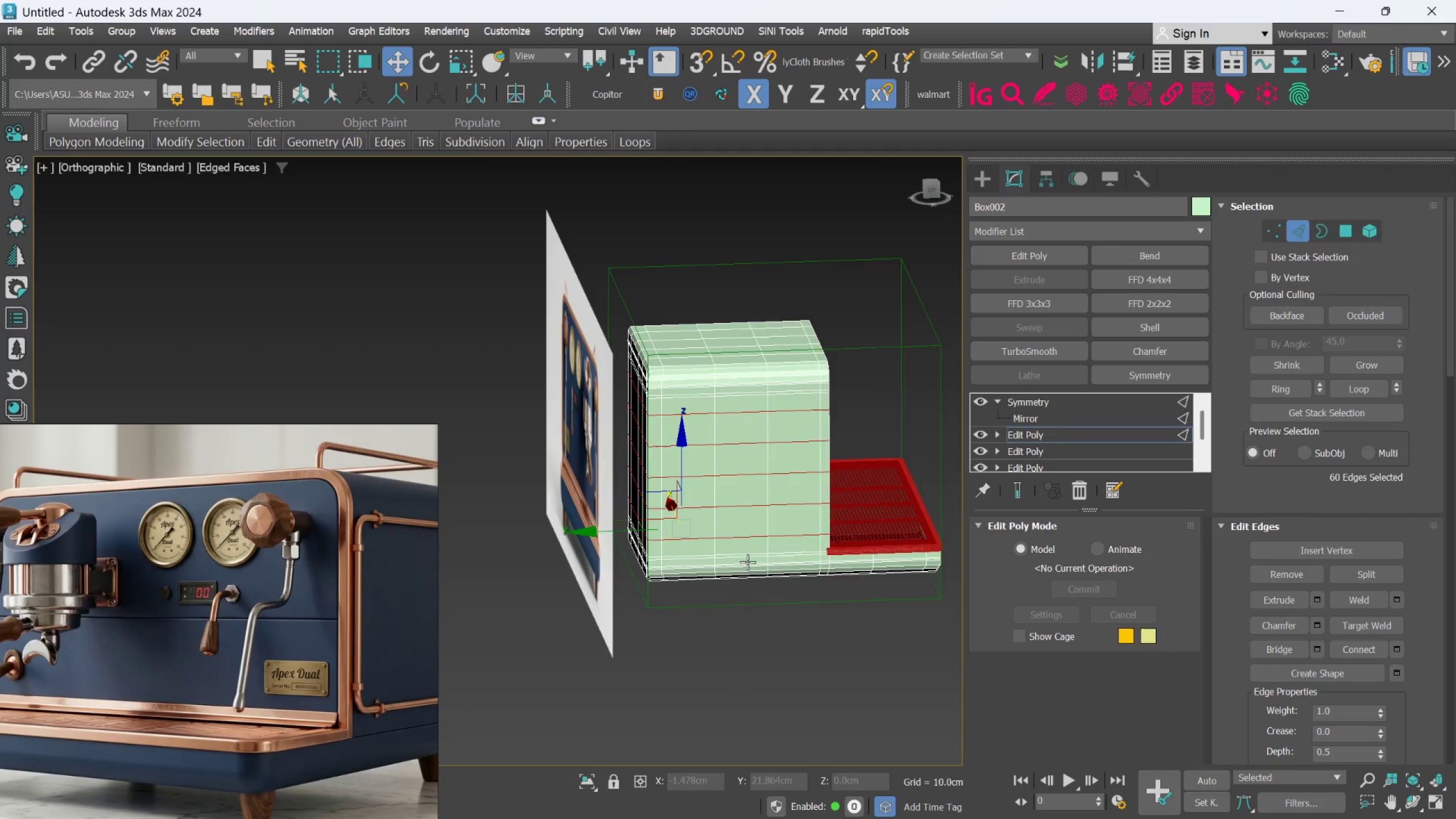 
hold_key(key=AltLeft, duration=0.4)
 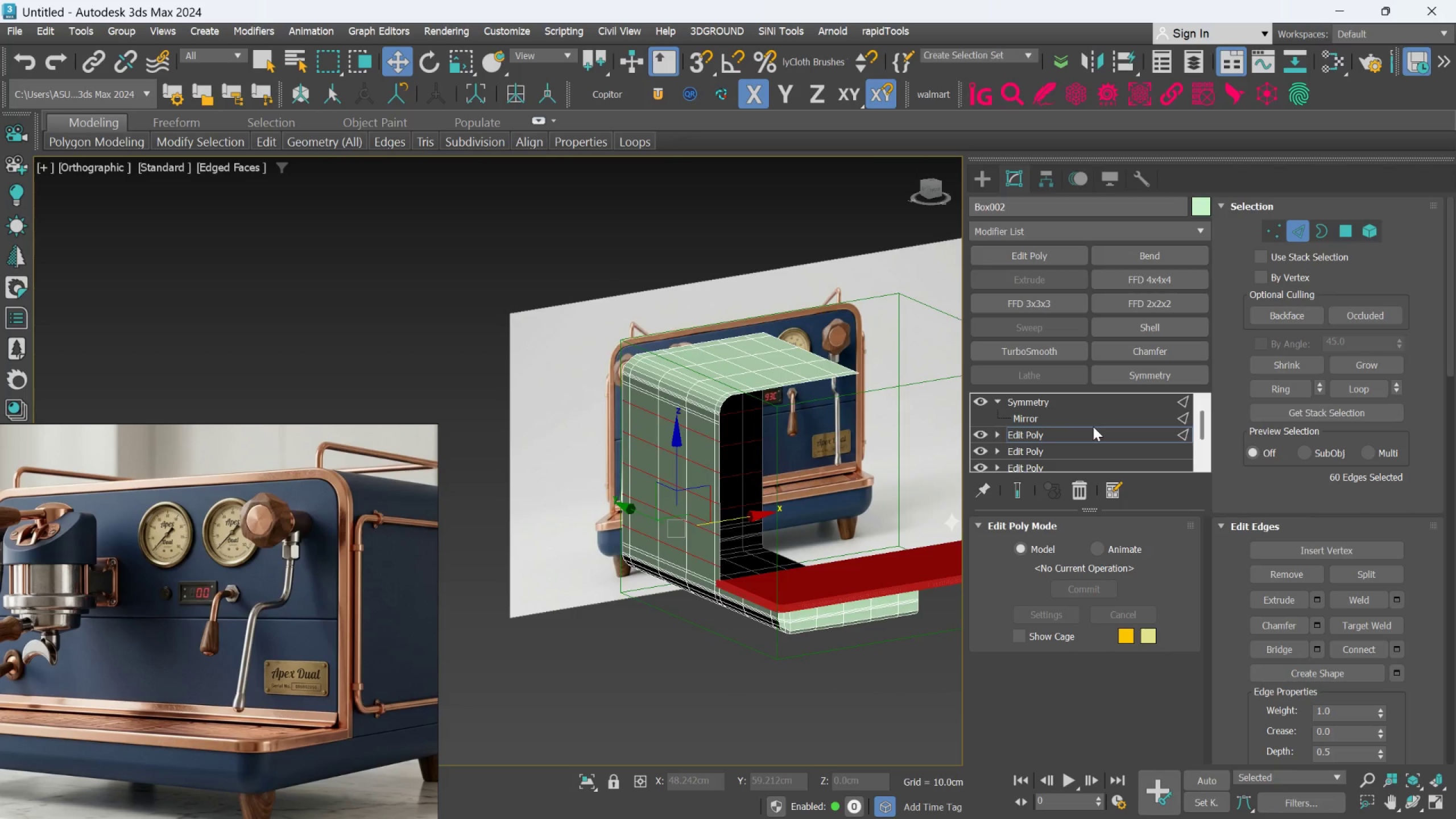 
left_click([1093, 428])
 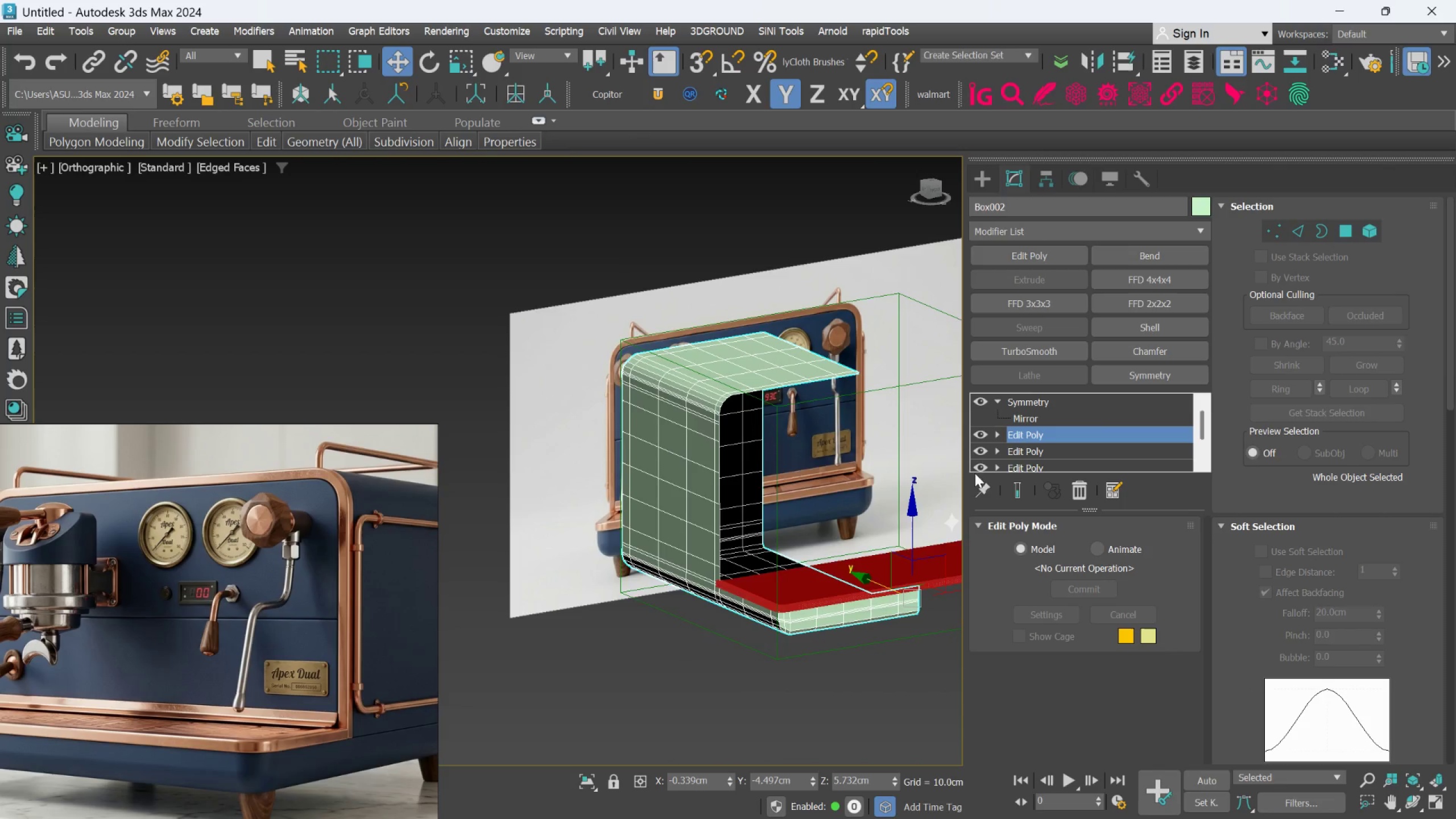 
hold_key(key=AltLeft, duration=1.55)
 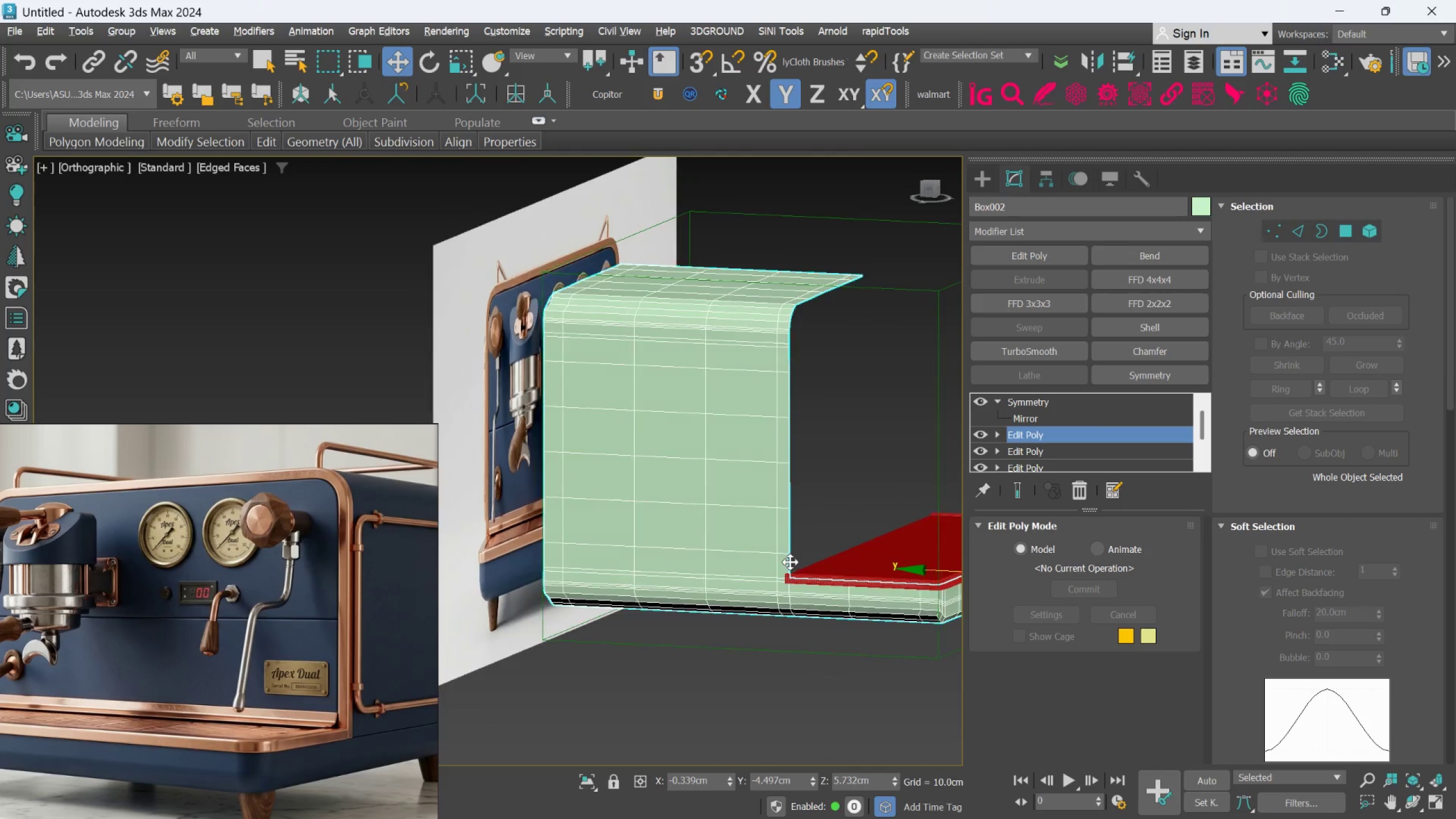 
hold_key(key=AltLeft, duration=0.9)
 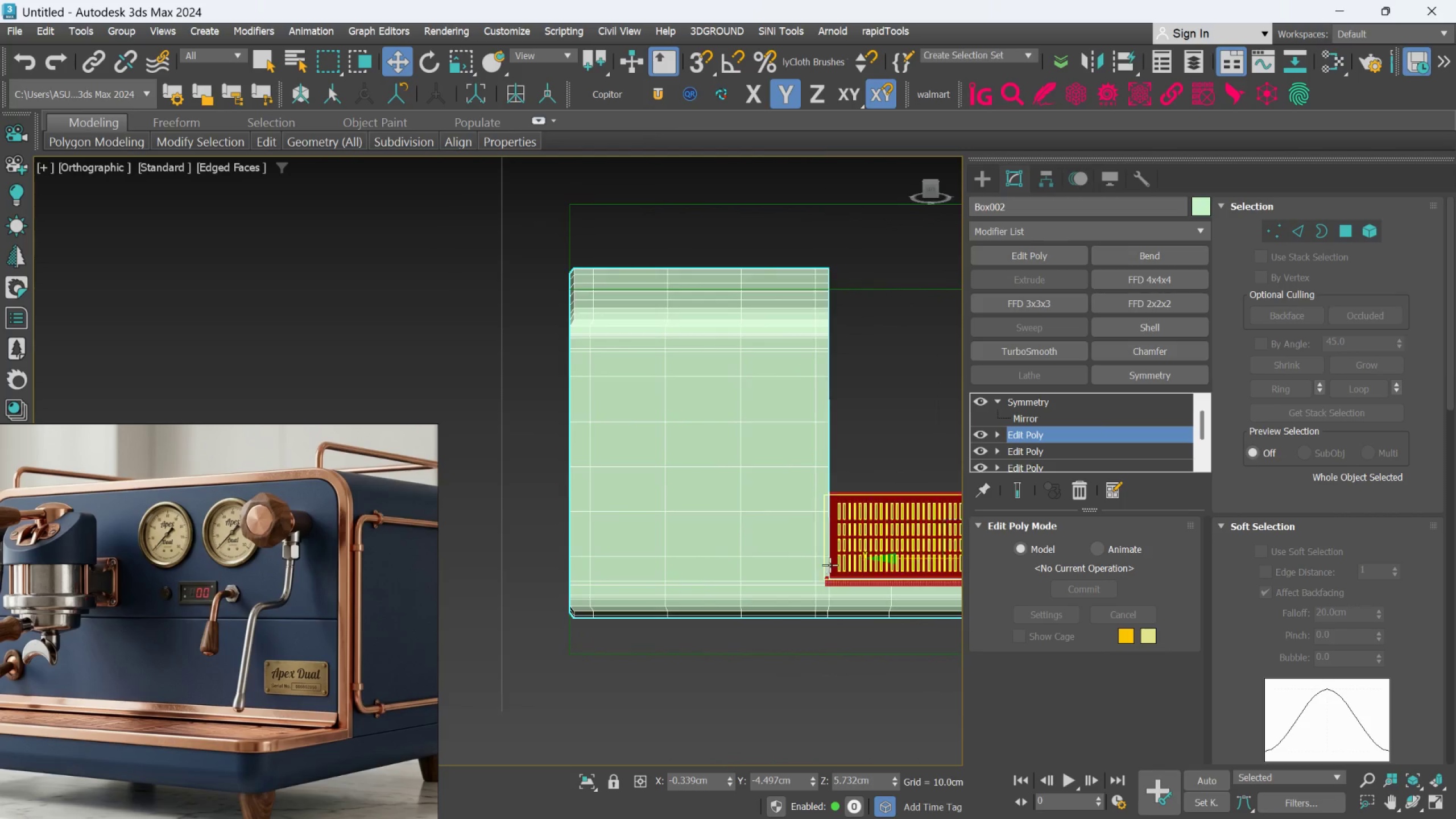 
scroll: coordinate [756, 579], scroll_direction: up, amount: 1.0
 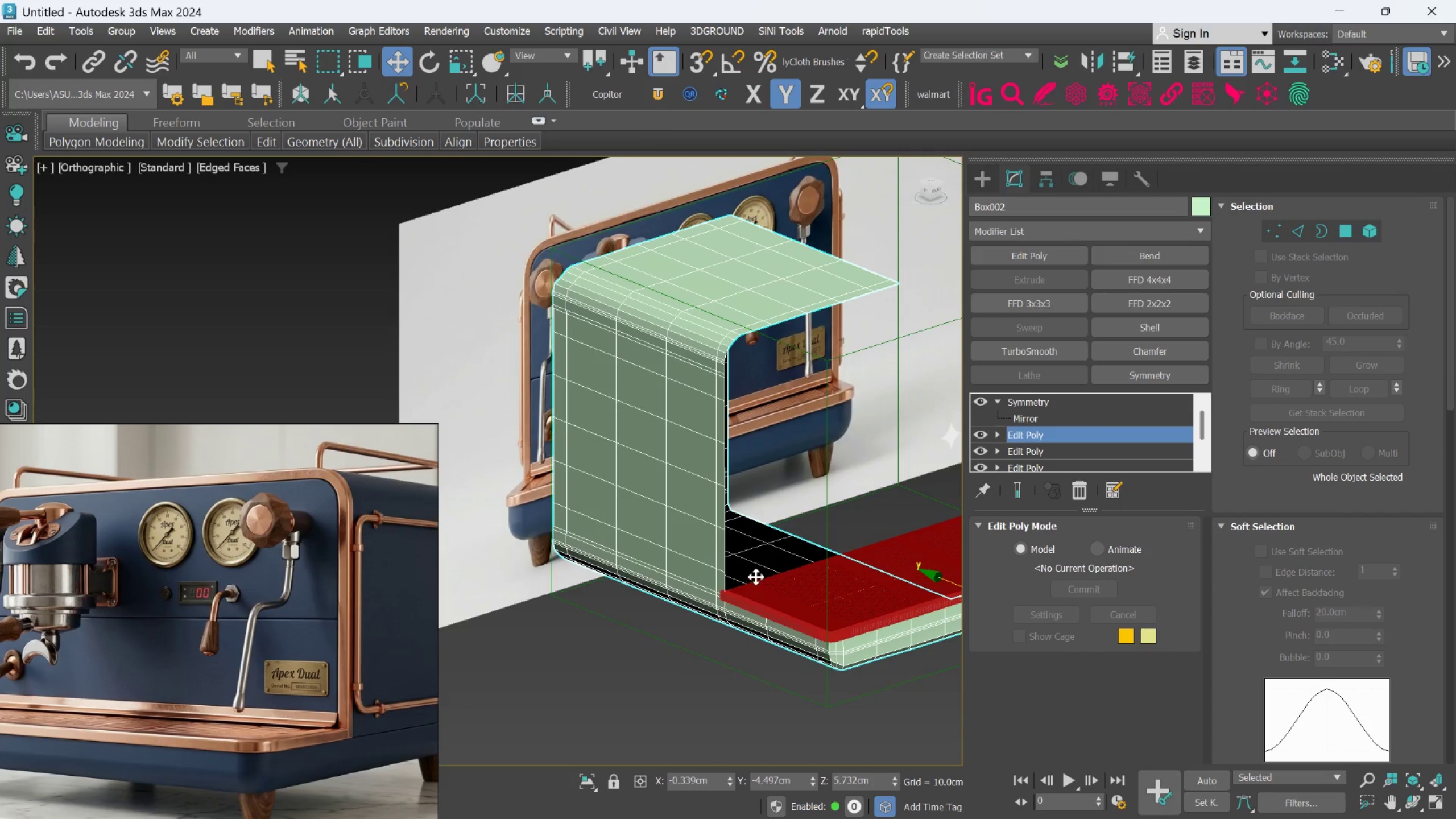 
key(Alt+AltLeft)
 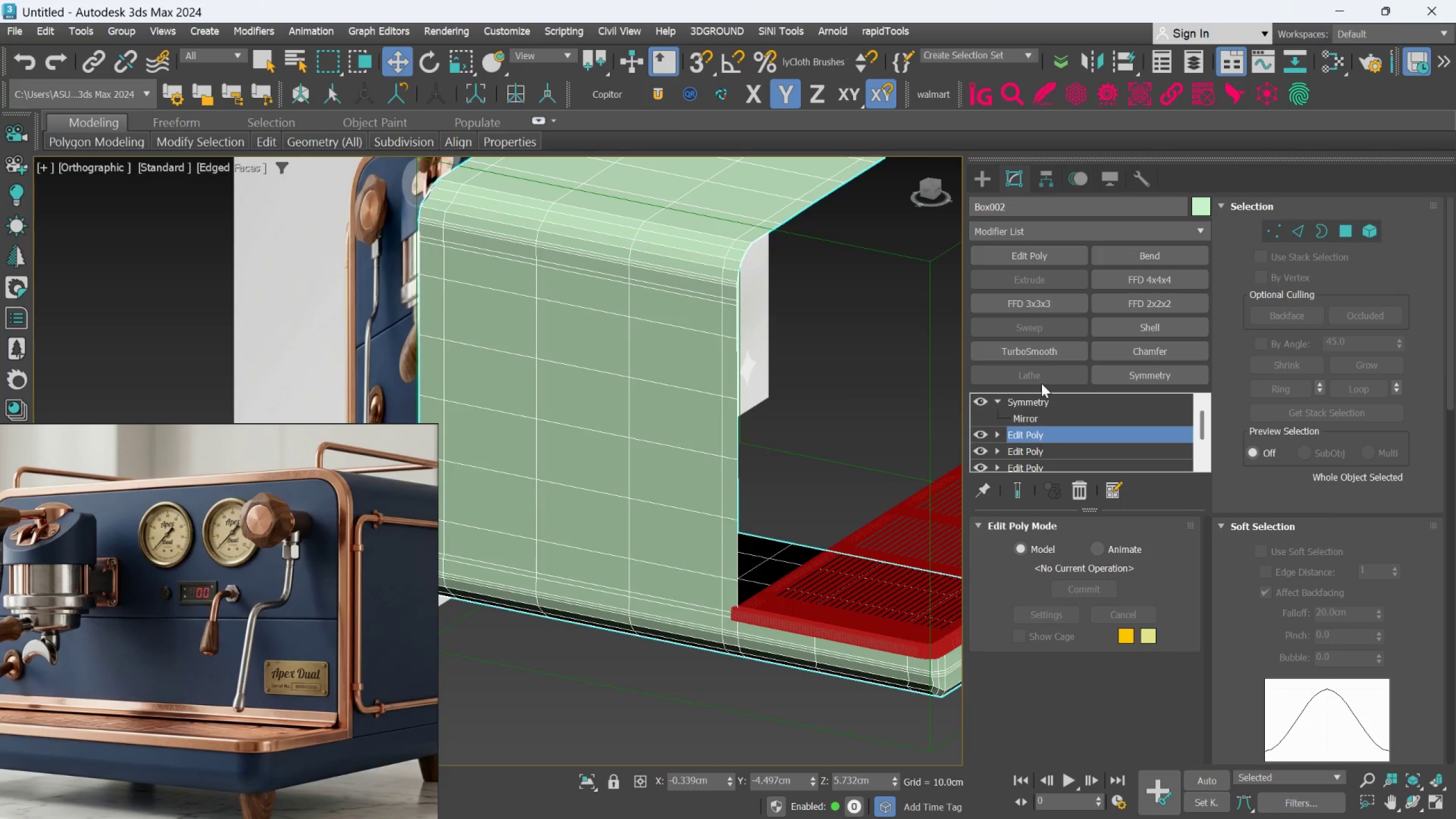 
scroll: coordinate [831, 565], scroll_direction: up, amount: 1.0
 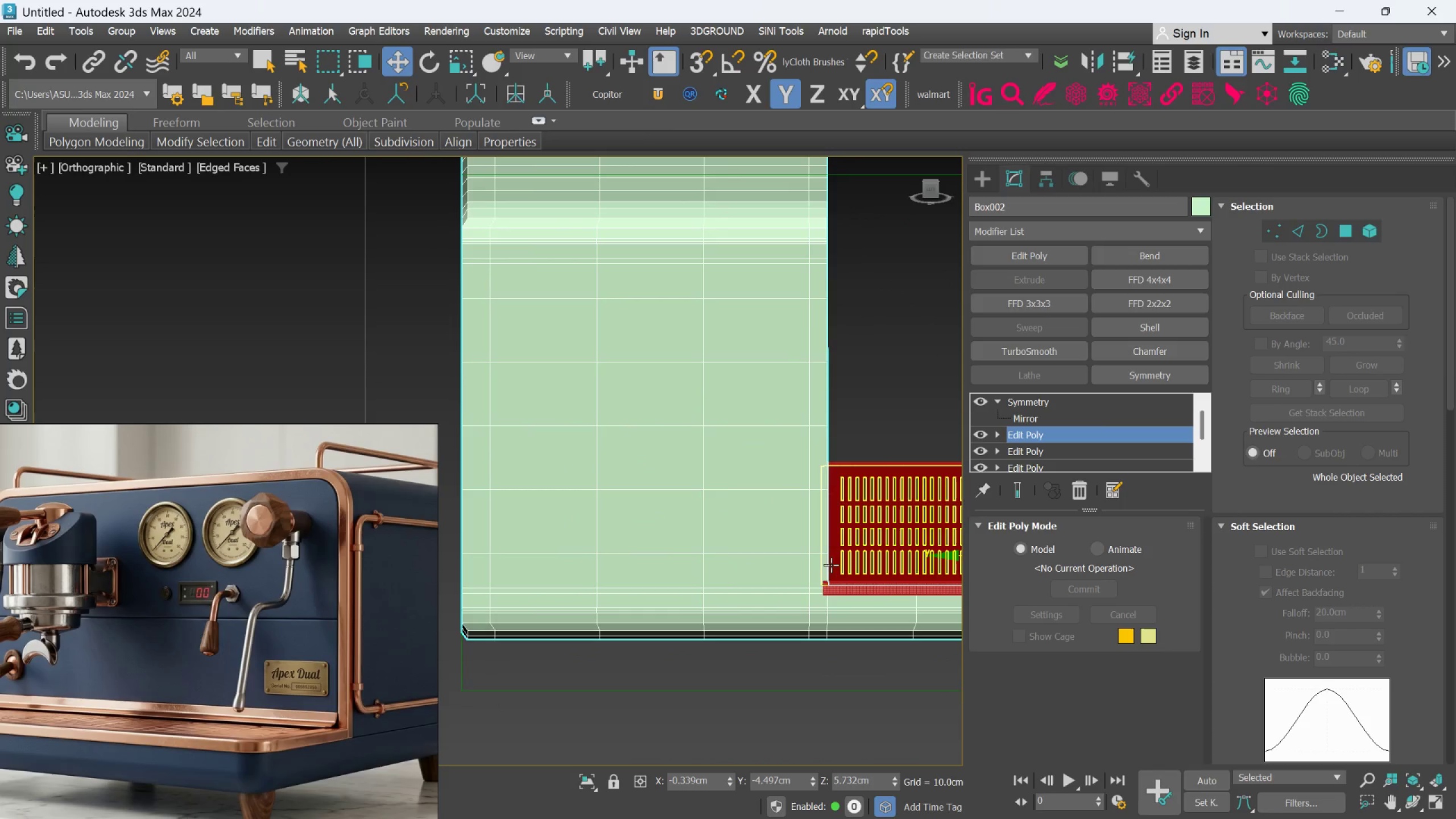 
left_click([1048, 354])
 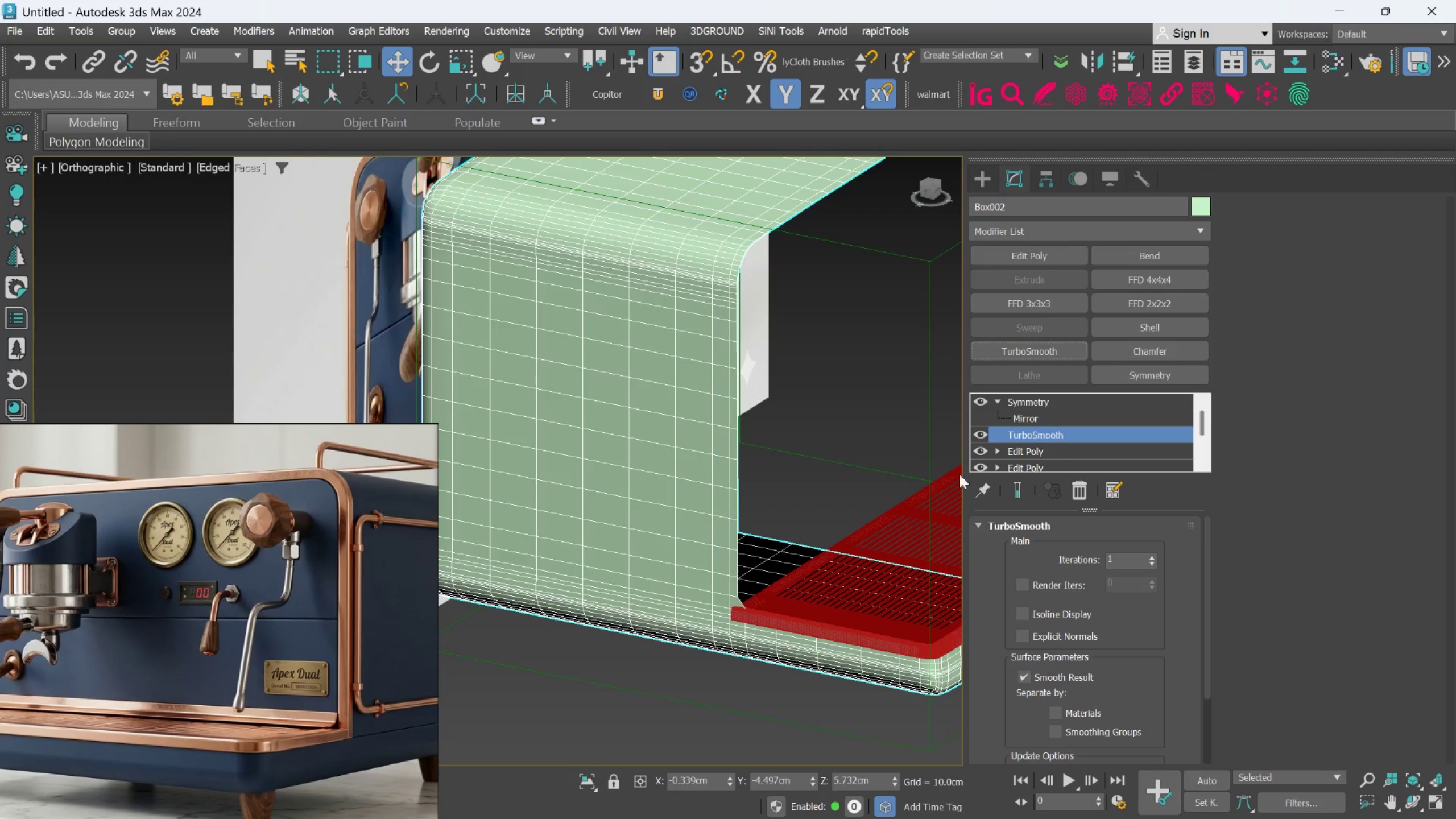 
hold_key(key=AltLeft, duration=0.81)
 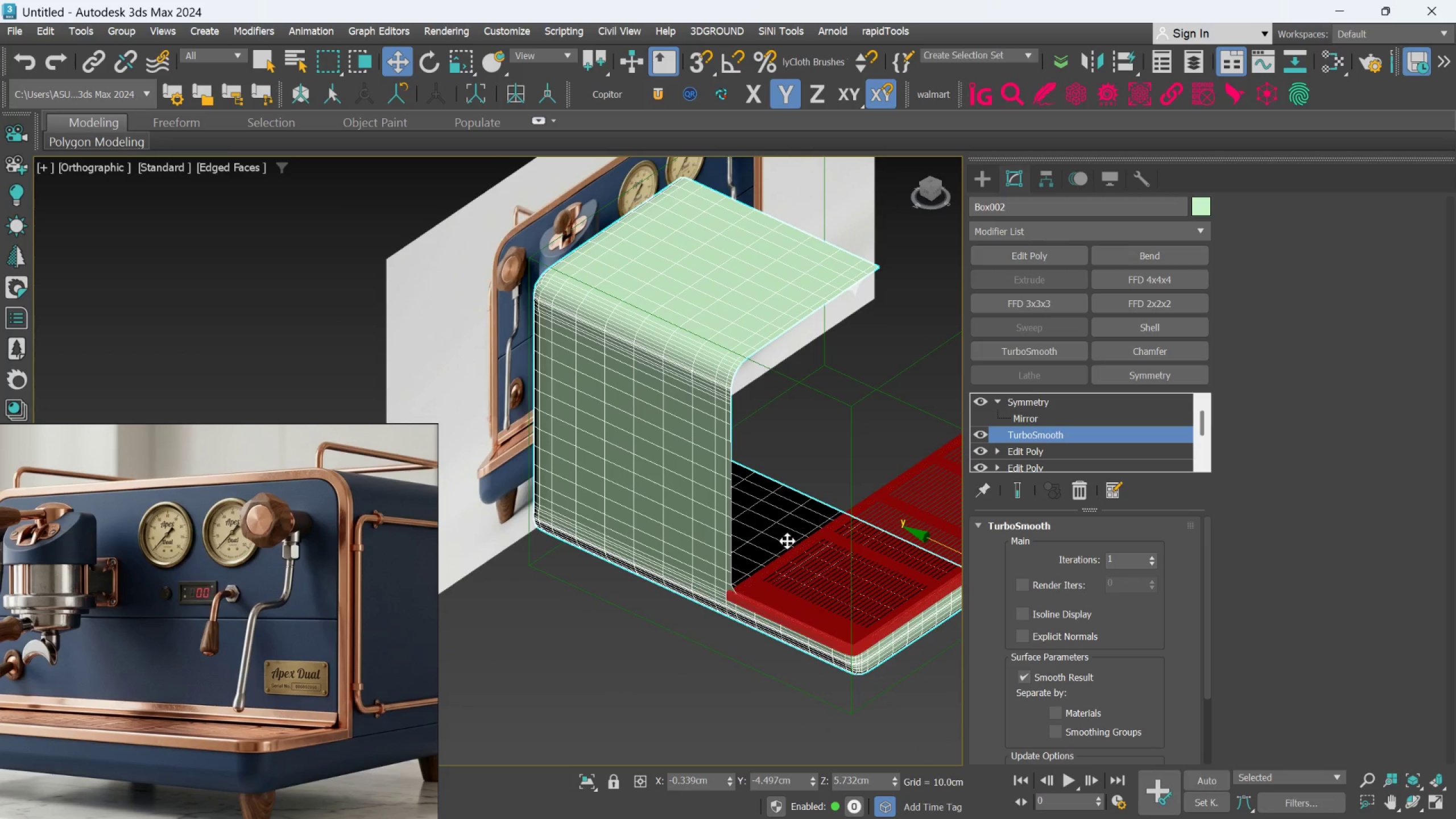 
scroll: coordinate [791, 511], scroll_direction: down, amount: 1.0
 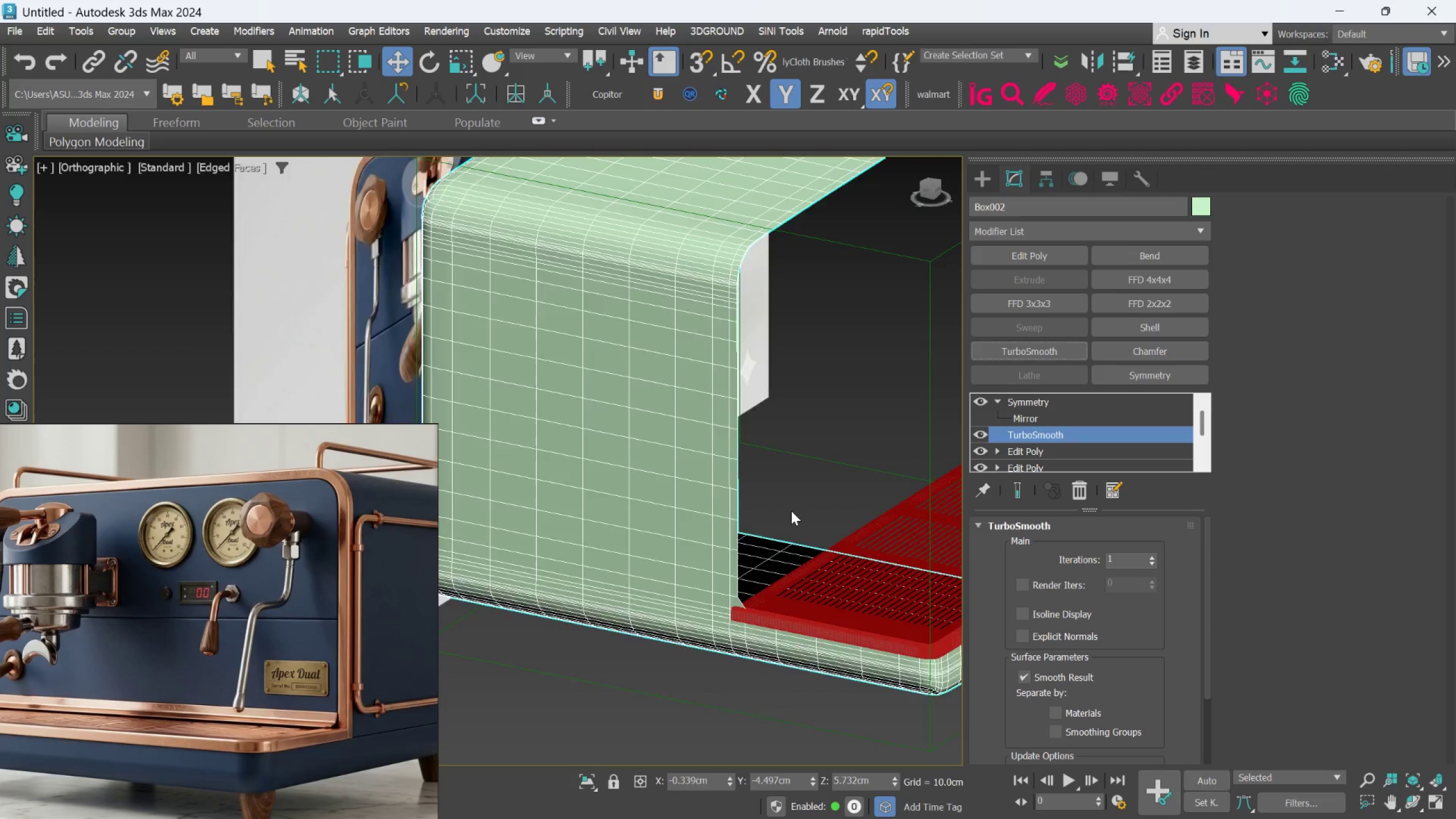 
key(Alt+AltLeft)
 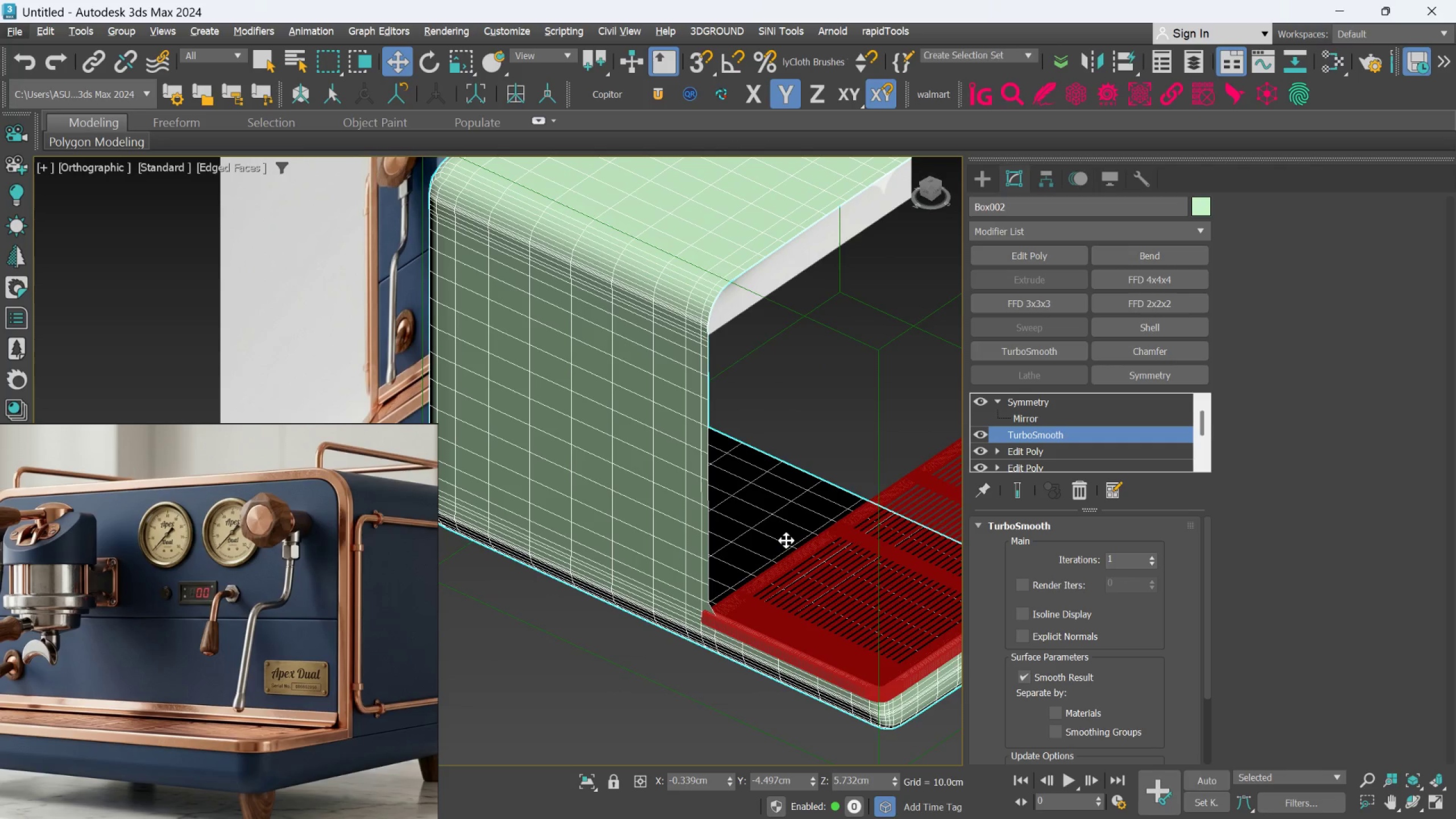 
scroll: coordinate [786, 542], scroll_direction: up, amount: 1.0
 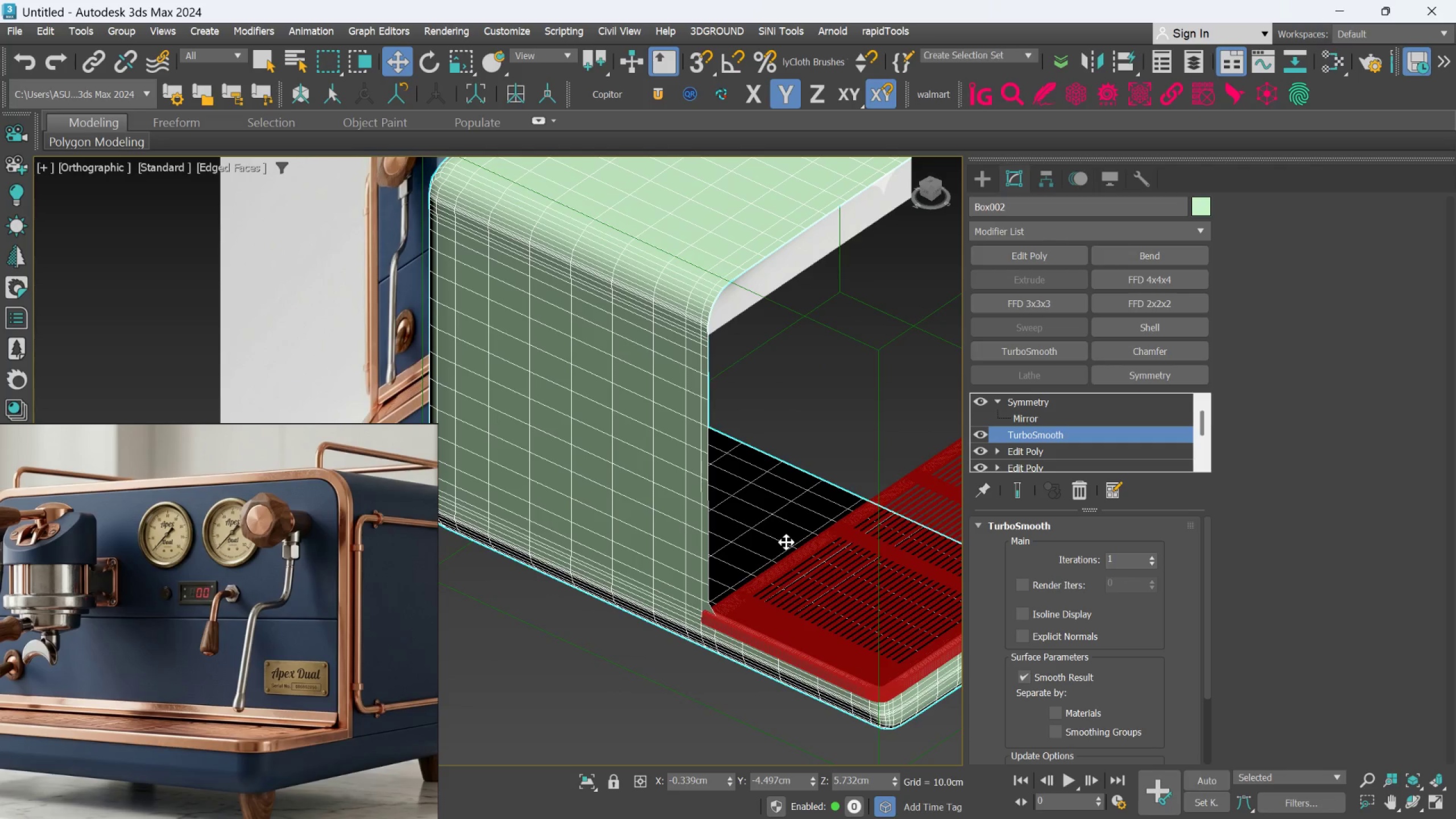 
hold_key(key=AltLeft, duration=0.48)
 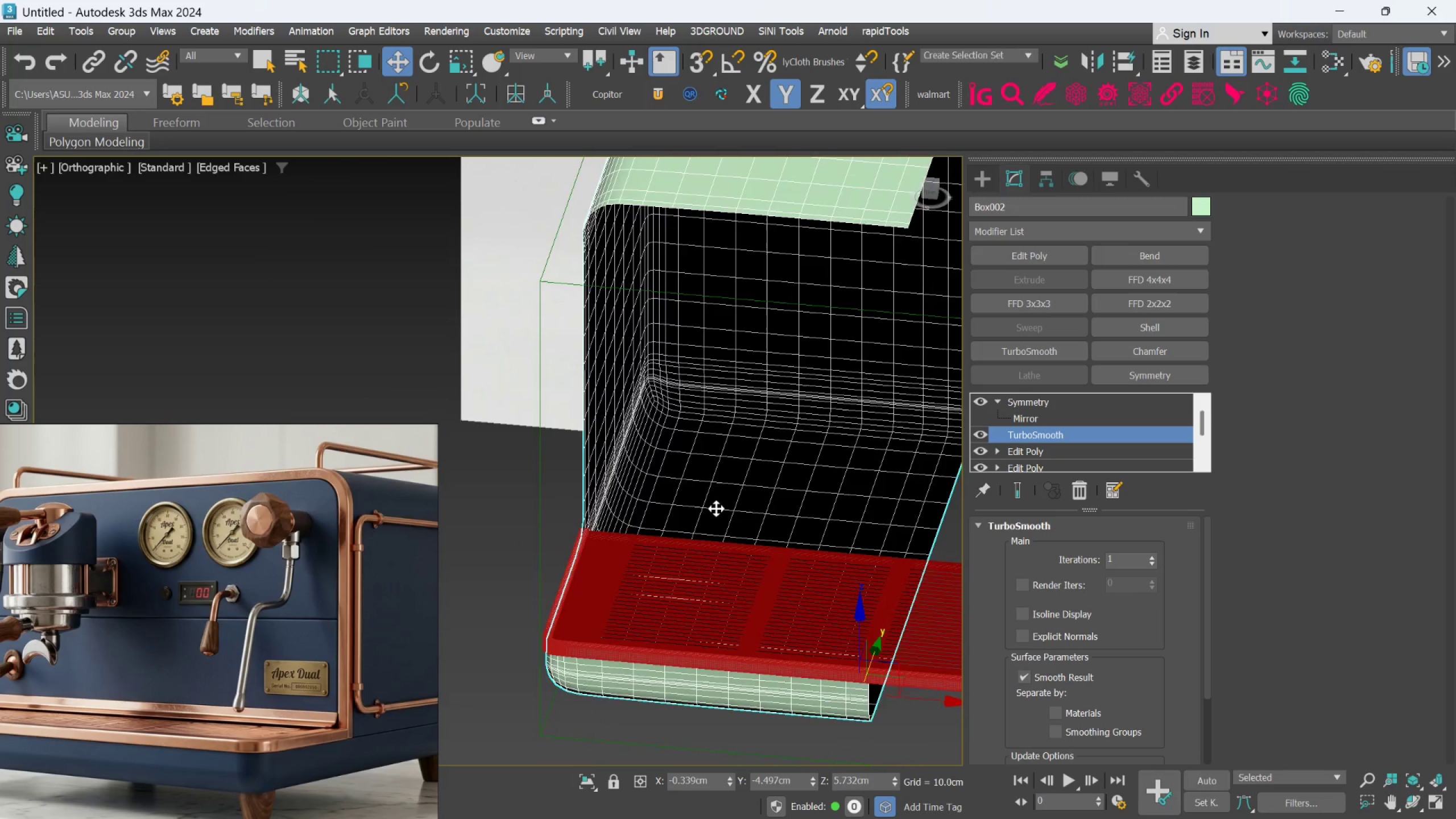 
hold_key(key=AltLeft, duration=1.24)
 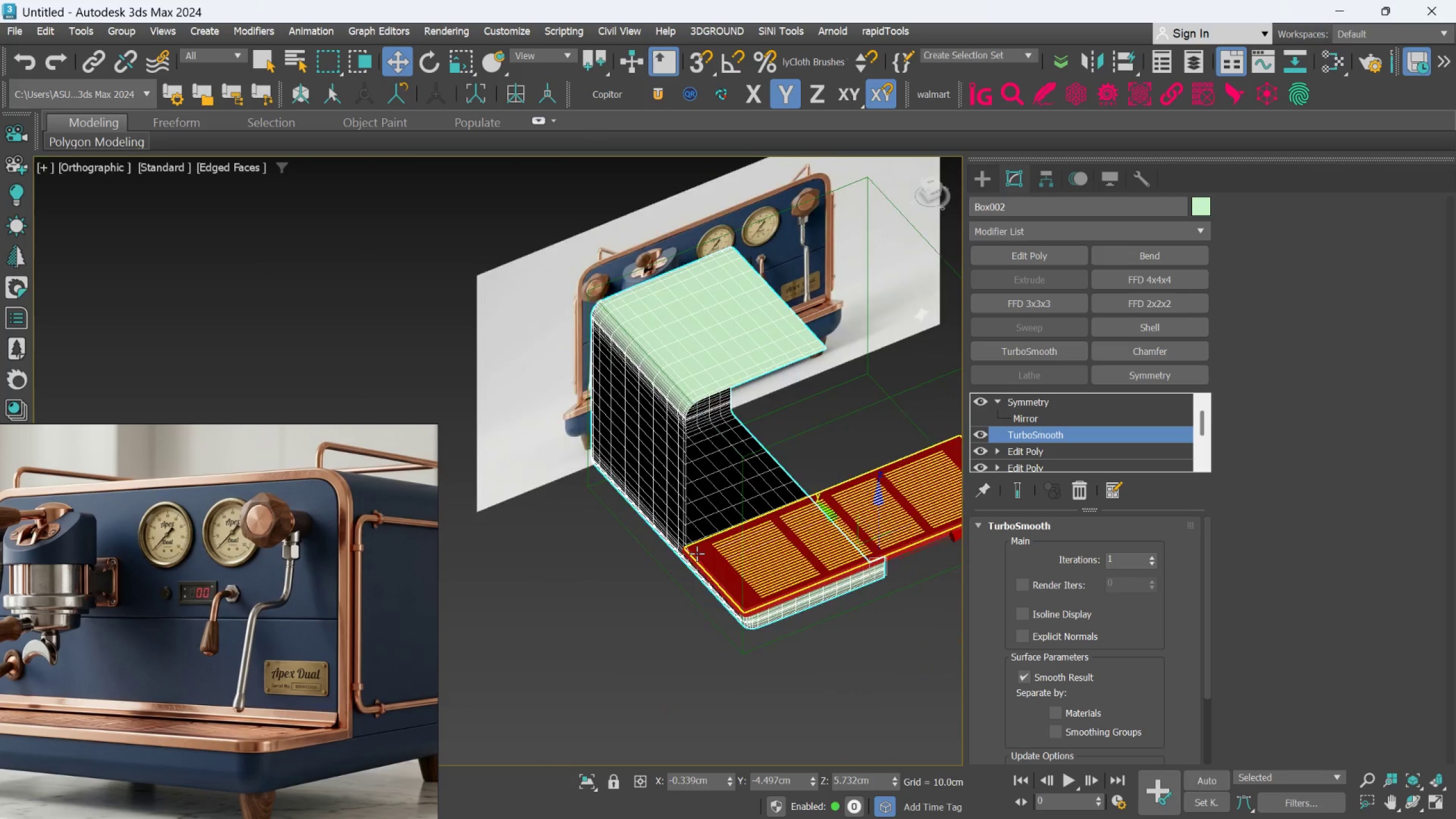 
scroll: coordinate [716, 508], scroll_direction: down, amount: 2.0
 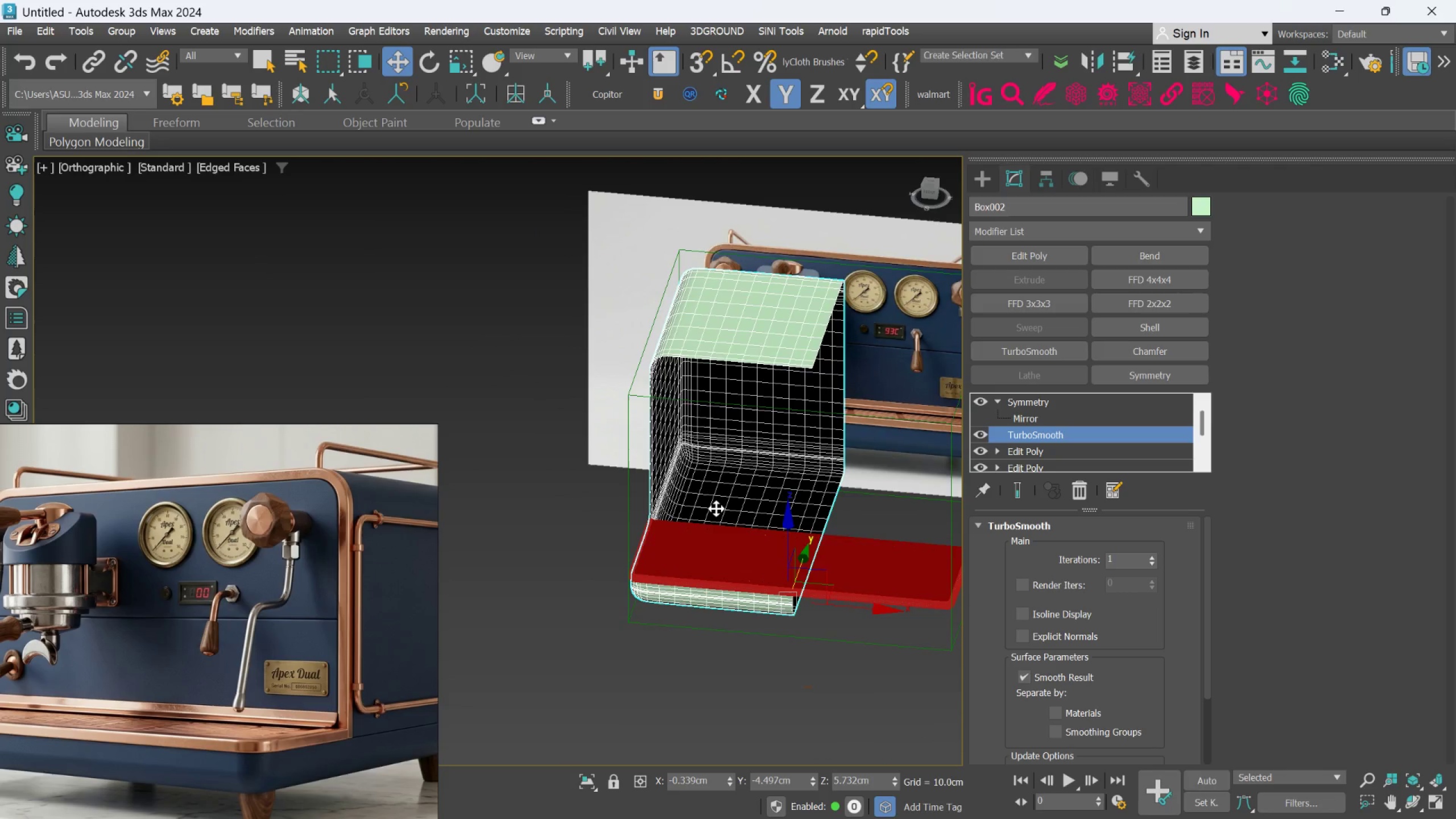 
hold_key(key=AltLeft, duration=0.61)
 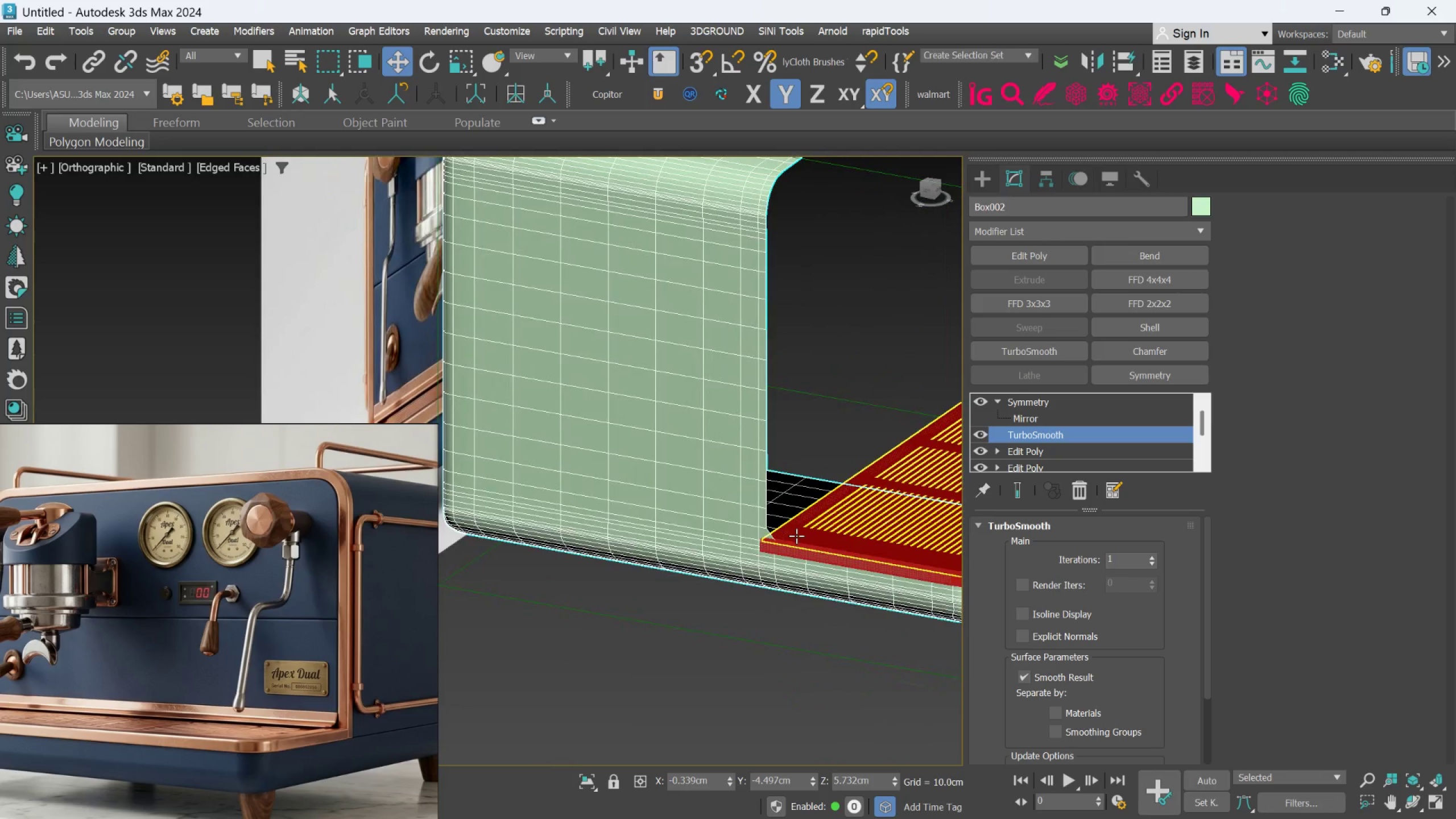 
scroll: coordinate [696, 553], scroll_direction: up, amount: 2.0
 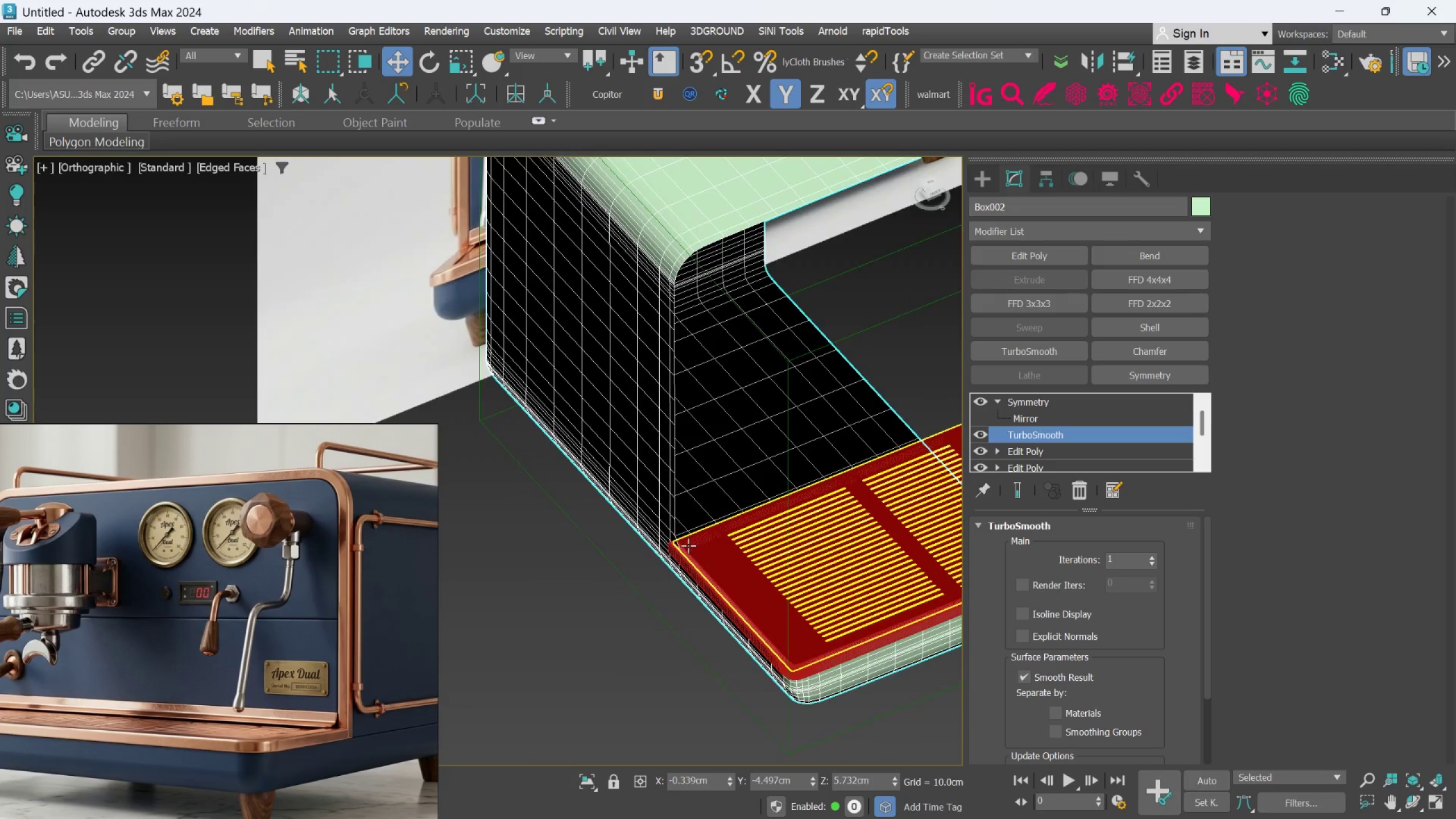 
hold_key(key=AltLeft, duration=1.19)
 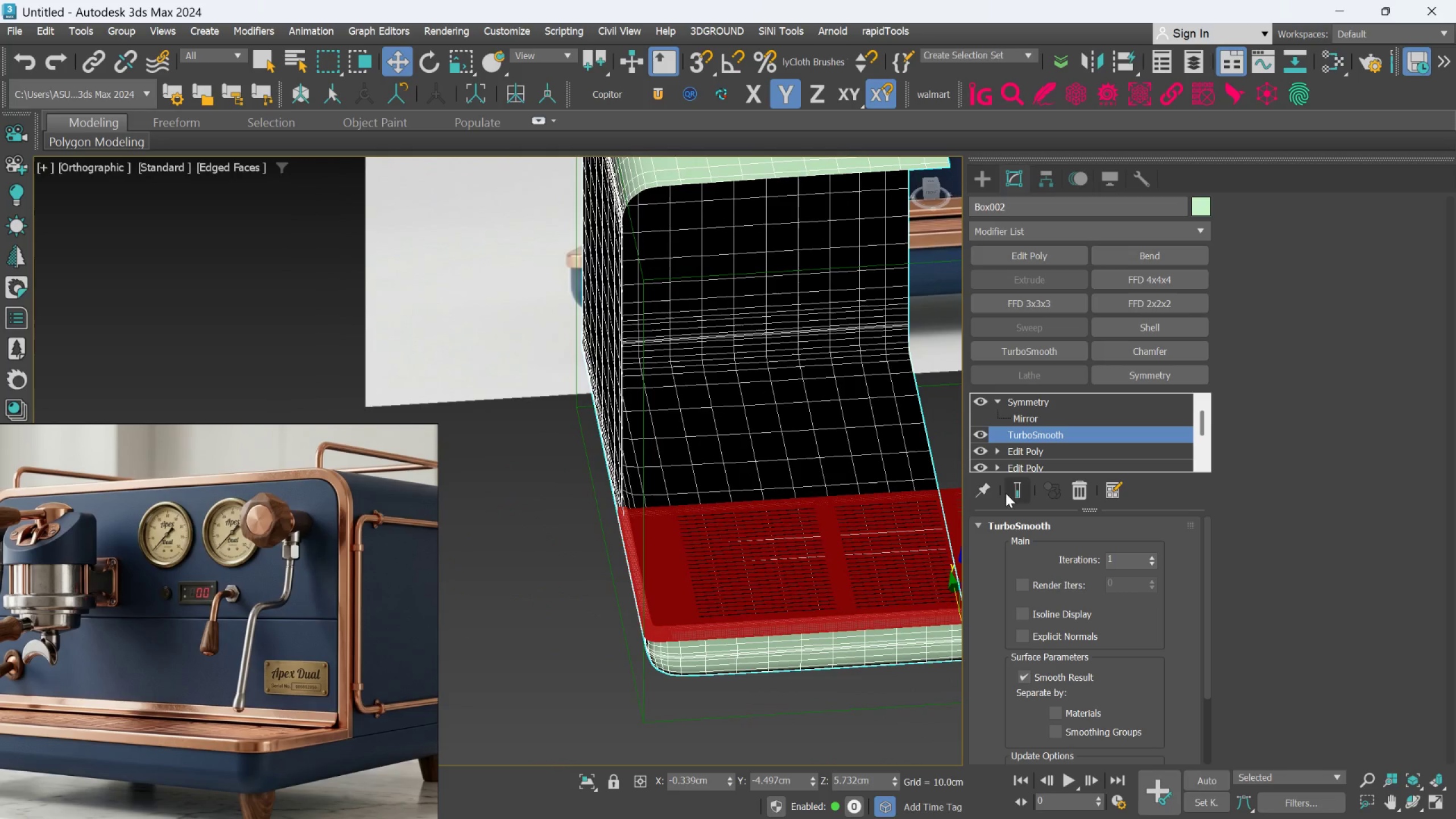 
scroll: coordinate [797, 536], scroll_direction: none, amount: 0.0
 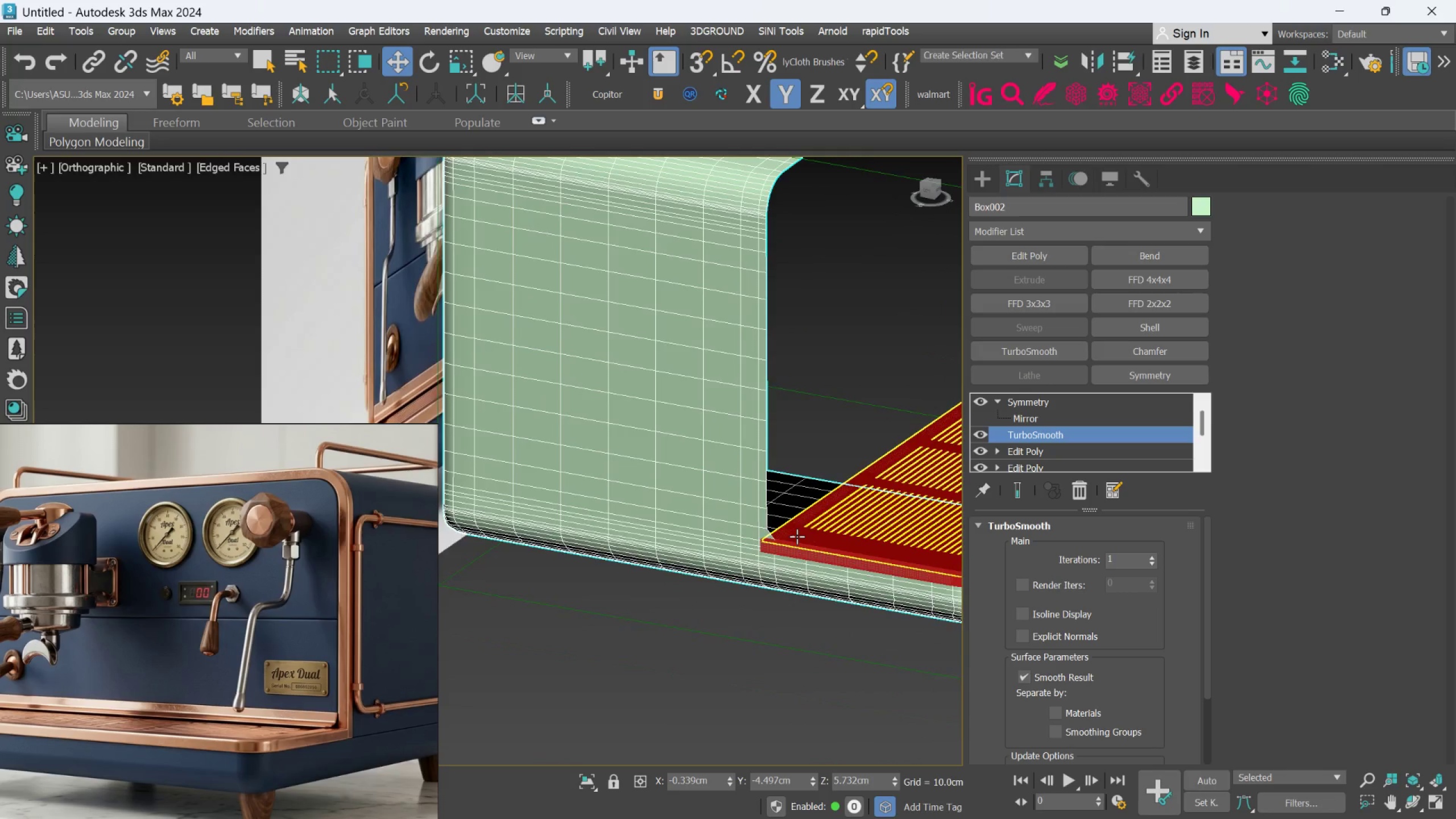 
left_click([1006, 493])
 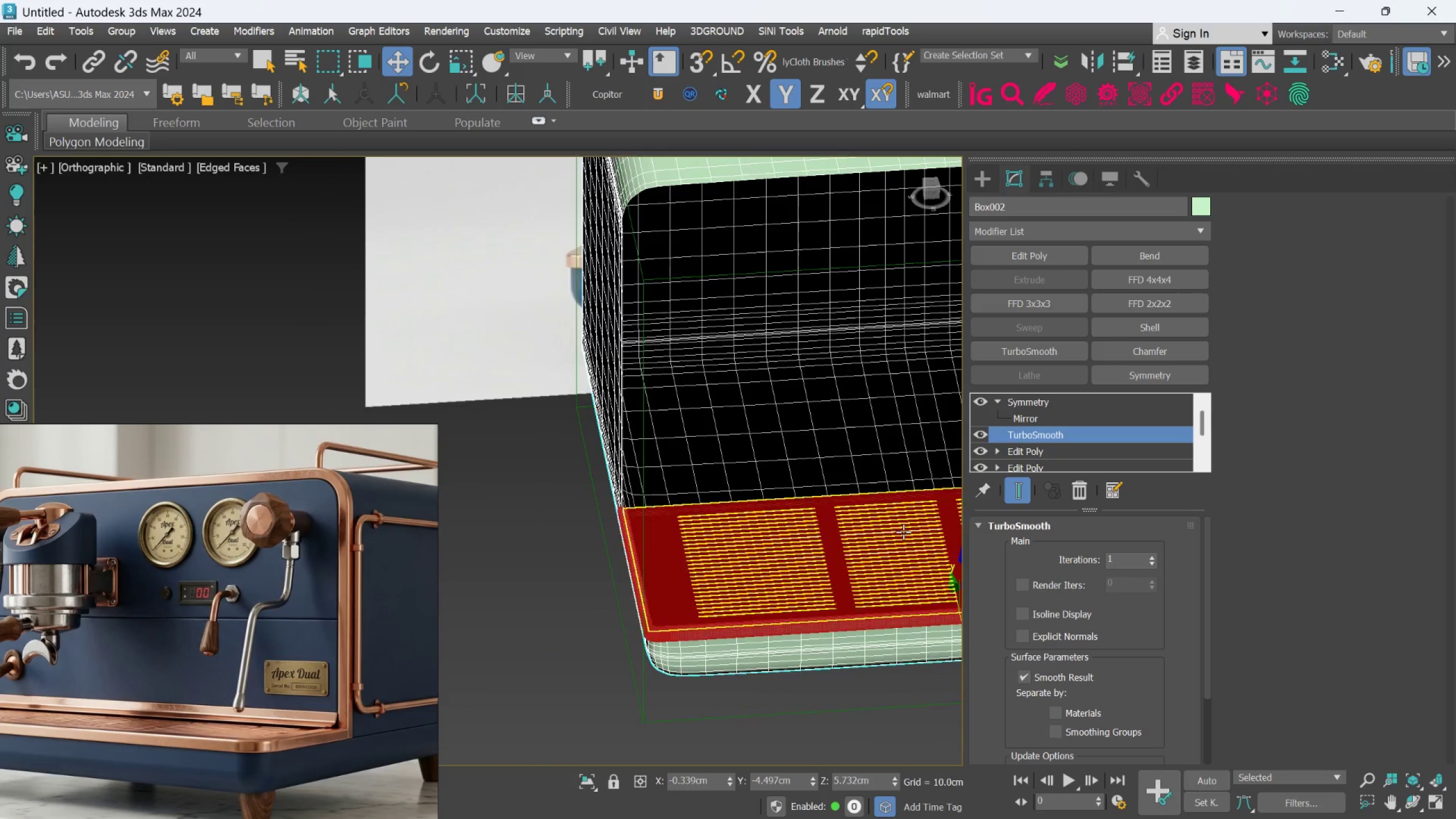 
hold_key(key=AltLeft, duration=0.71)
 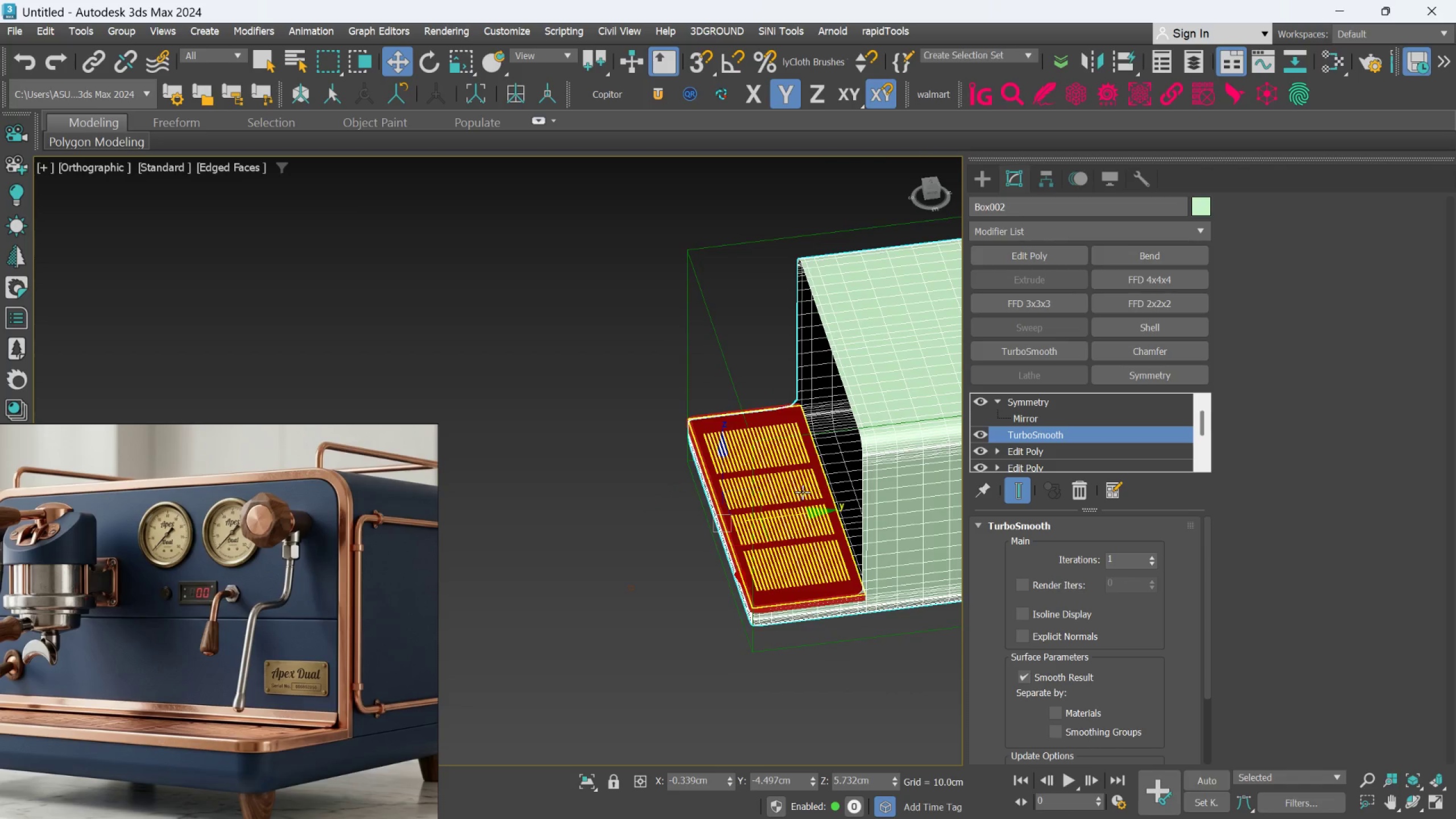 
scroll: coordinate [791, 545], scroll_direction: down, amount: 2.0
 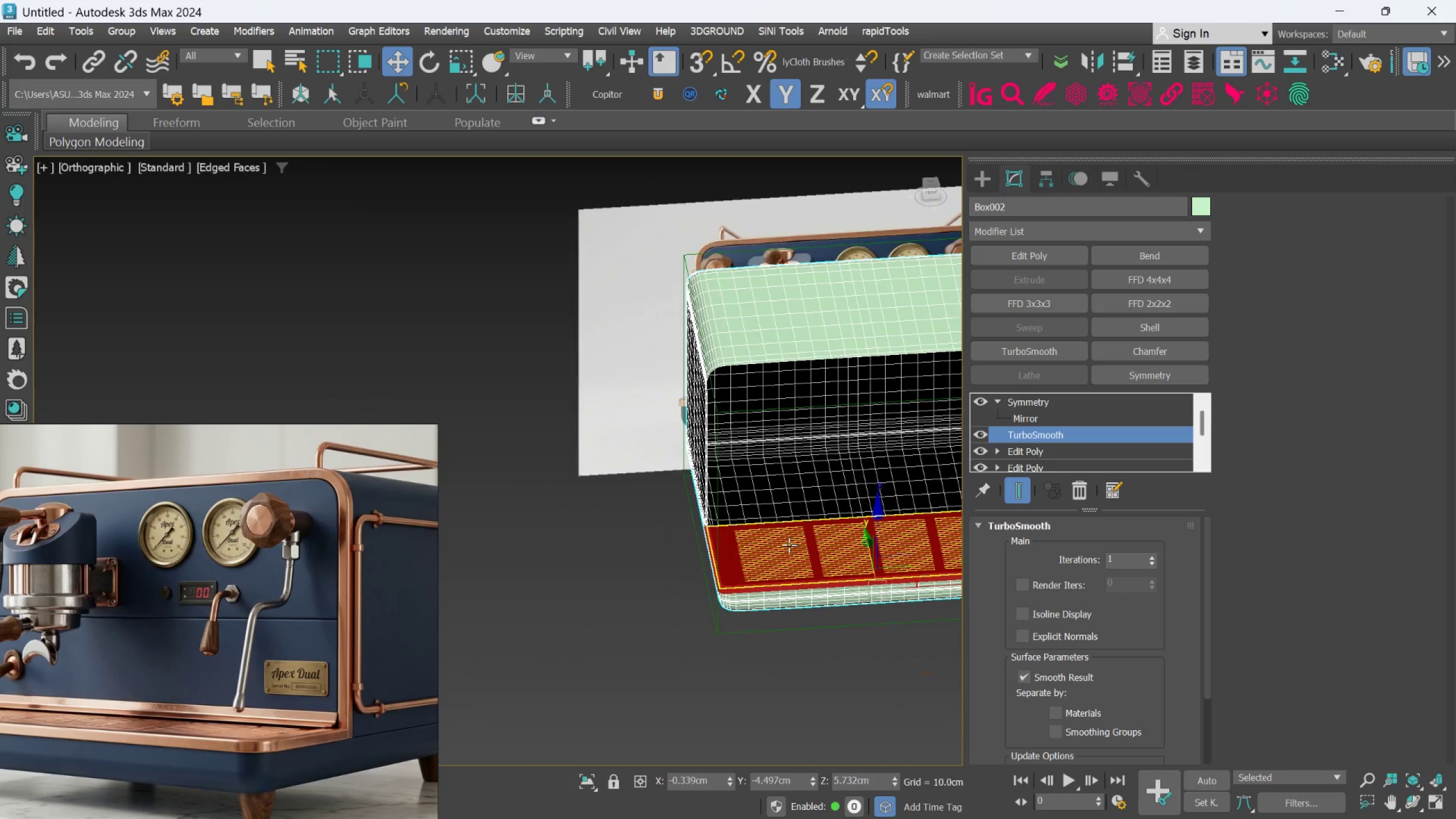 
hold_key(key=AltLeft, duration=0.49)
 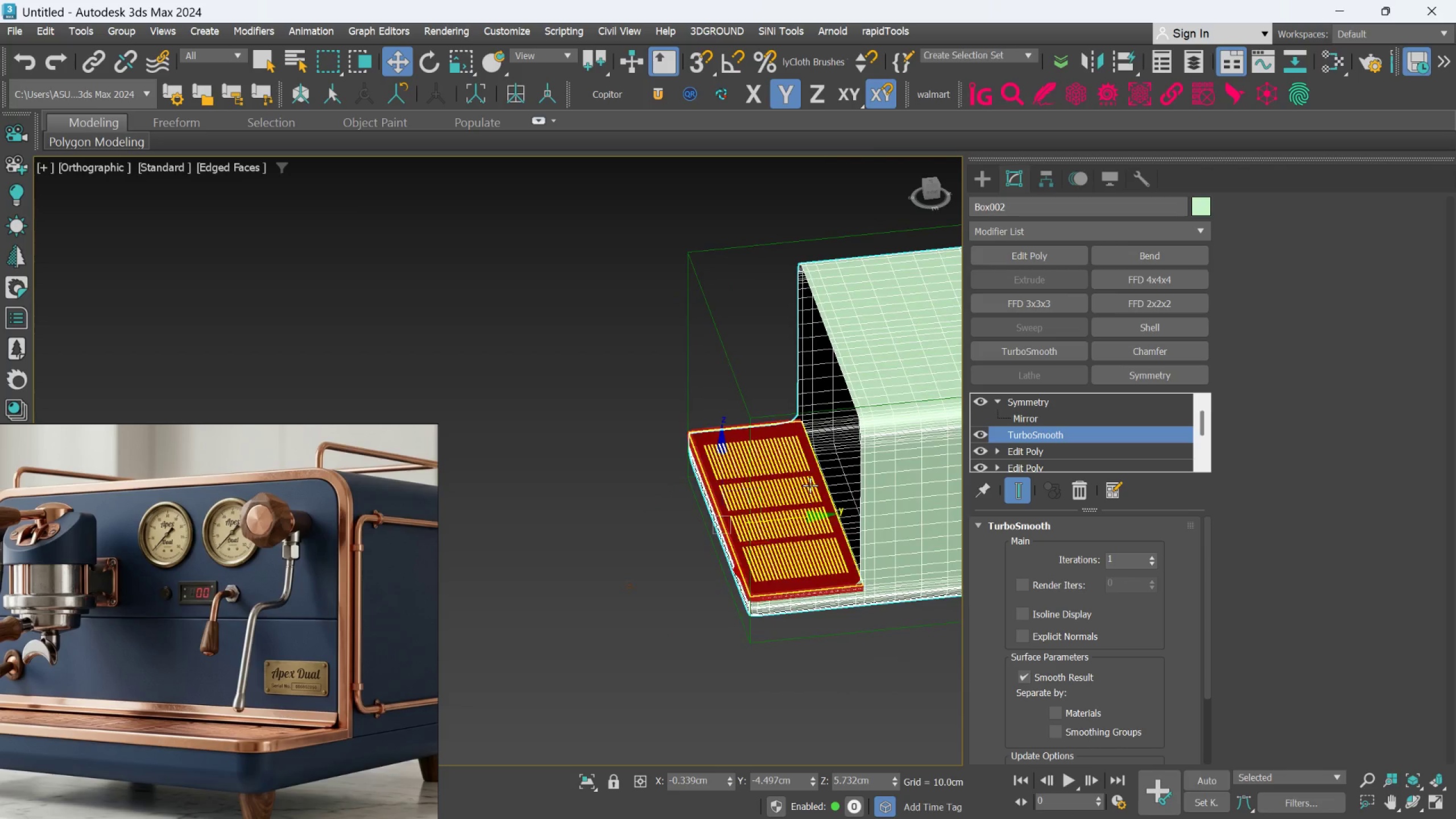 
key(Alt+AltLeft)
 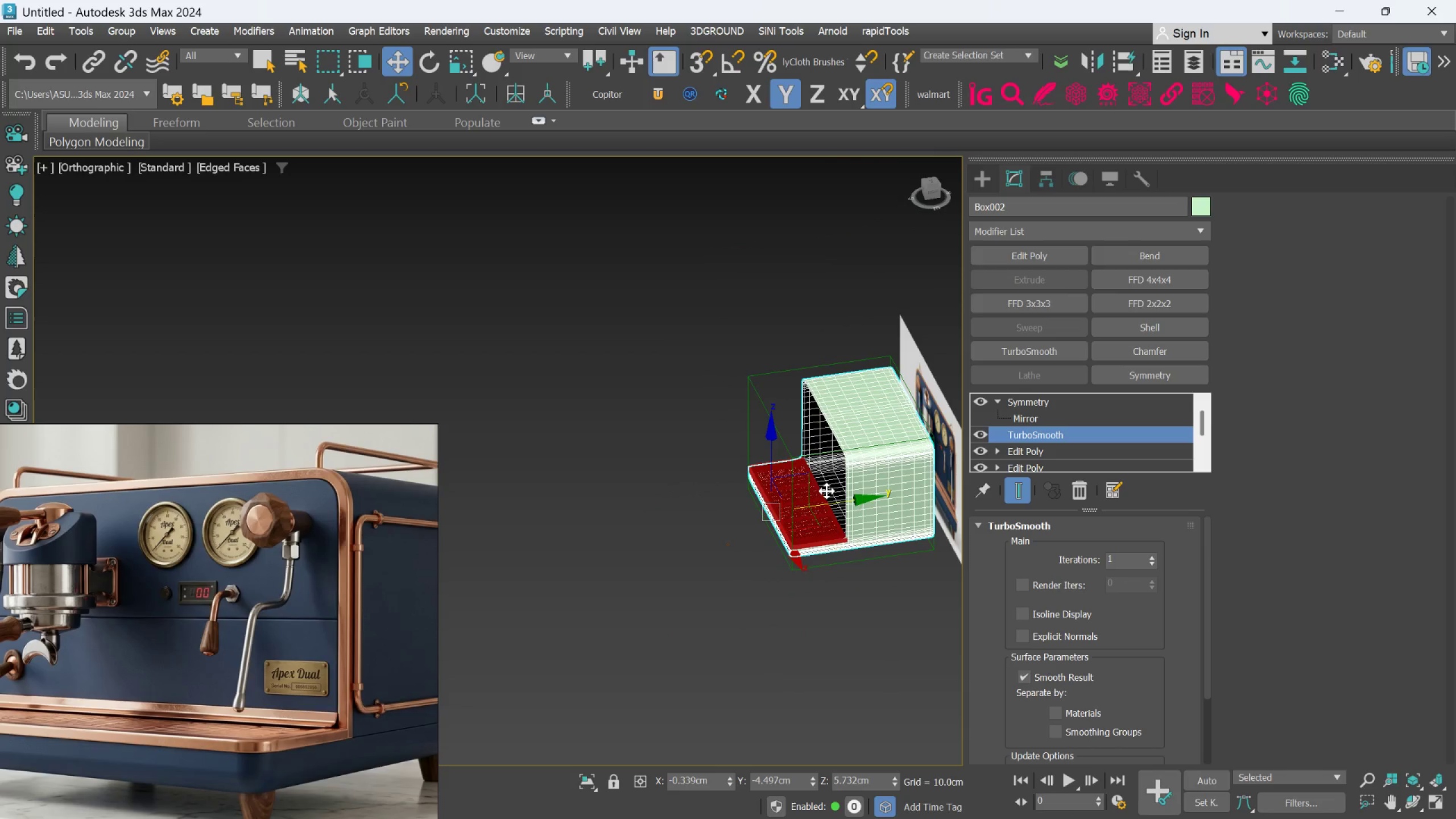 
scroll: coordinate [807, 492], scroll_direction: down, amount: 2.0
 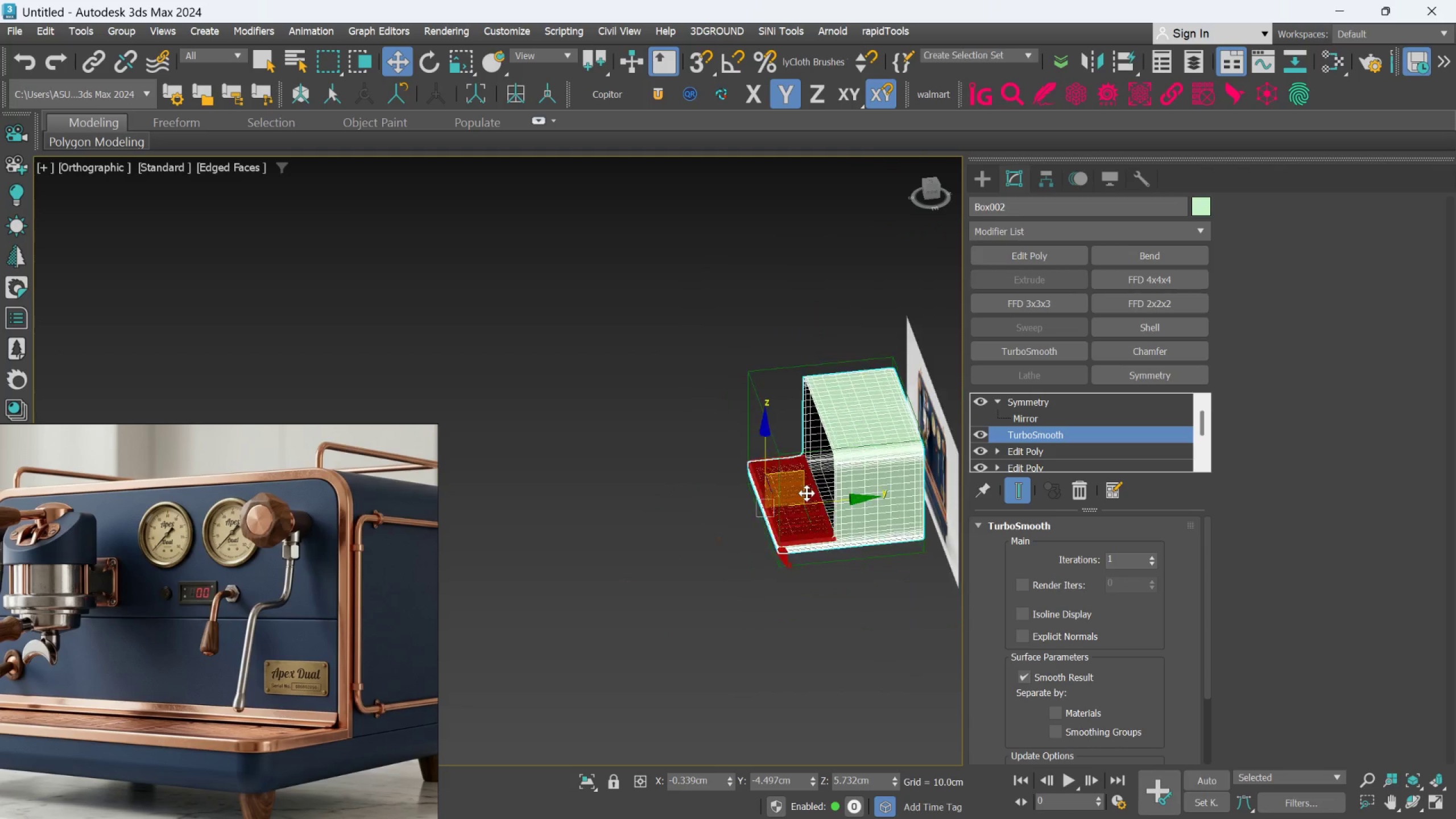 
key(F)
 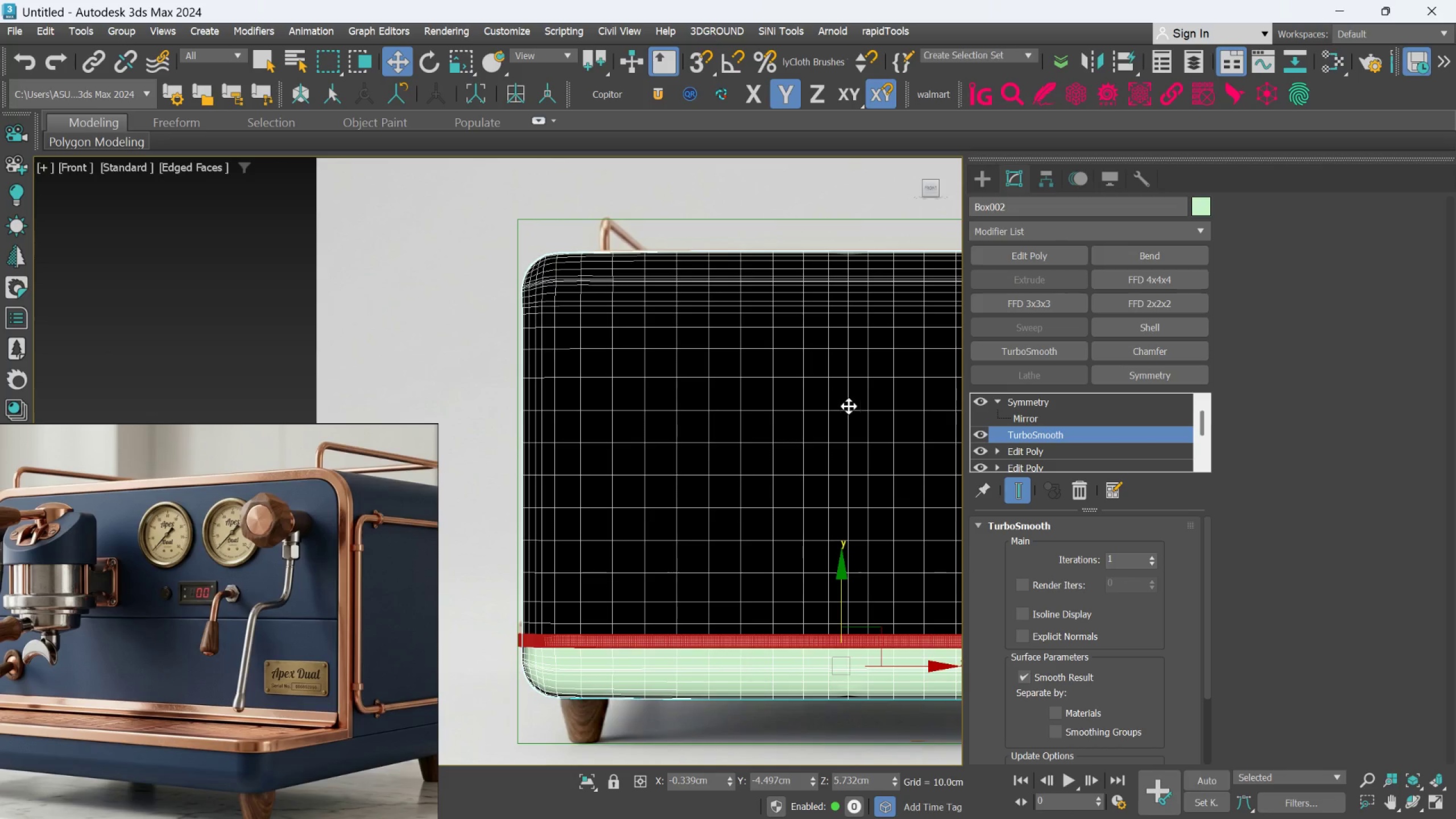 
scroll: coordinate [845, 407], scroll_direction: down, amount: 1.0
 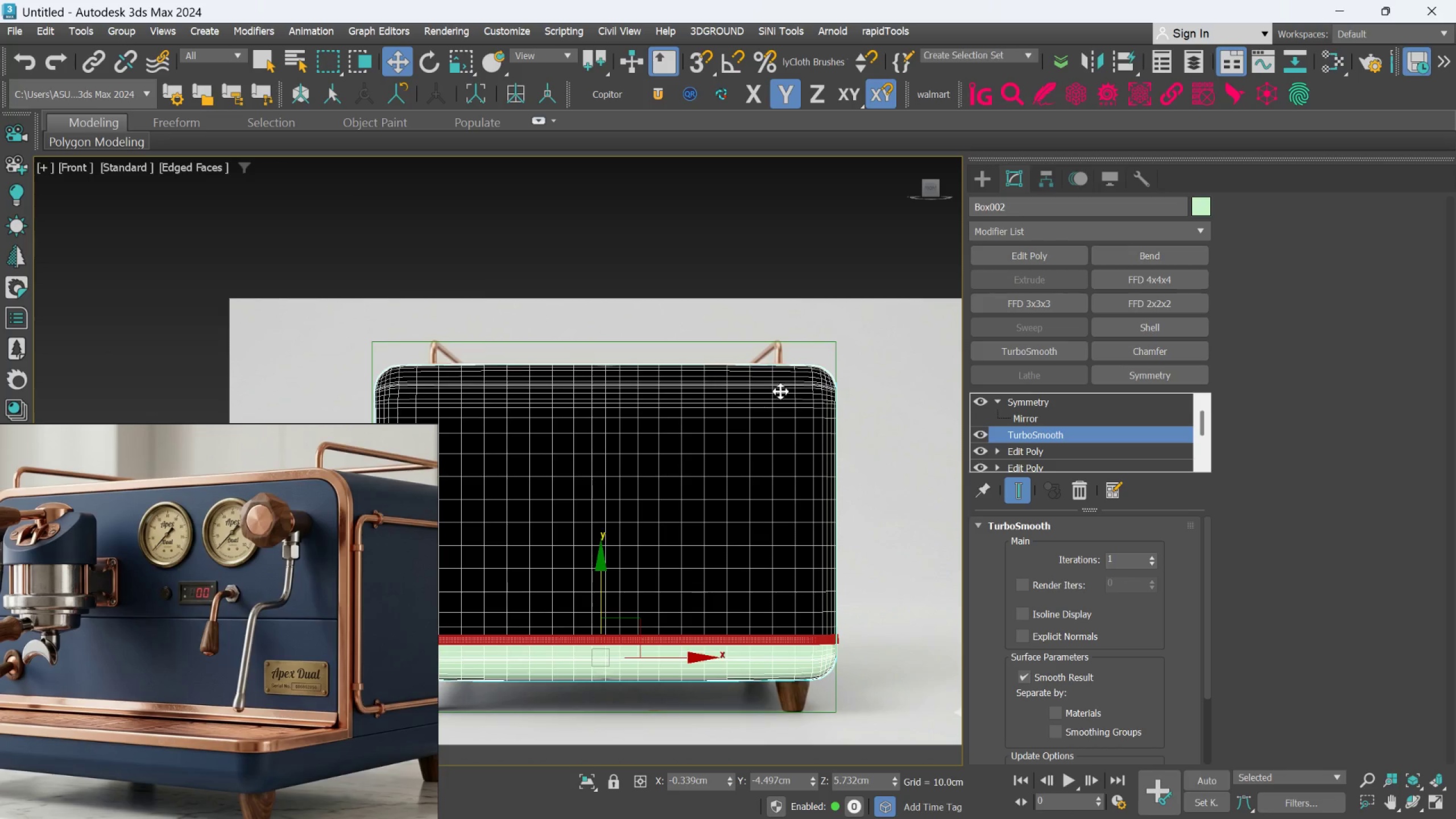 
scroll: coordinate [851, 379], scroll_direction: up, amount: 4.0
 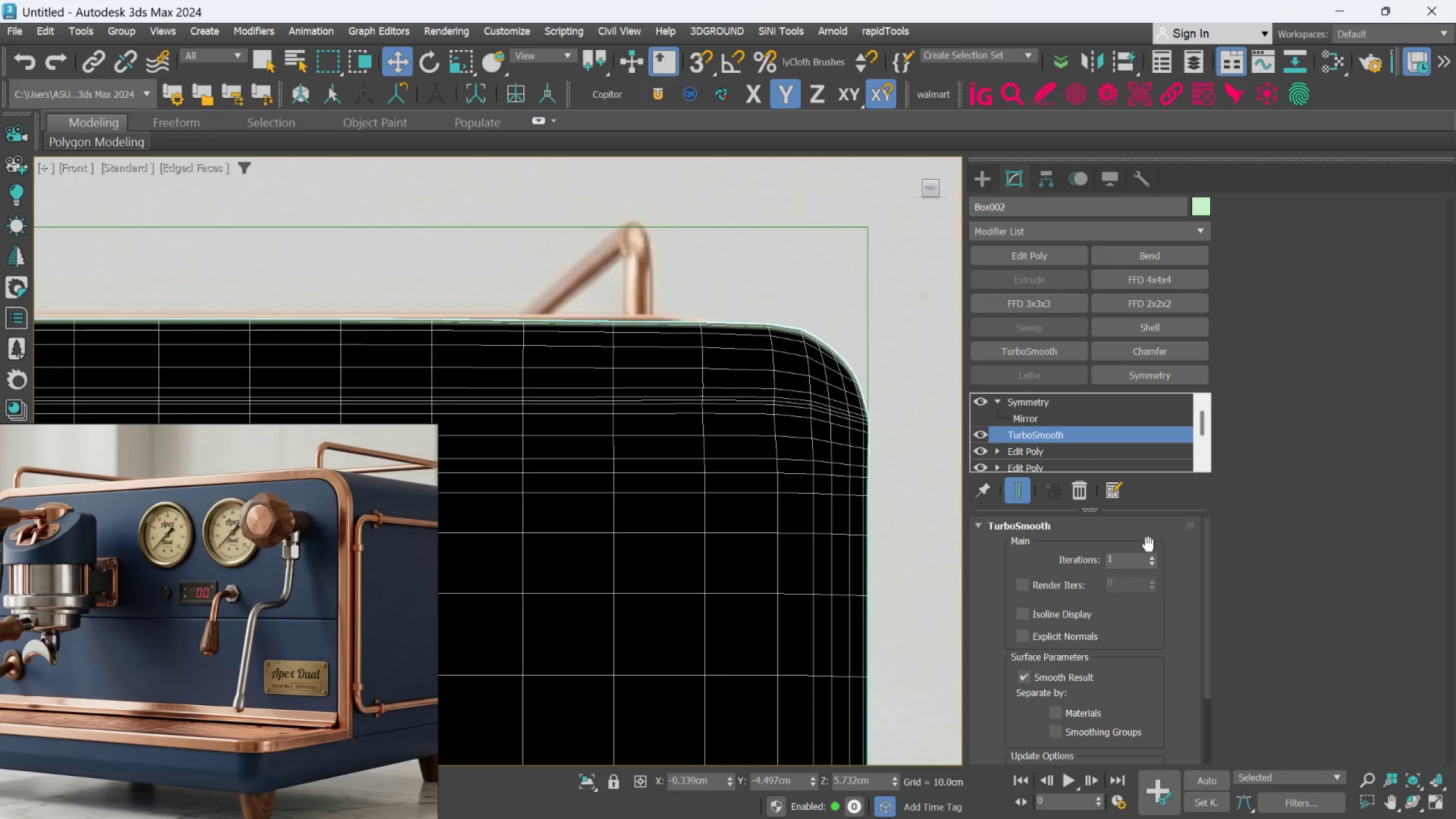 
left_click([1153, 560])
 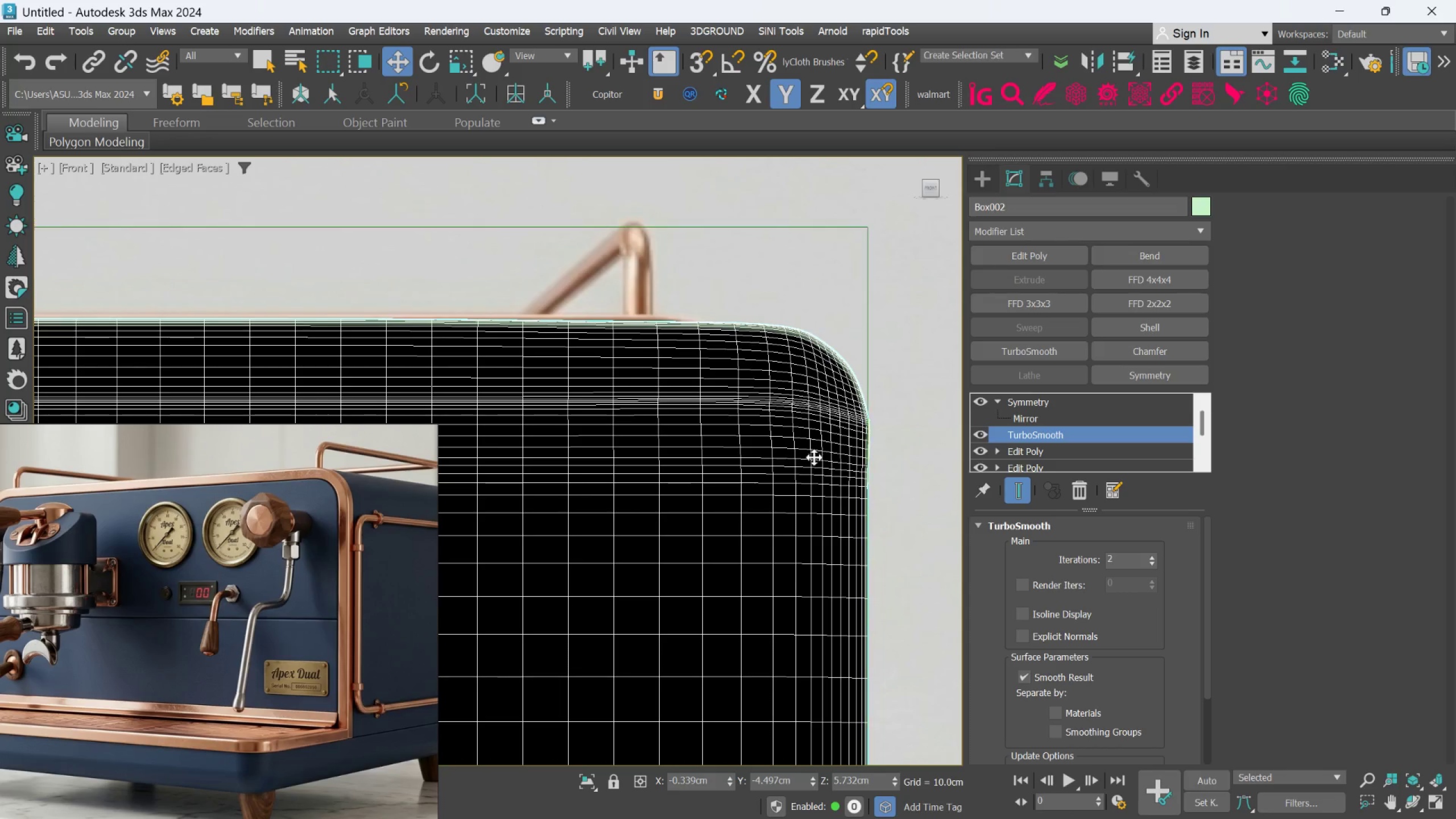 
scroll: coordinate [813, 449], scroll_direction: down, amount: 5.0
 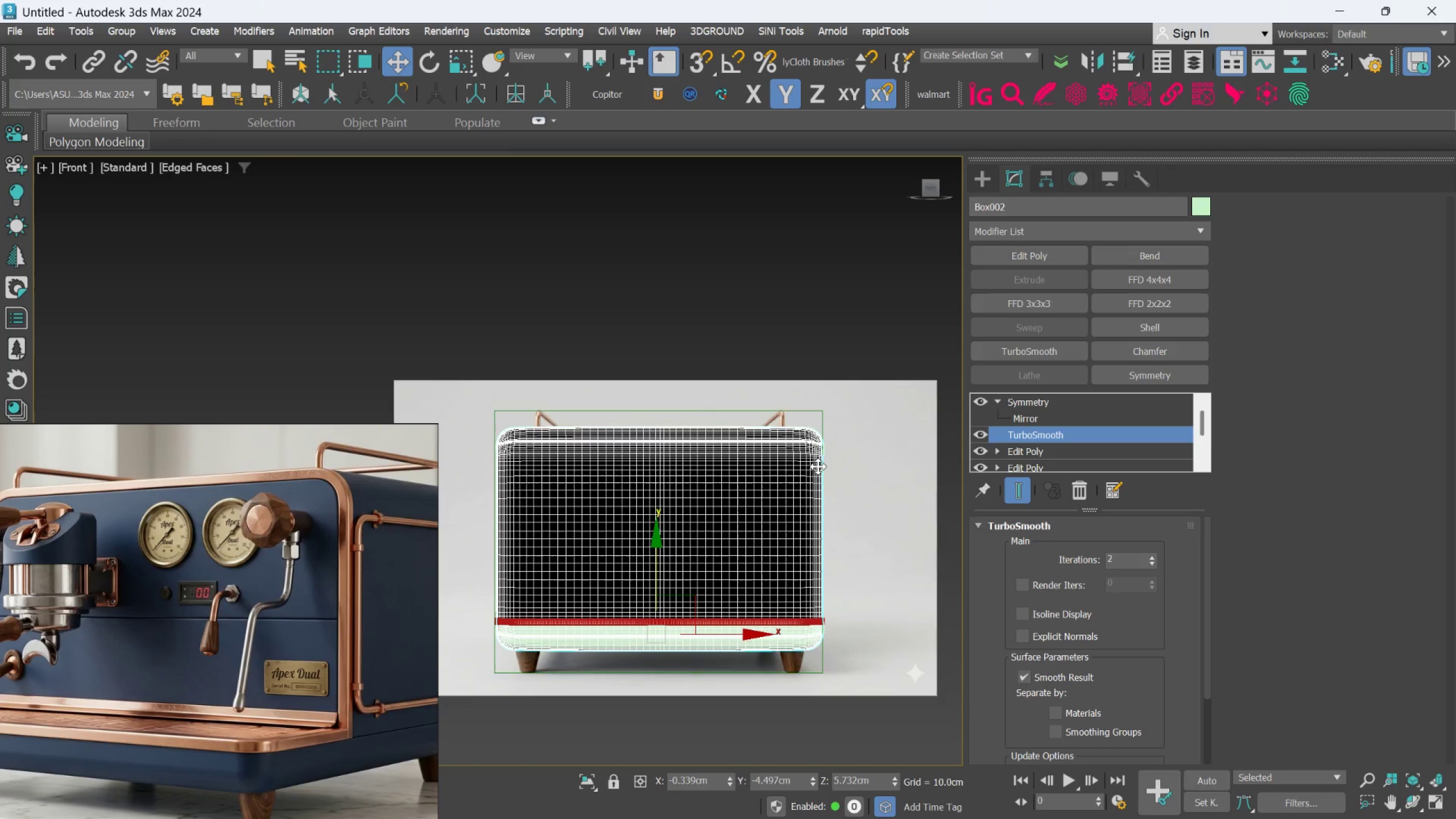 
hold_key(key=AltLeft, duration=0.9)
 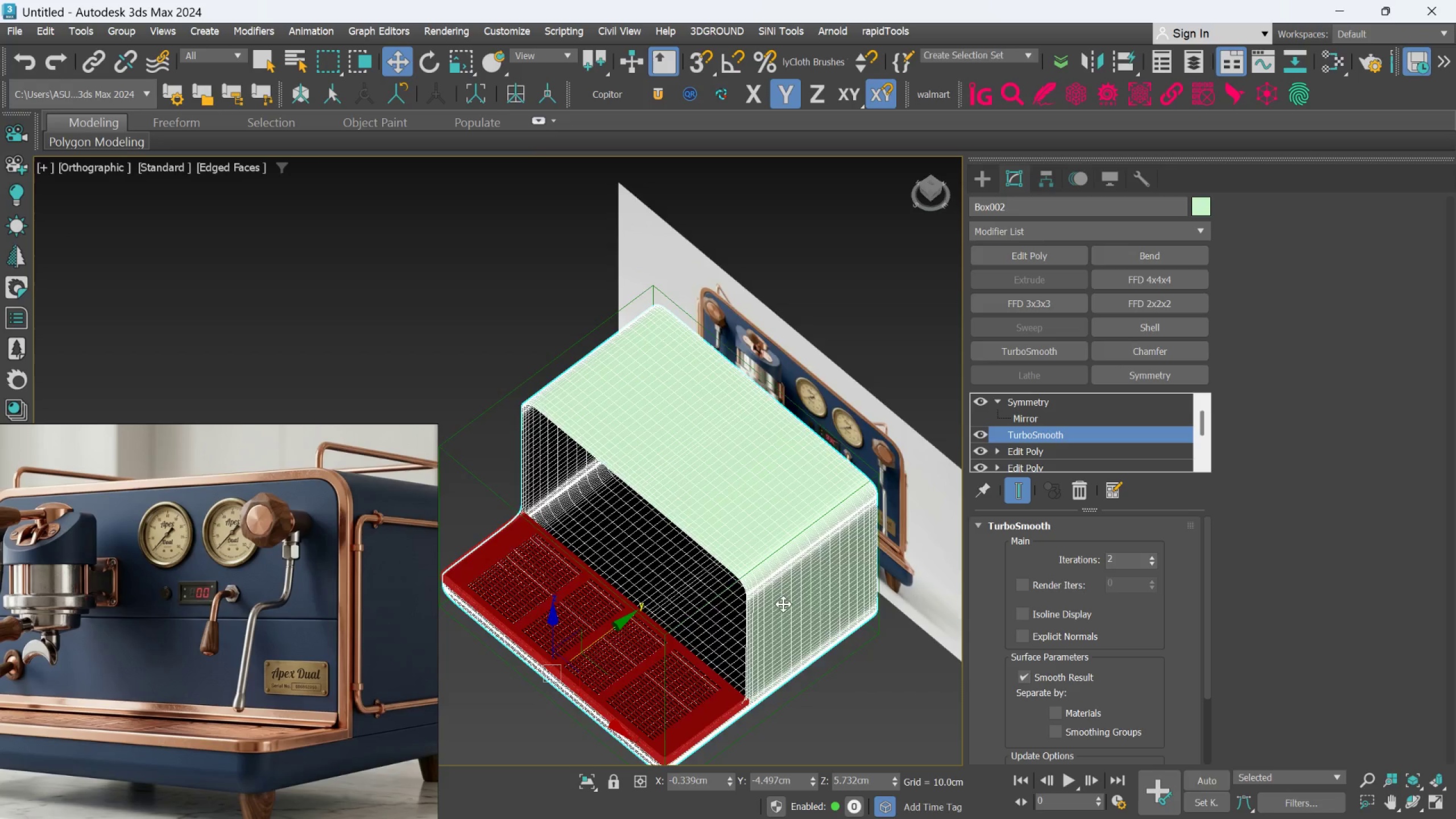 
hold_key(key=AltLeft, duration=1.53)
 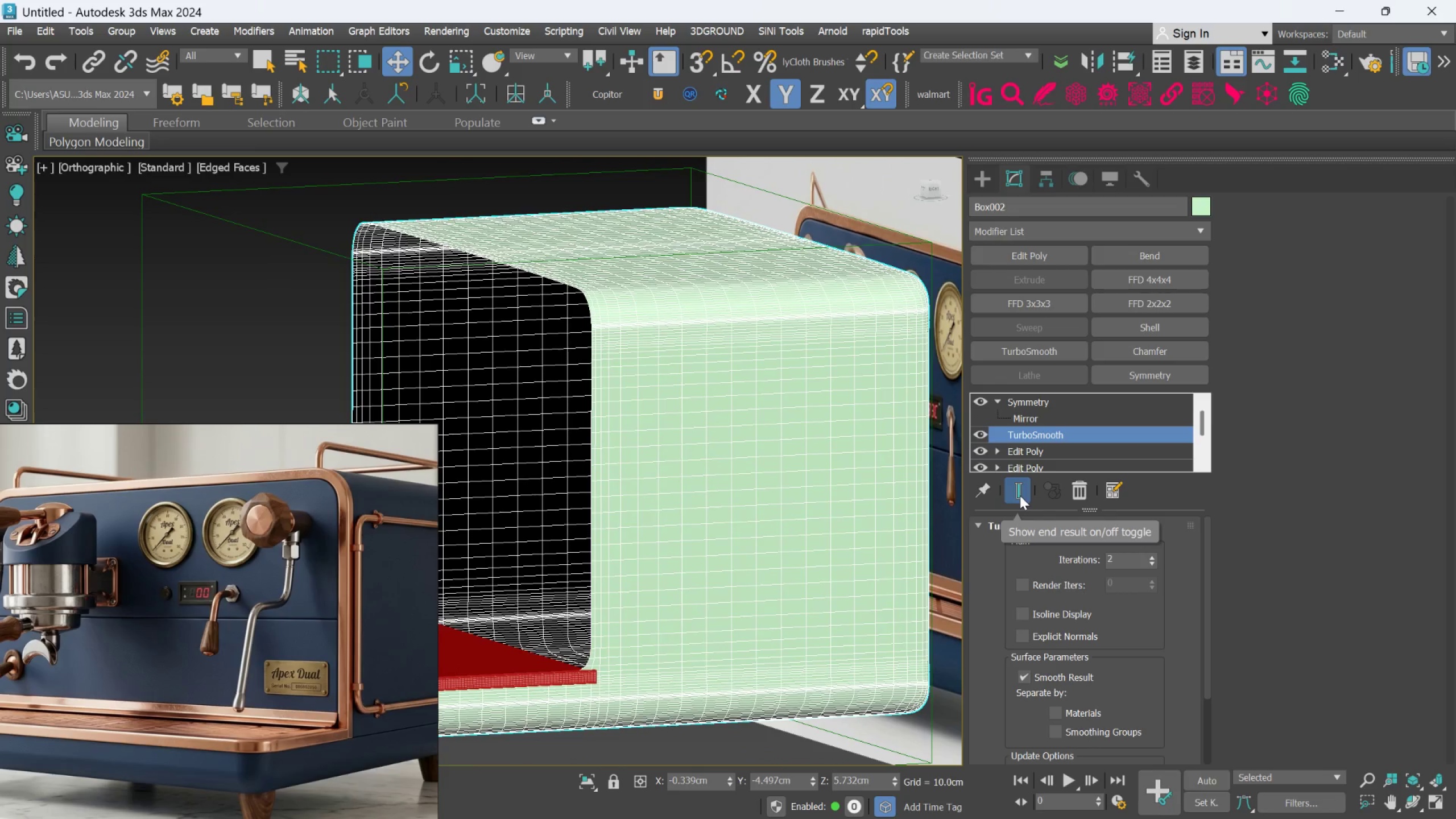 
scroll: coordinate [781, 605], scroll_direction: up, amount: 2.0
 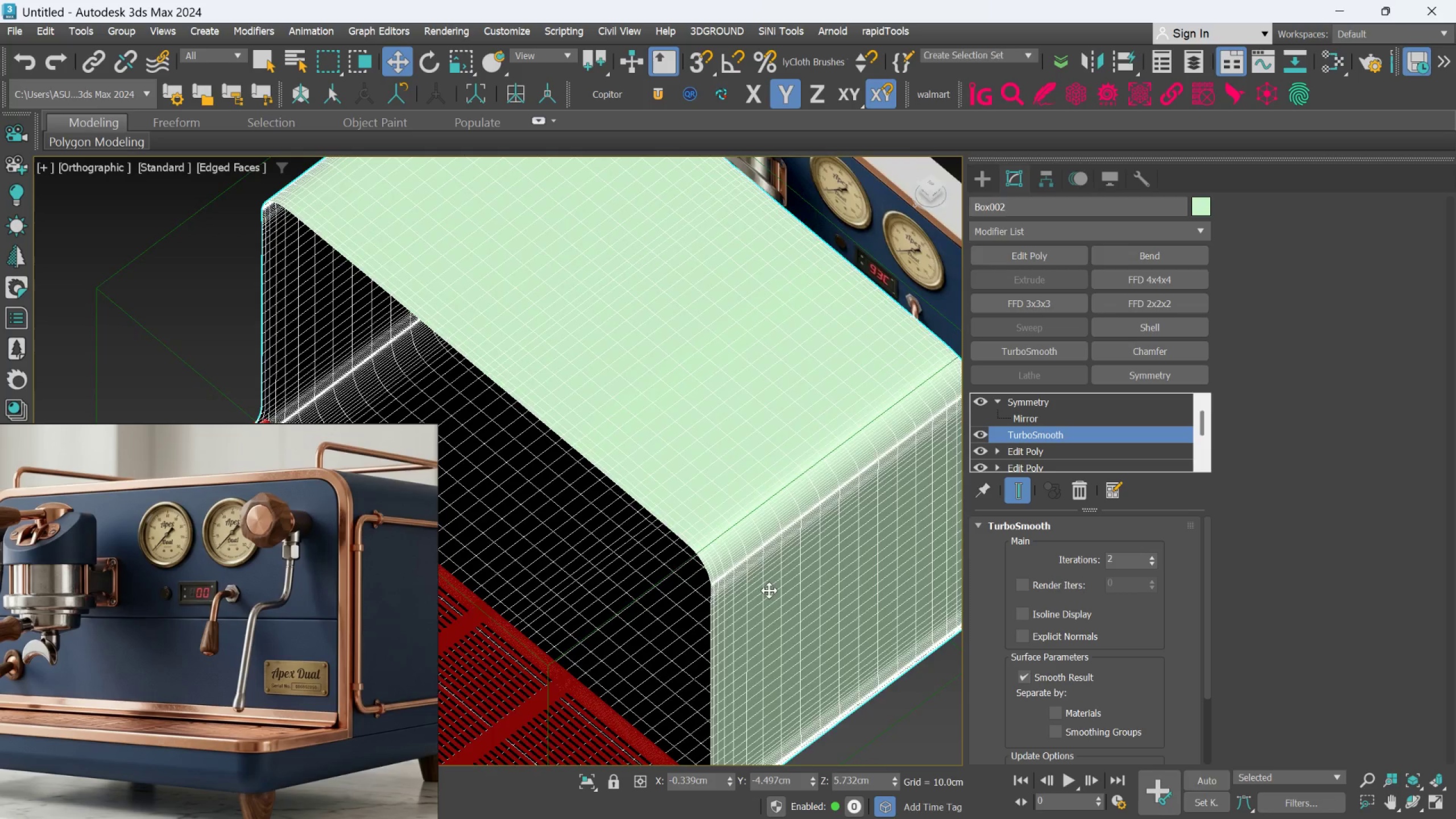 
left_click([1020, 495])
 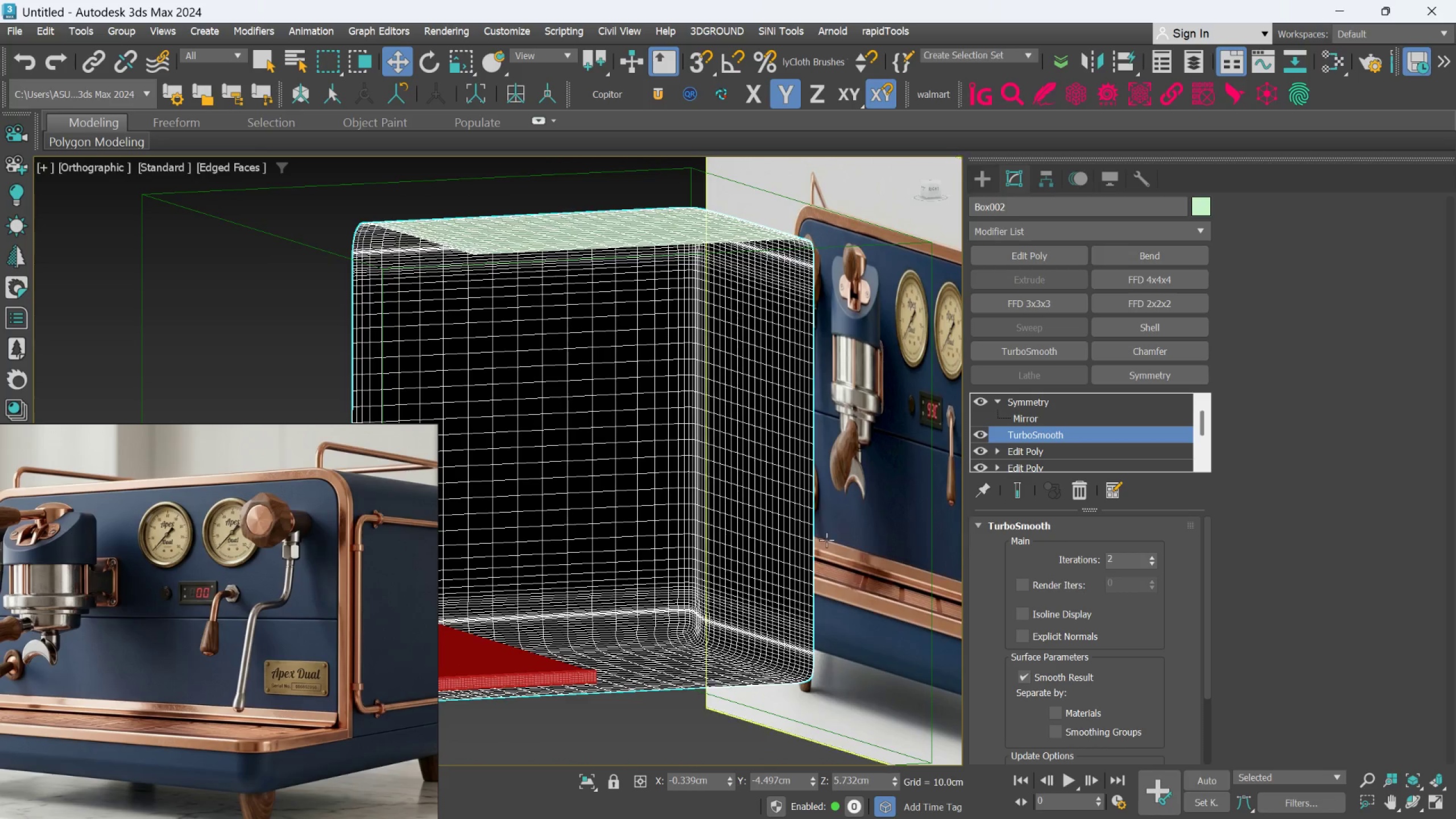 
hold_key(key=AltLeft, duration=0.74)
 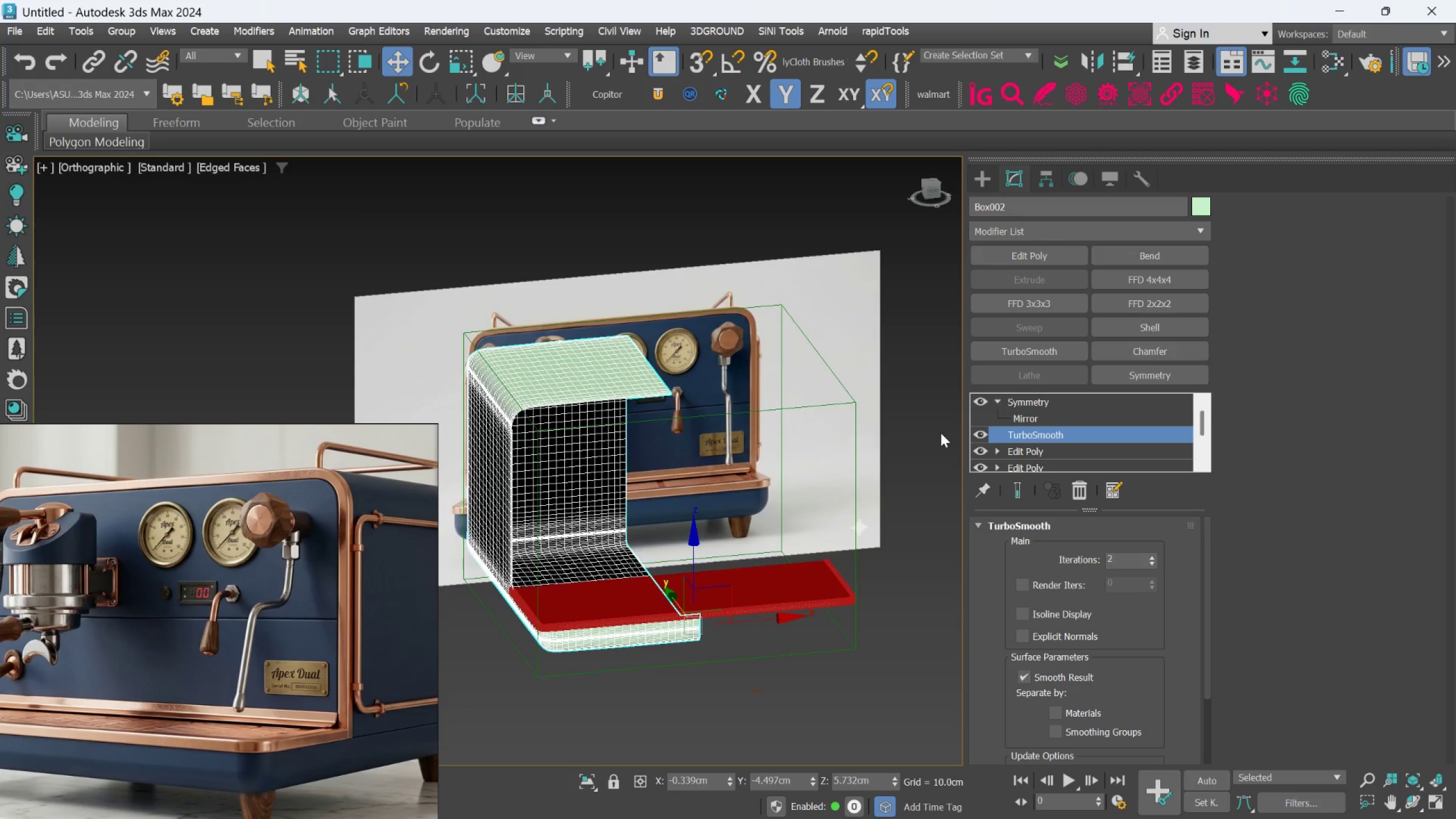 
scroll: coordinate [686, 535], scroll_direction: down, amount: 2.0
 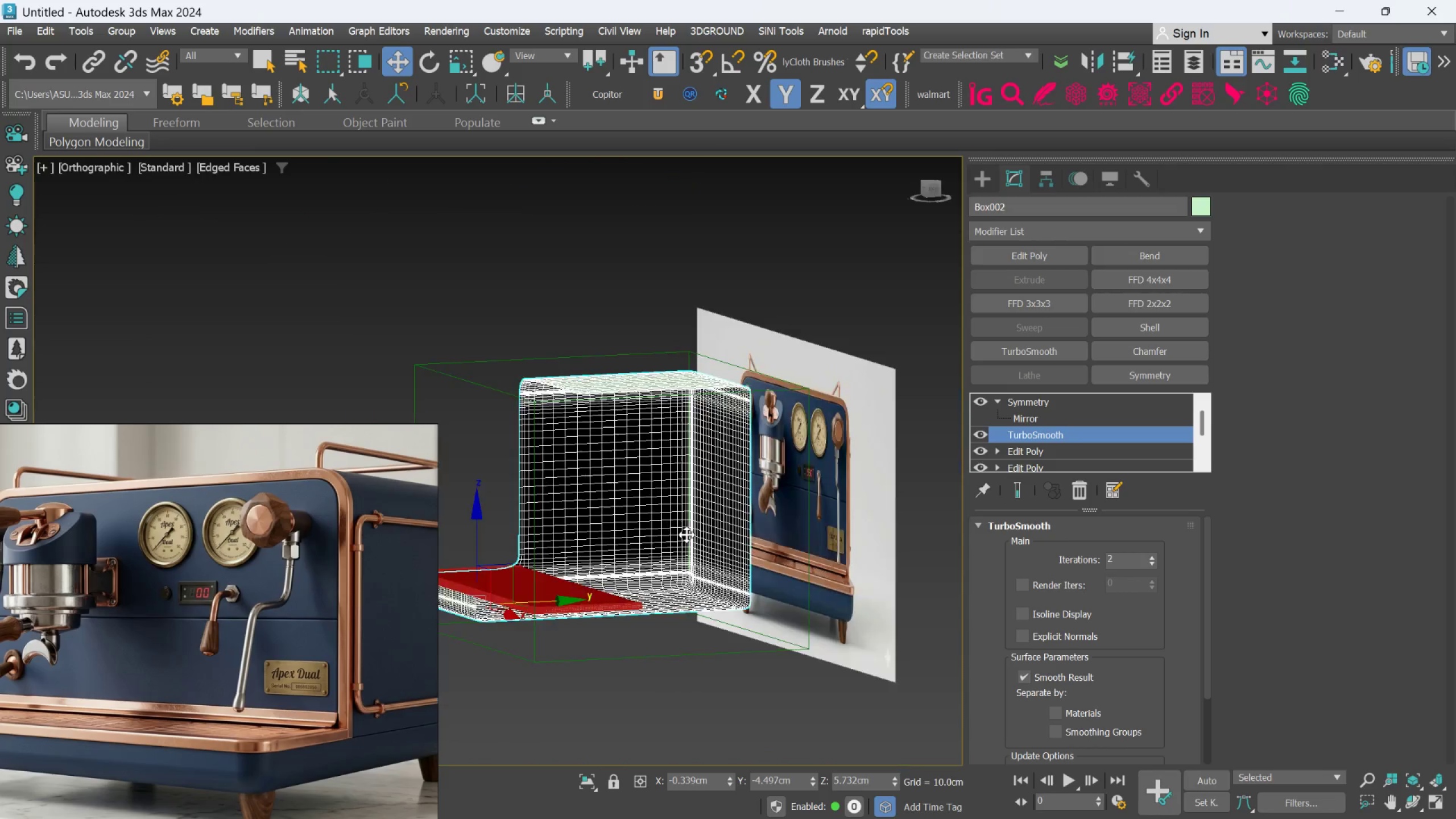 
wait(26.8)
 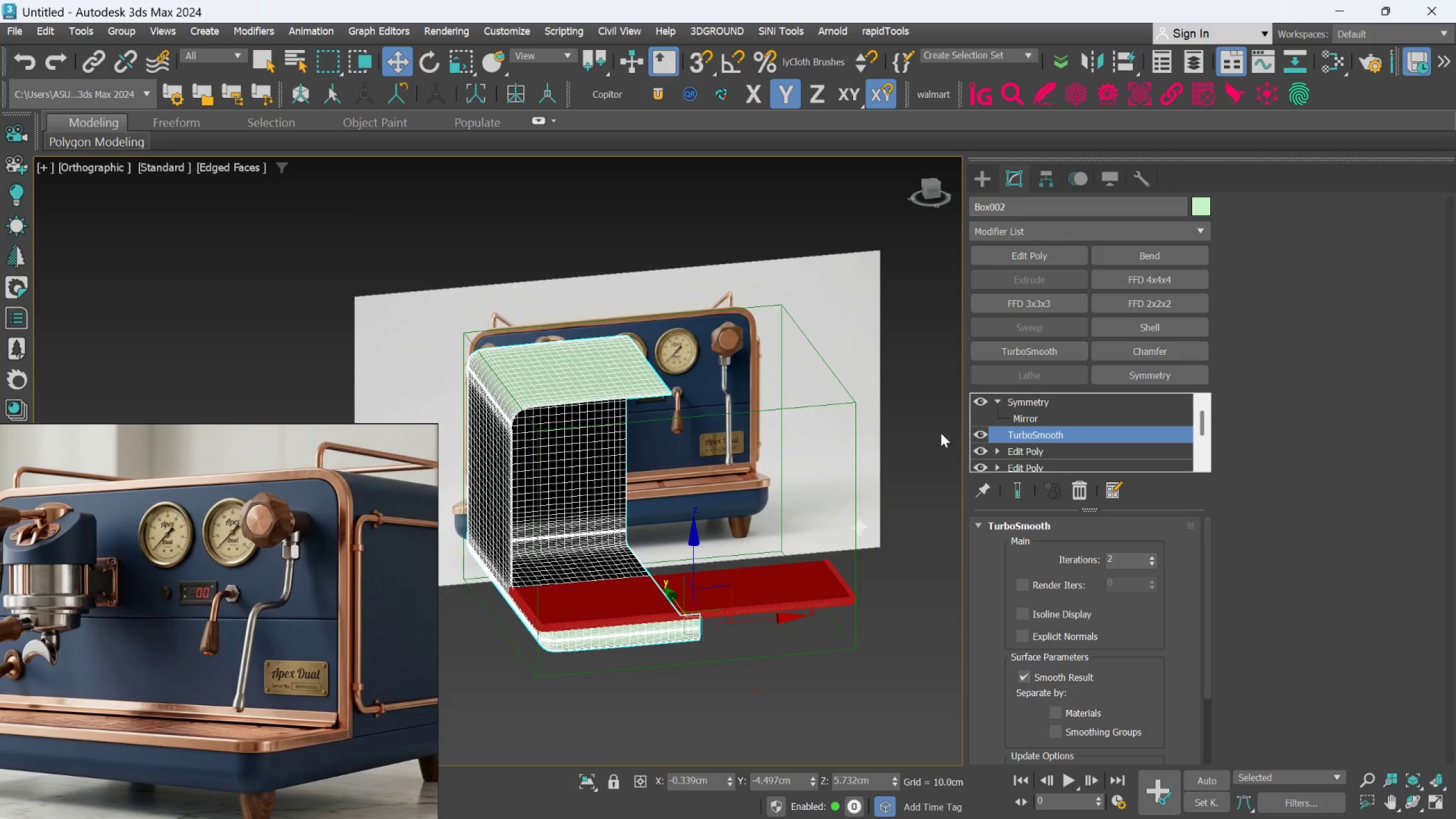 
double_click([1013, 493])
 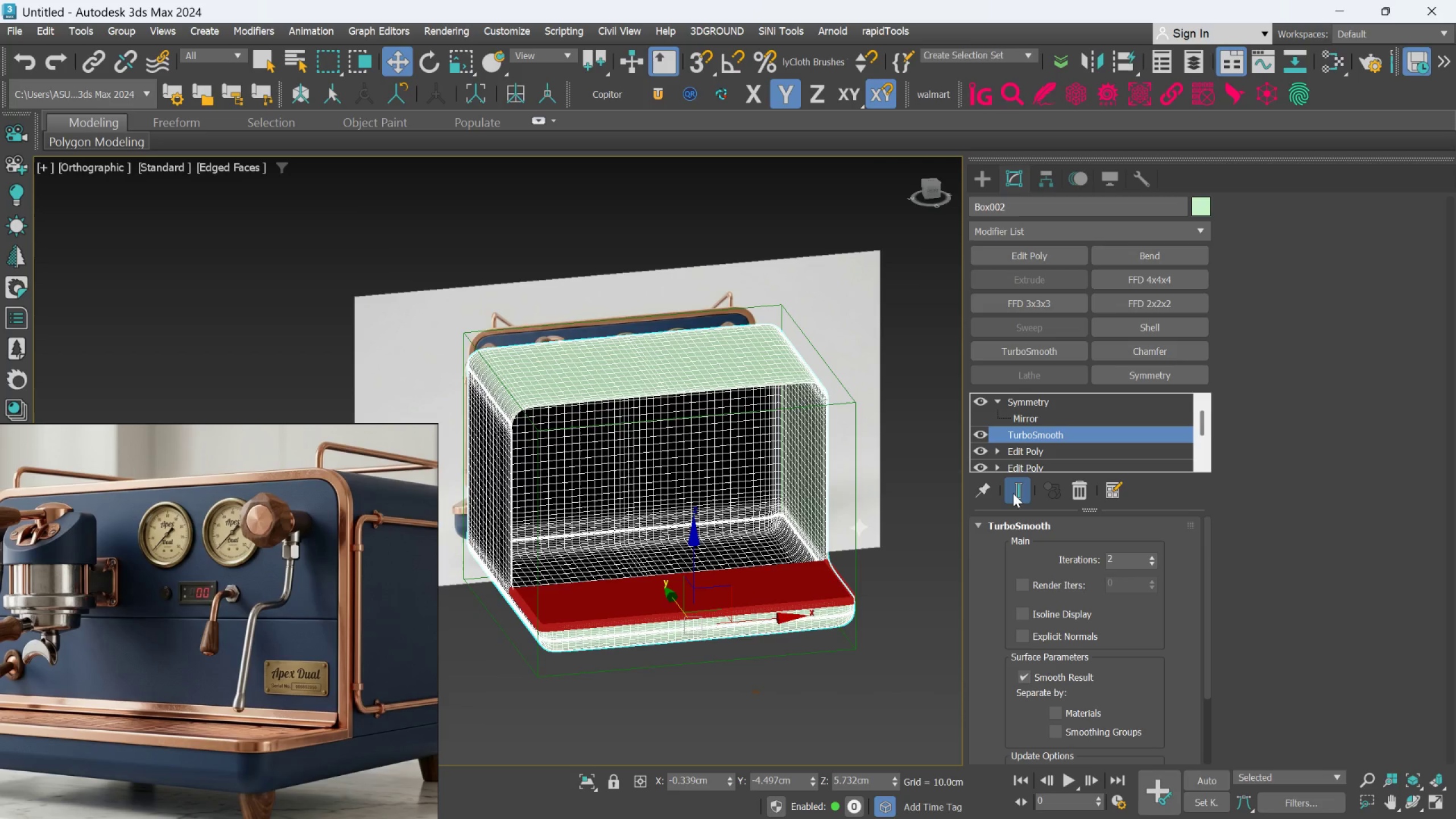 
key(F)
 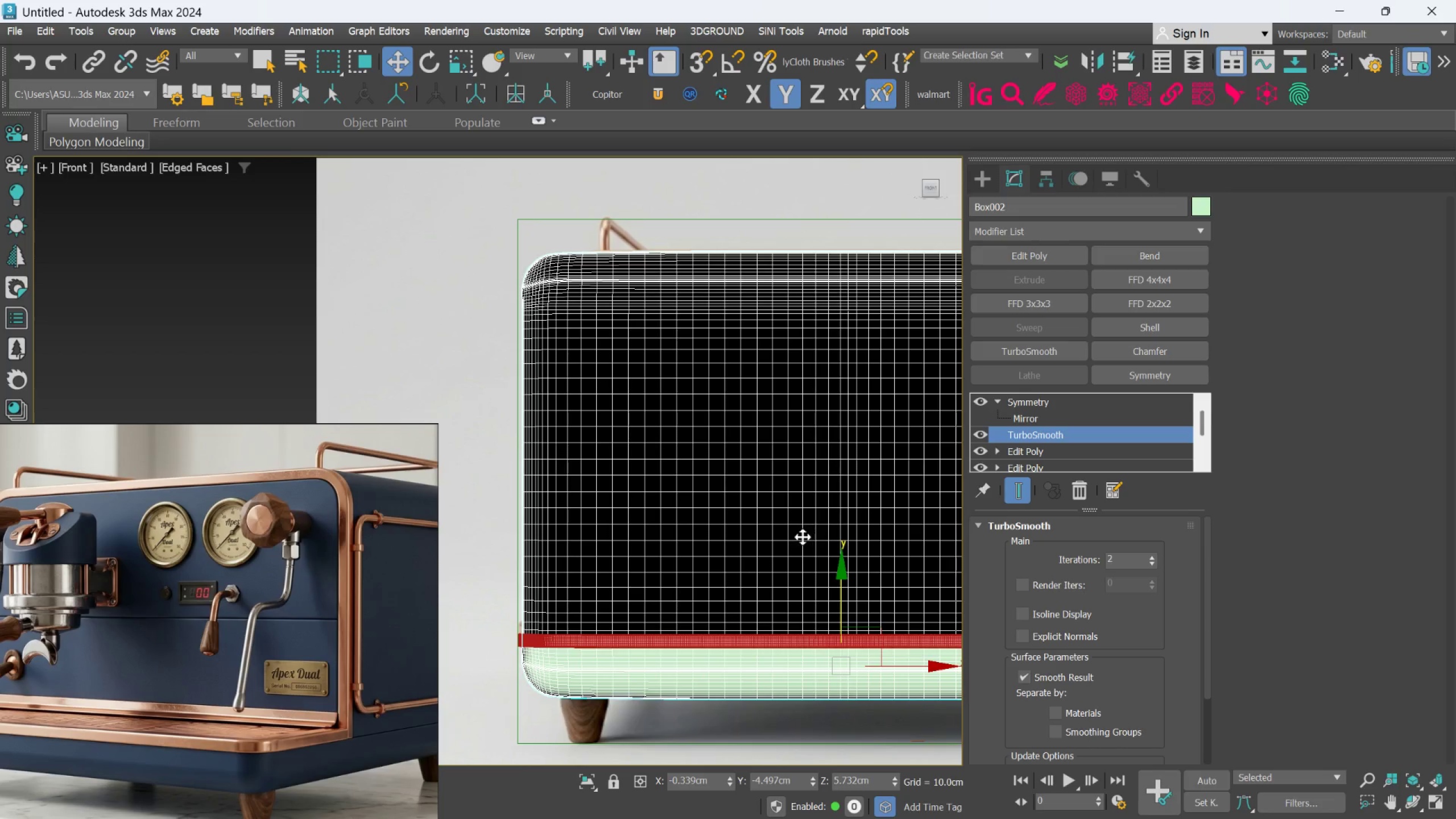 
scroll: coordinate [801, 537], scroll_direction: down, amount: 3.0
 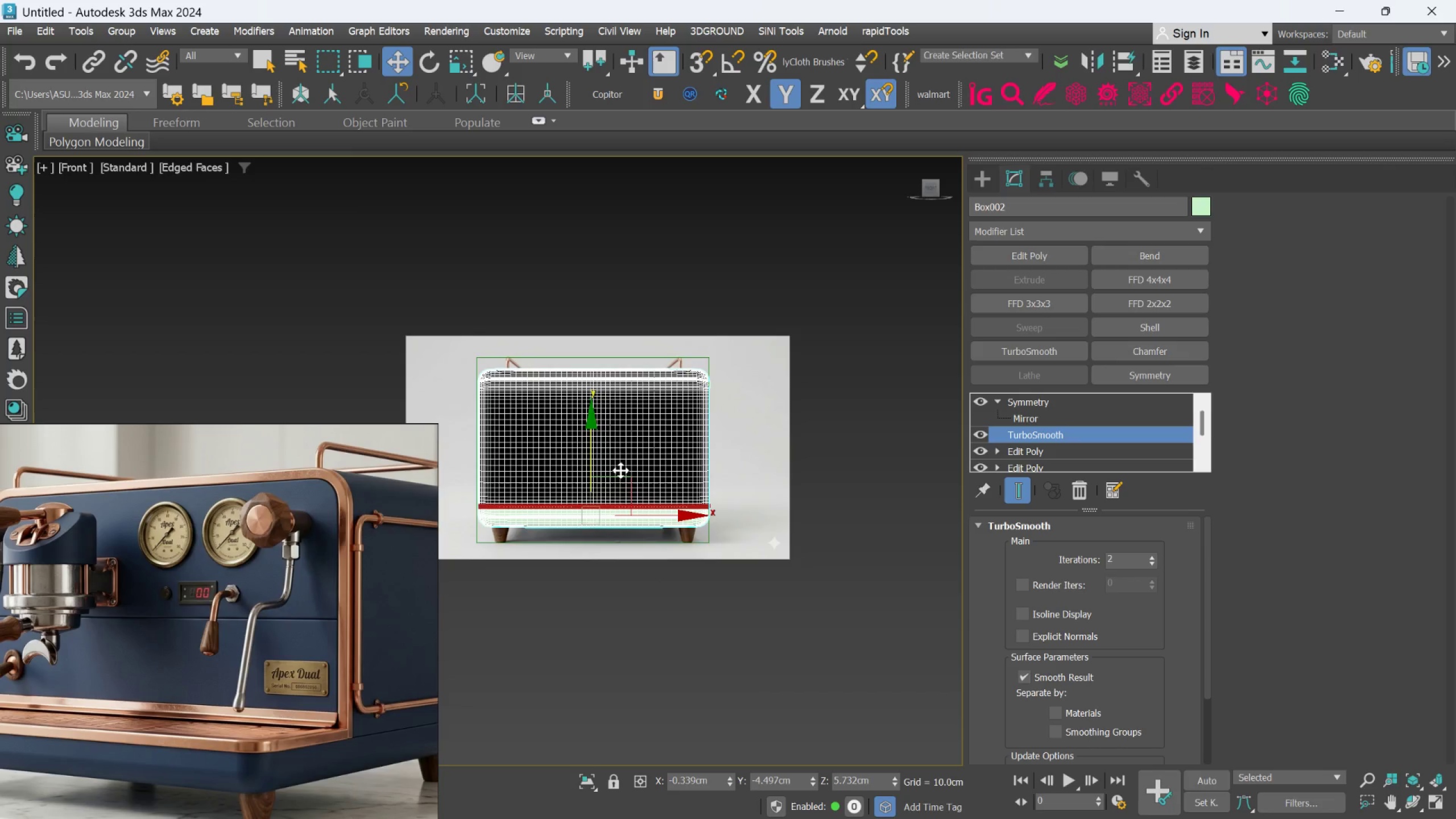 
scroll: coordinate [622, 471], scroll_direction: up, amount: 2.0
 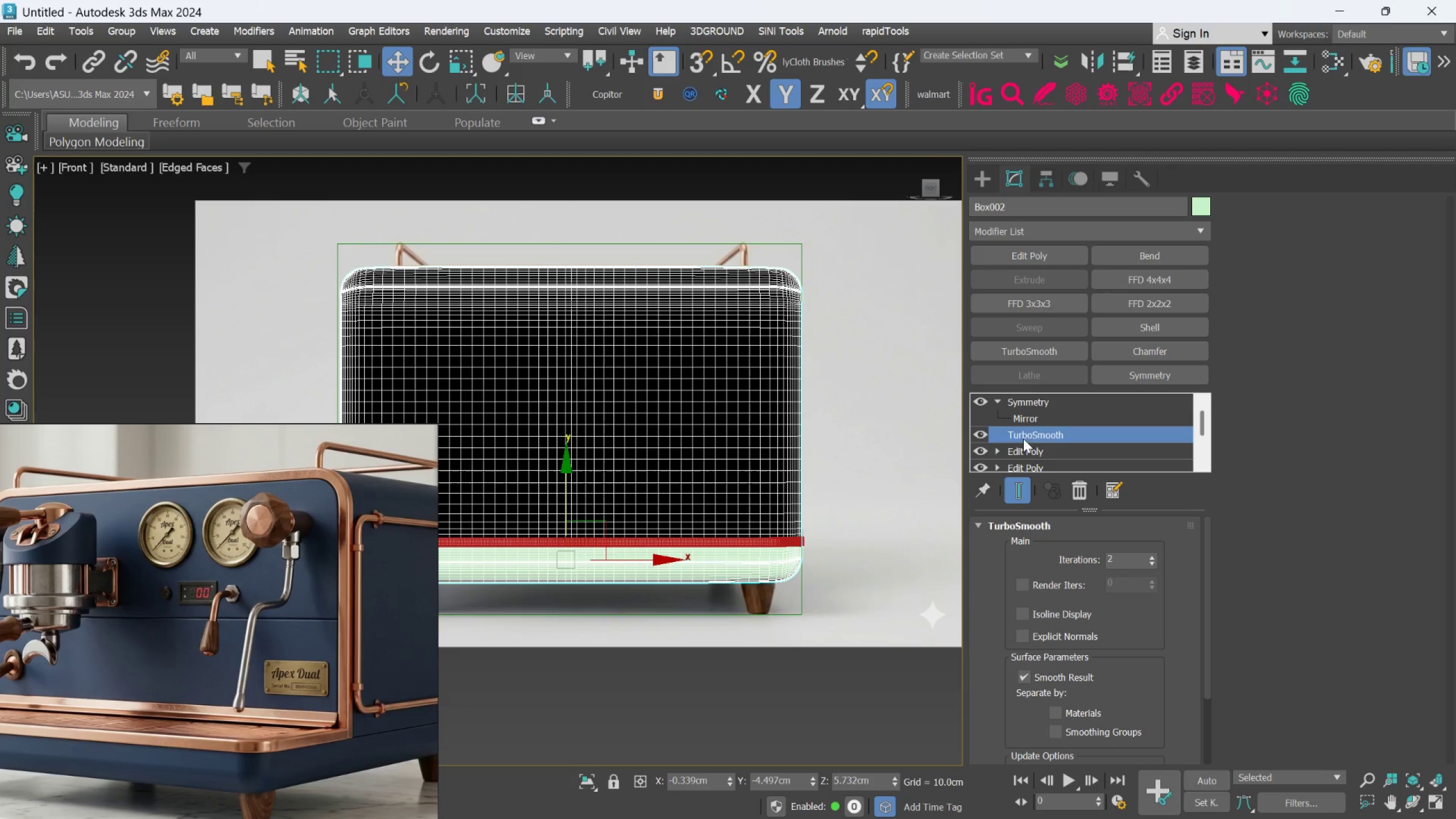 
left_click([1028, 416])
 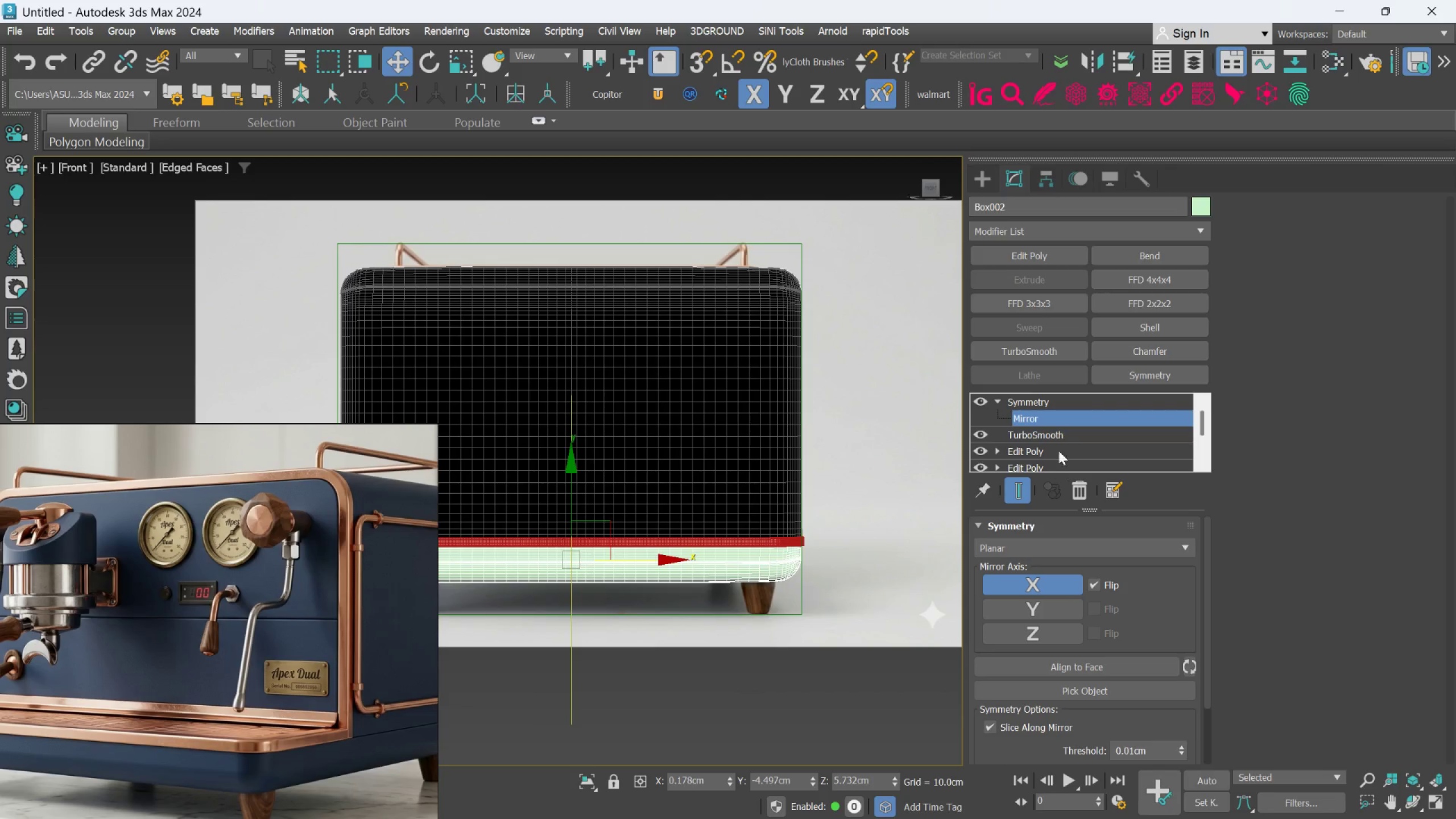 
left_click([1059, 433])
 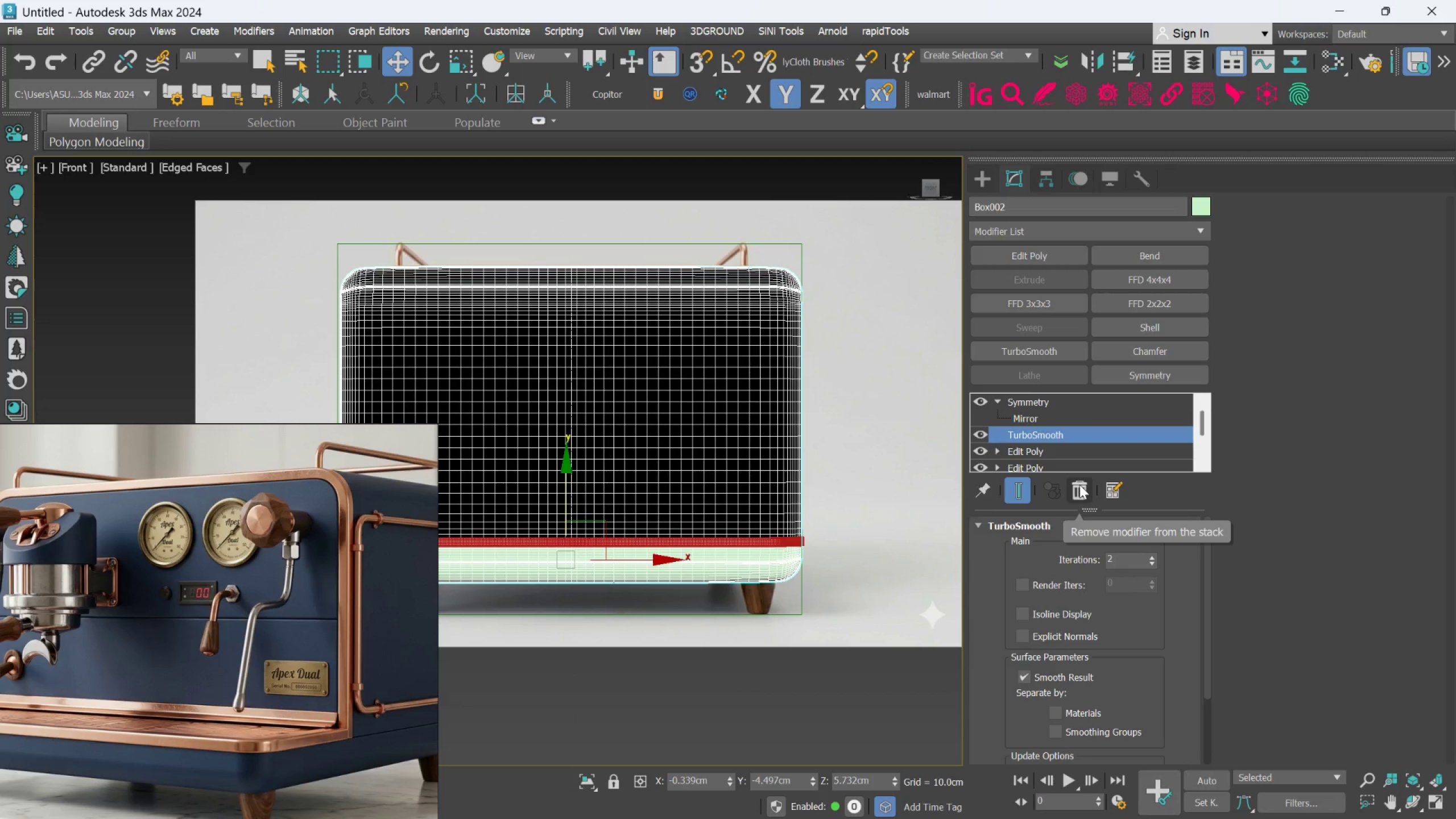 
left_click([1079, 485])
 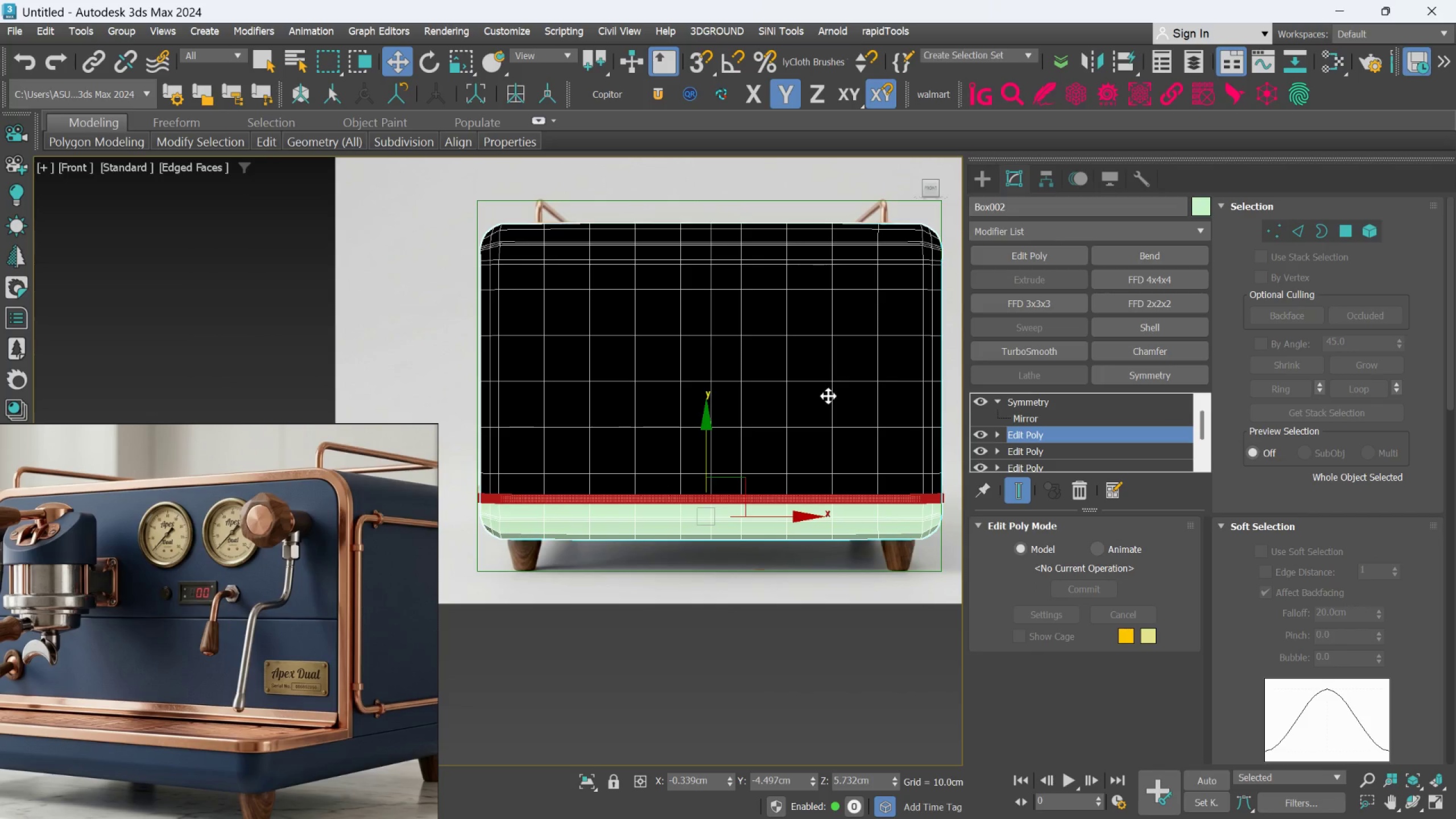 
scroll: coordinate [807, 438], scroll_direction: up, amount: 1.0
 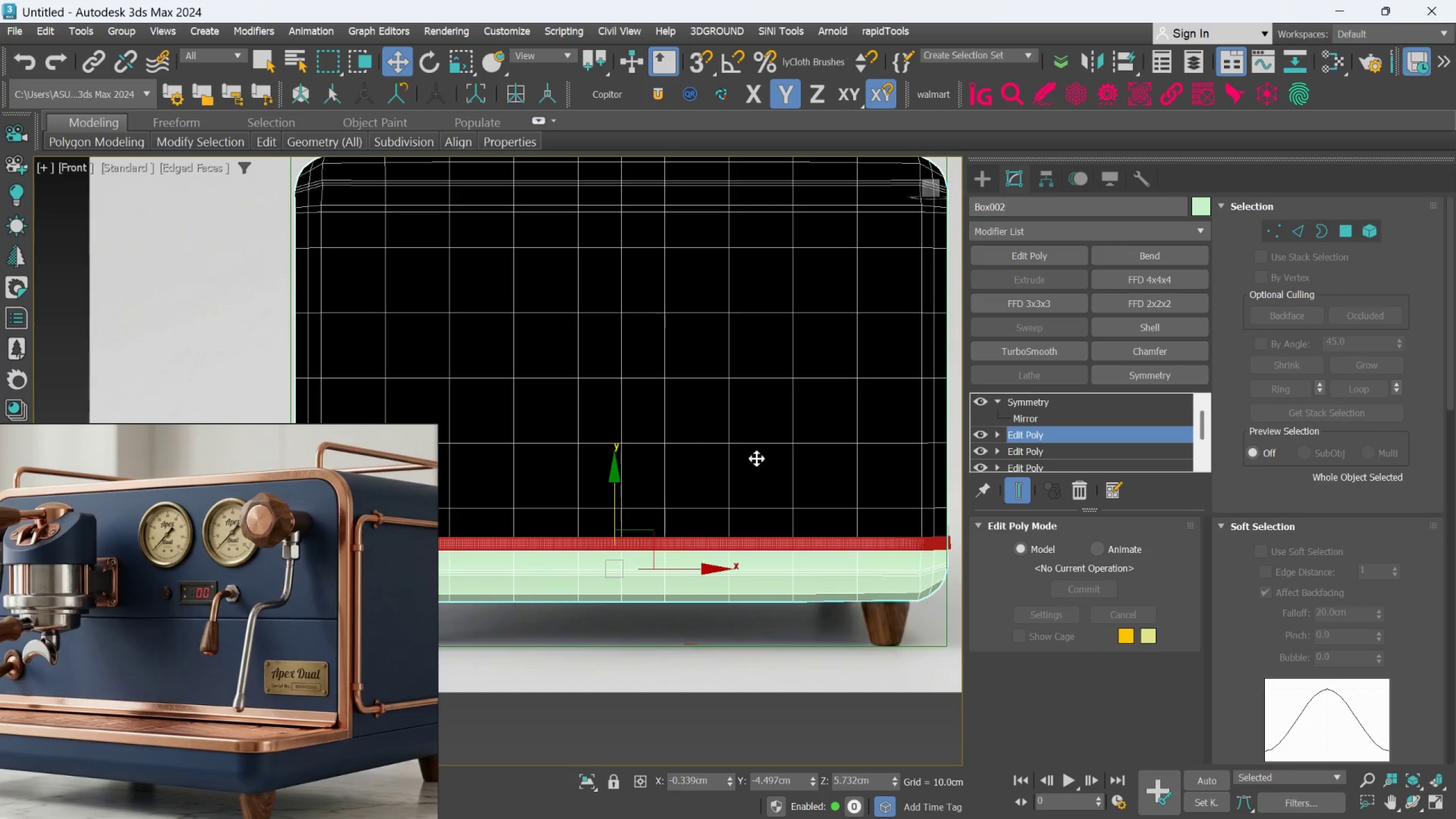 
scroll: coordinate [756, 461], scroll_direction: down, amount: 1.0
 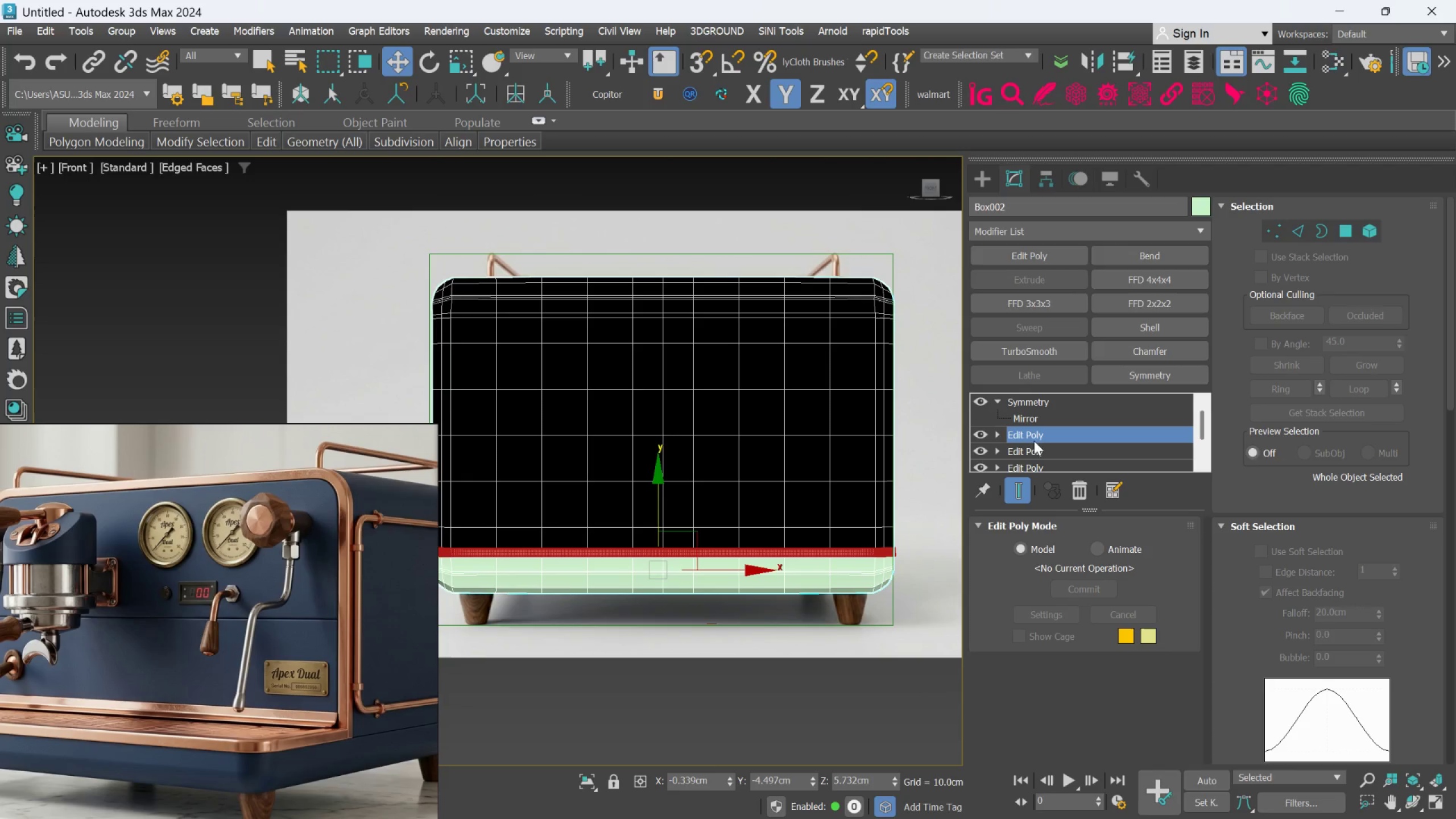 
left_click([1036, 417])
 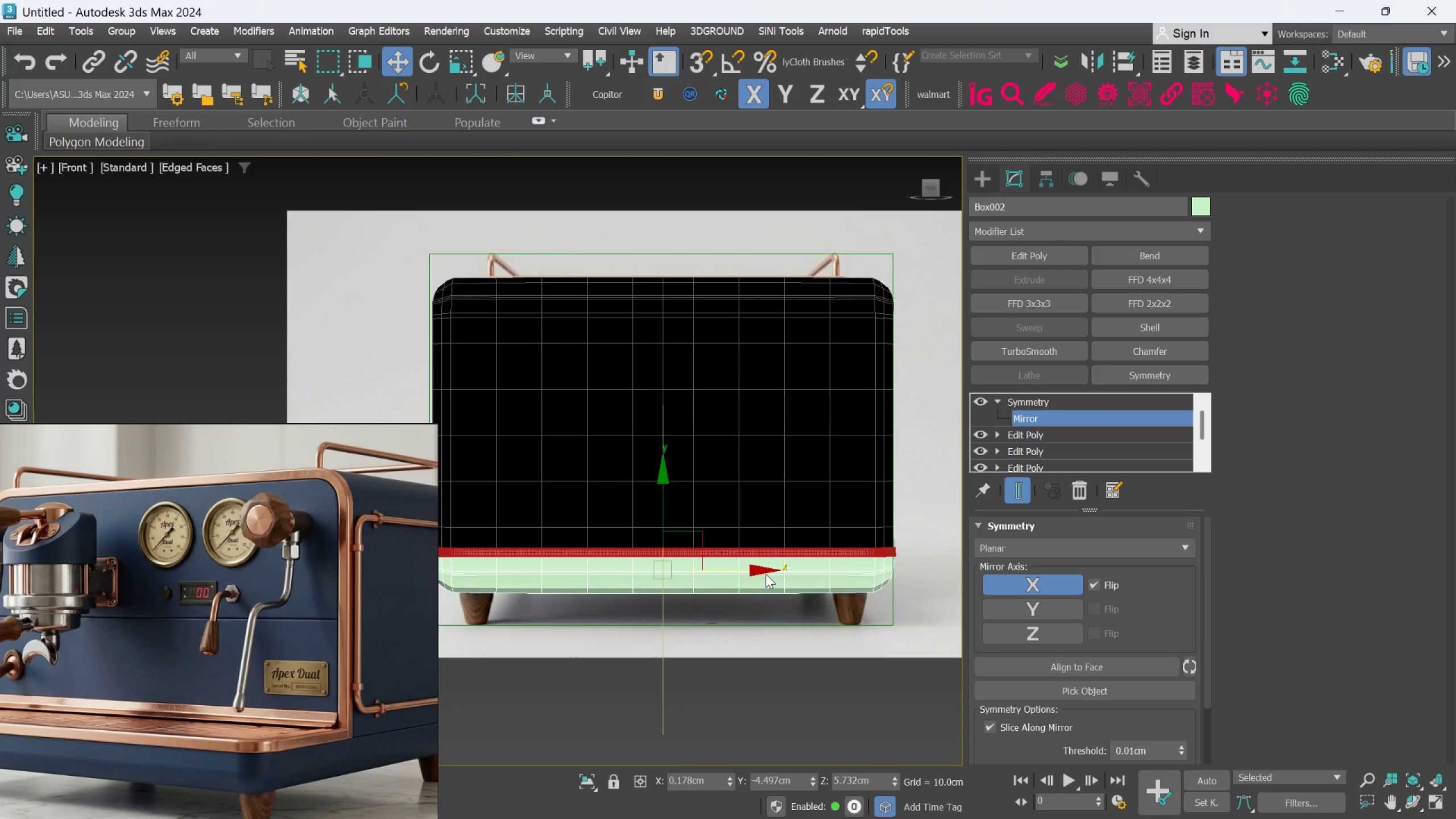 
left_click_drag(start_coordinate=[758, 570], to_coordinate=[760, 583])
 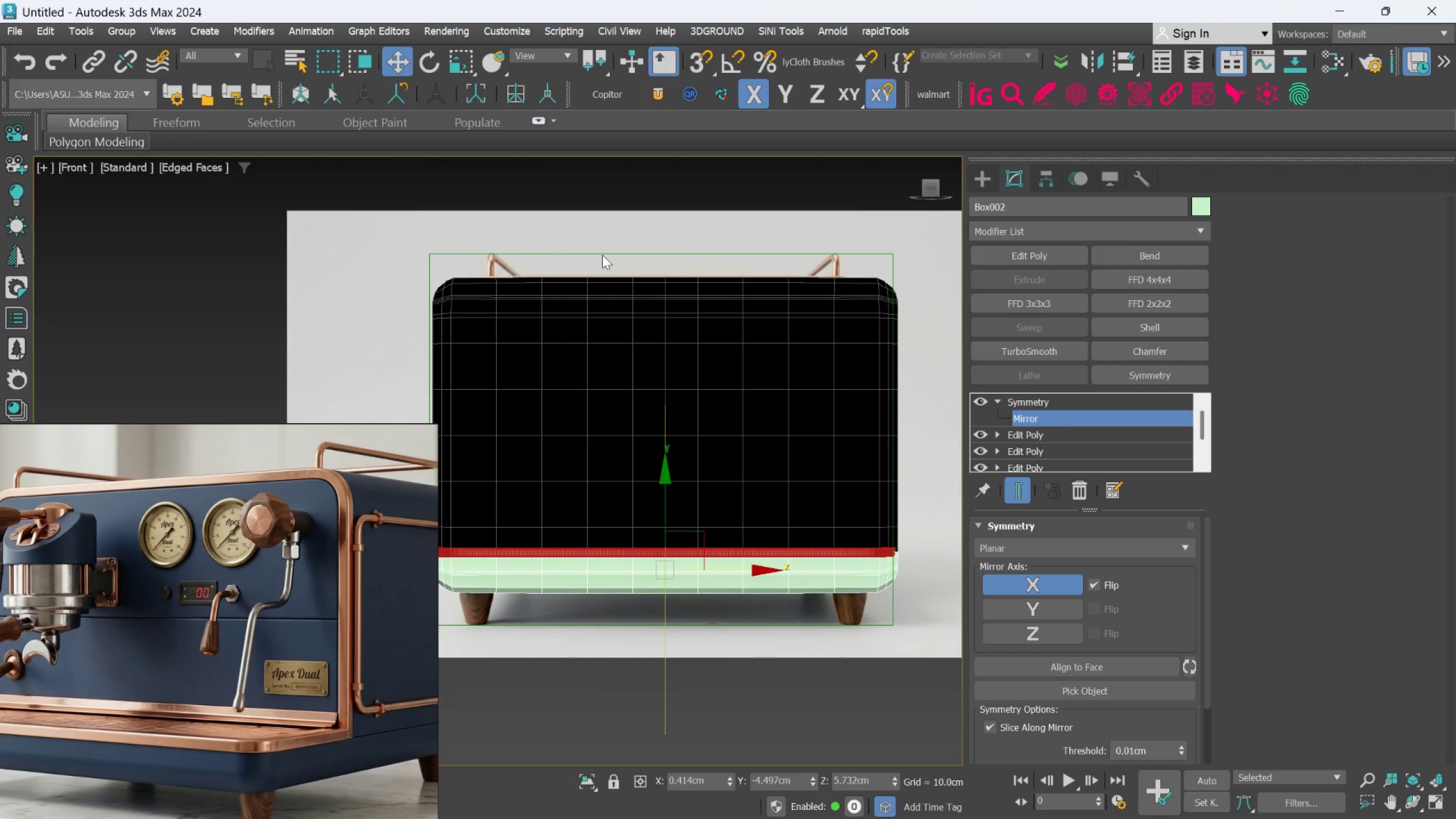 
hold_key(key=AltLeft, duration=0.74)
 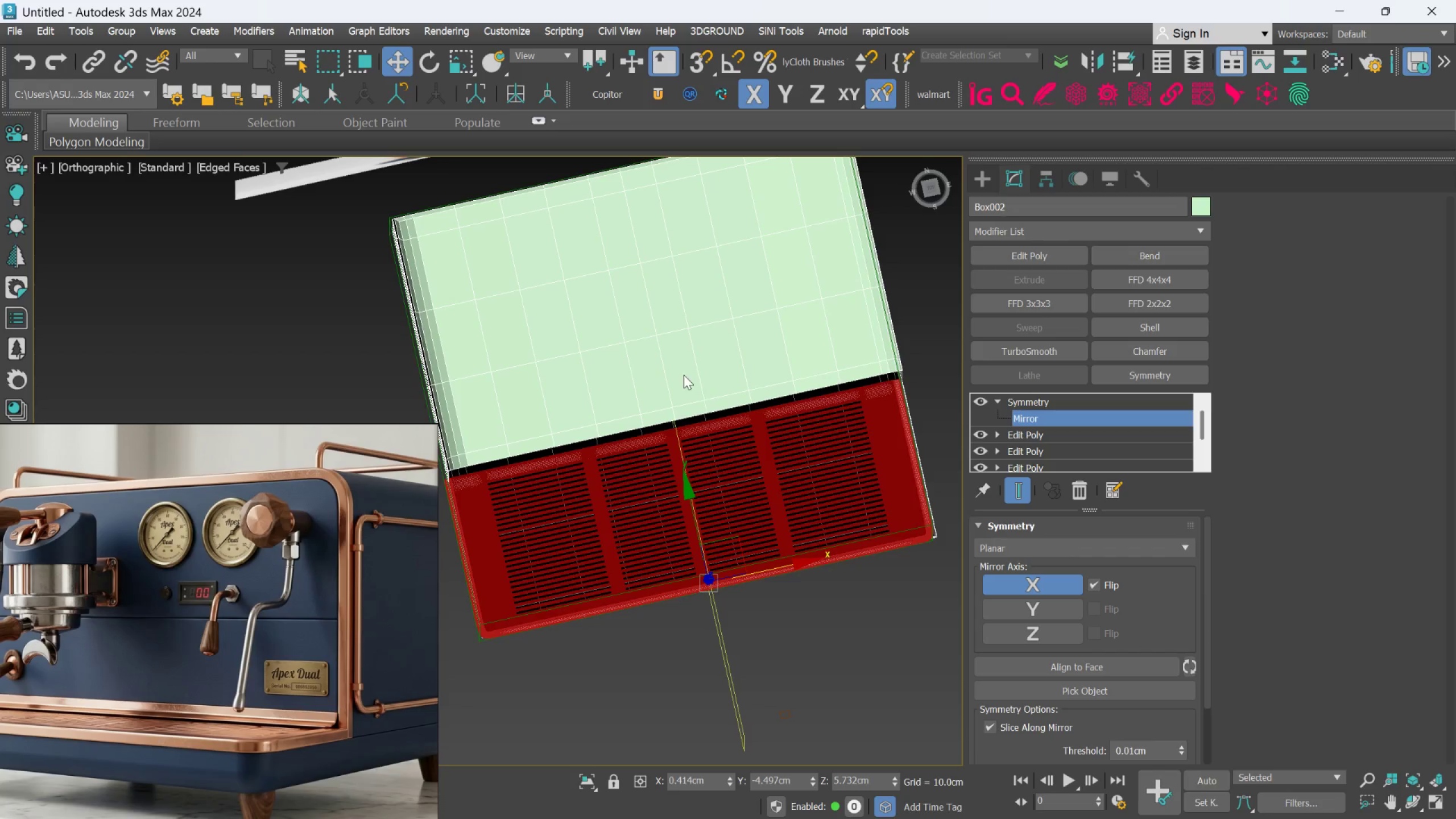 
scroll: coordinate [712, 278], scroll_direction: none, amount: 0.0
 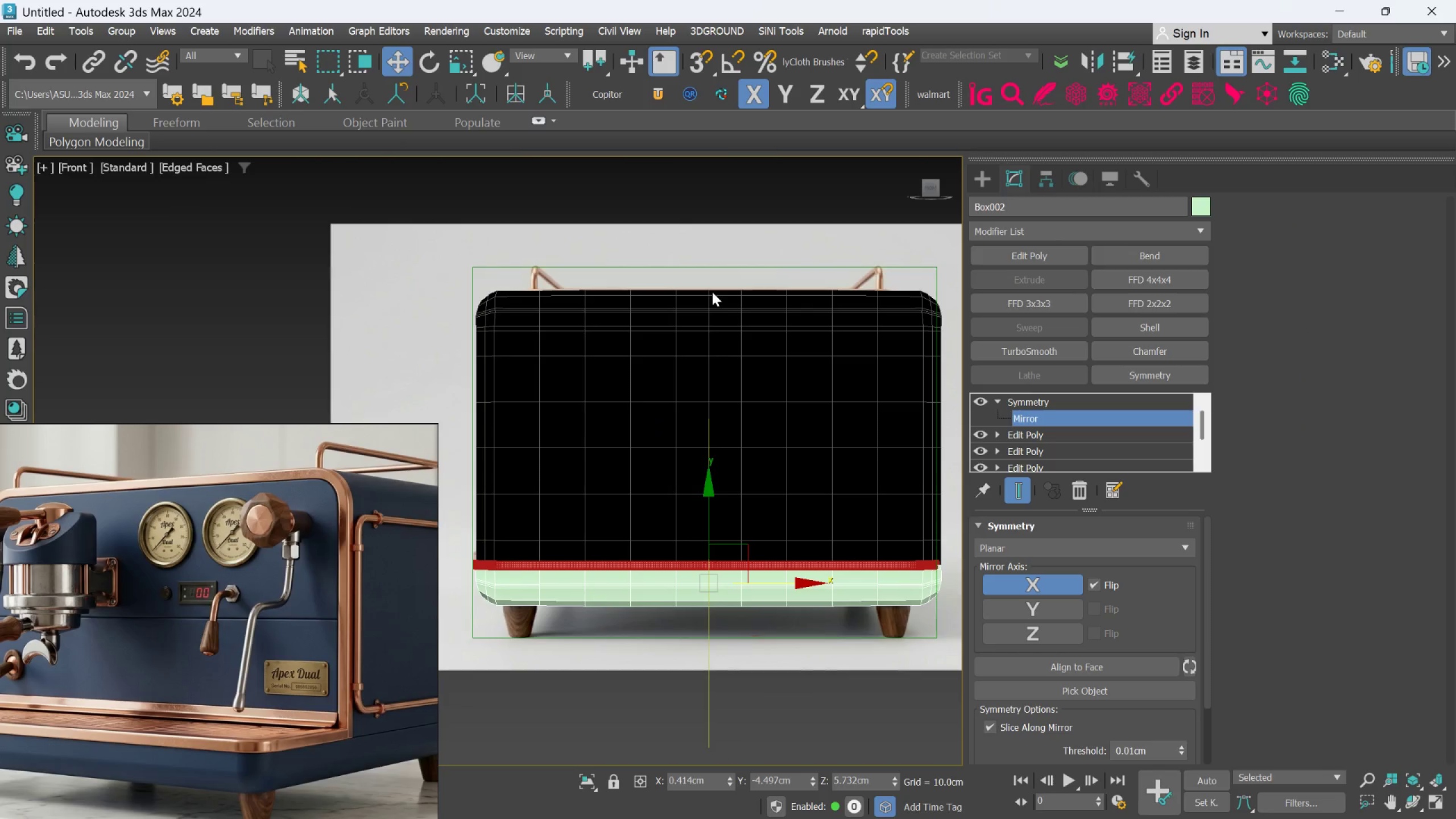 
hold_key(key=AltLeft, duration=0.48)
 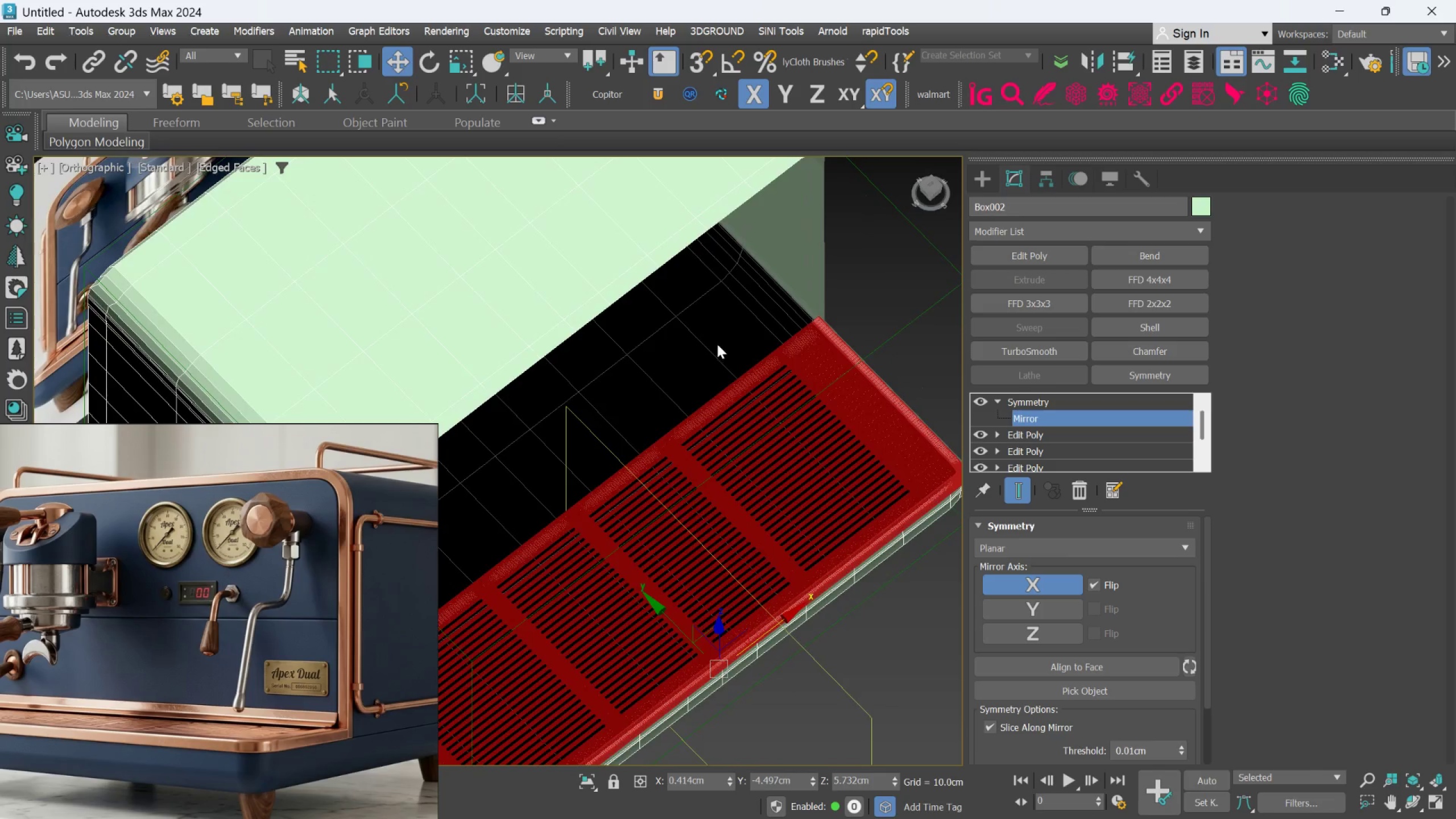 
scroll: coordinate [684, 375], scroll_direction: up, amount: 1.0
 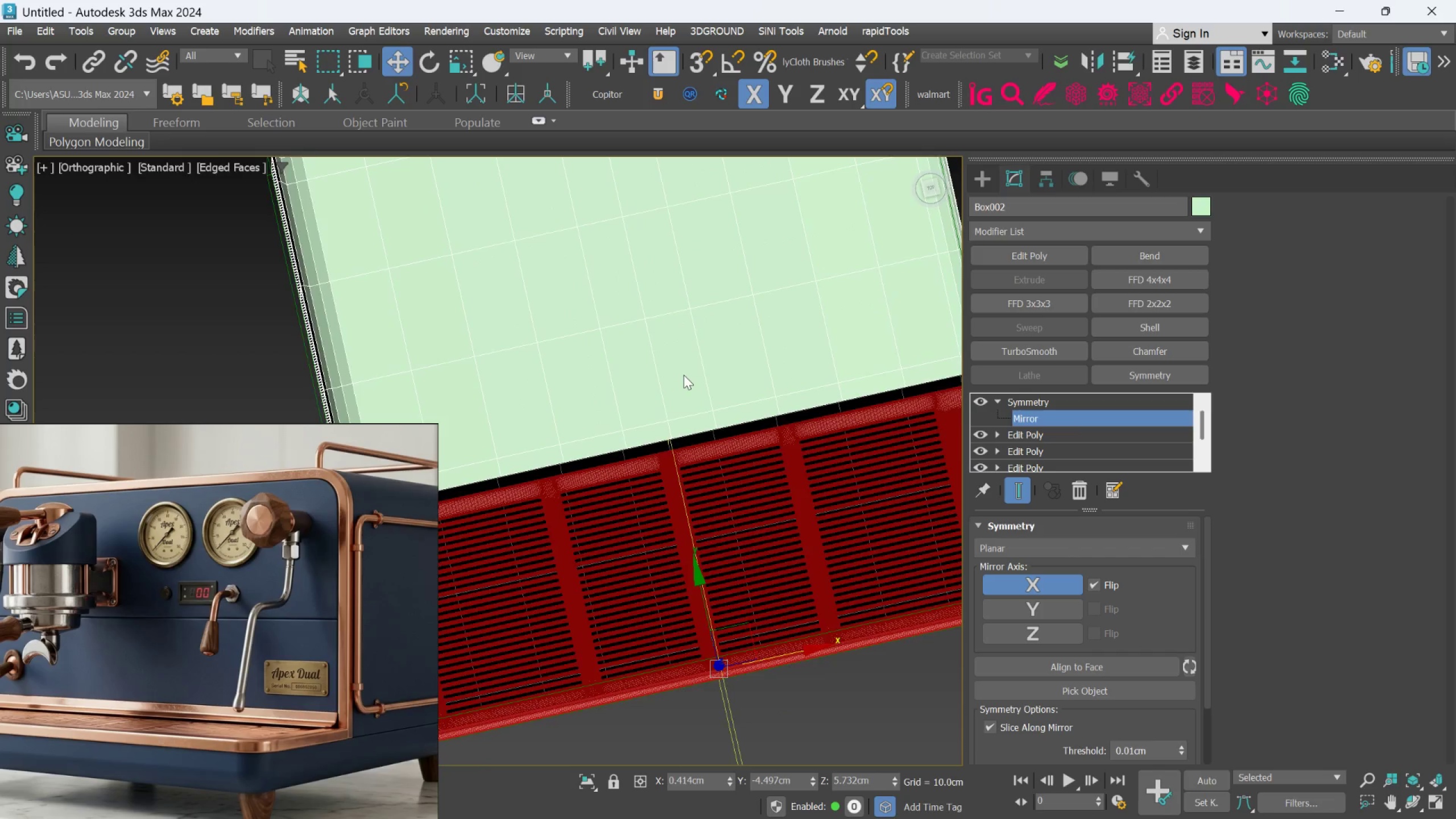 
hold_key(key=AltLeft, duration=0.3)
 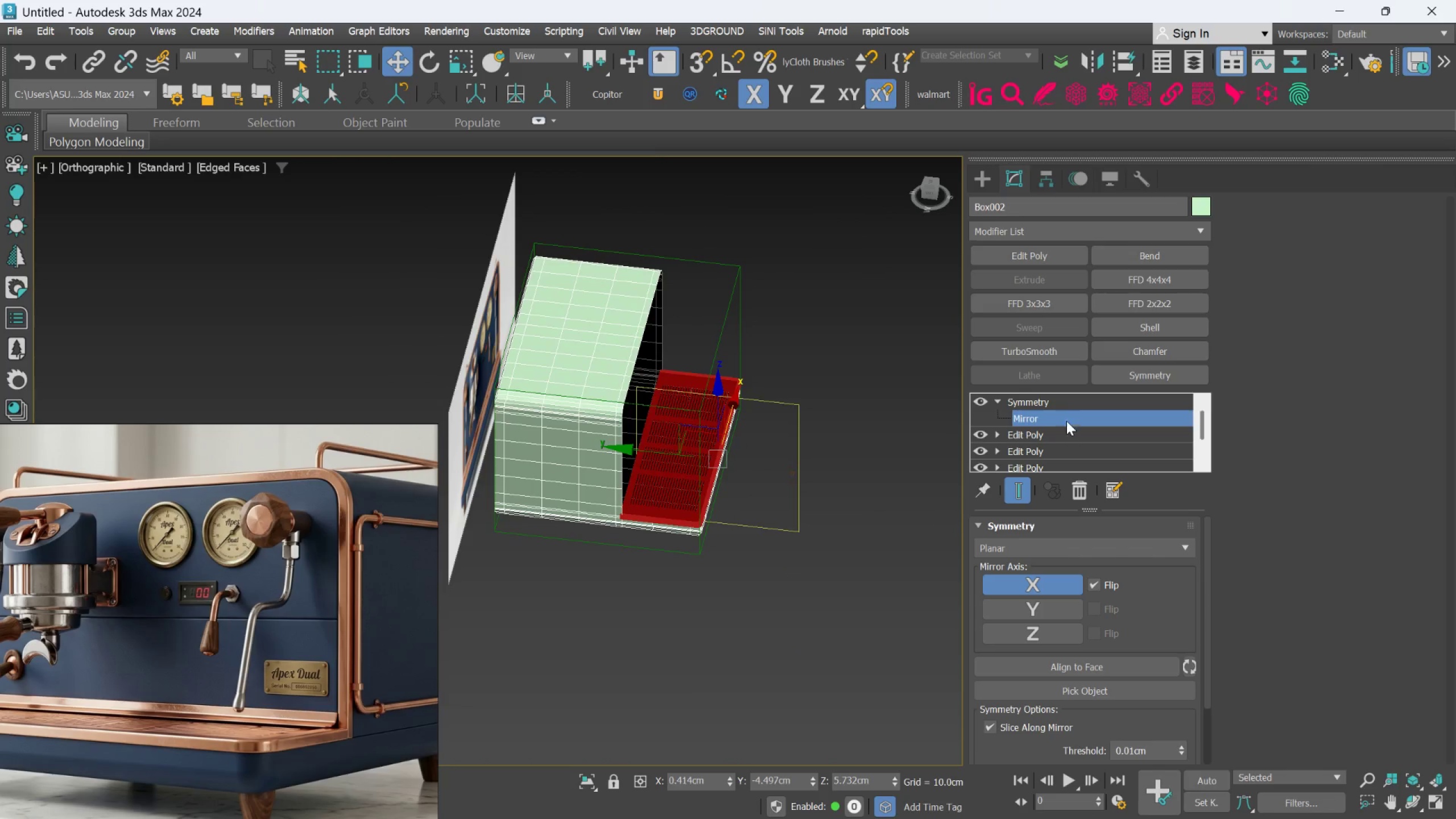 
scroll: coordinate [717, 344], scroll_direction: down, amount: 3.0
 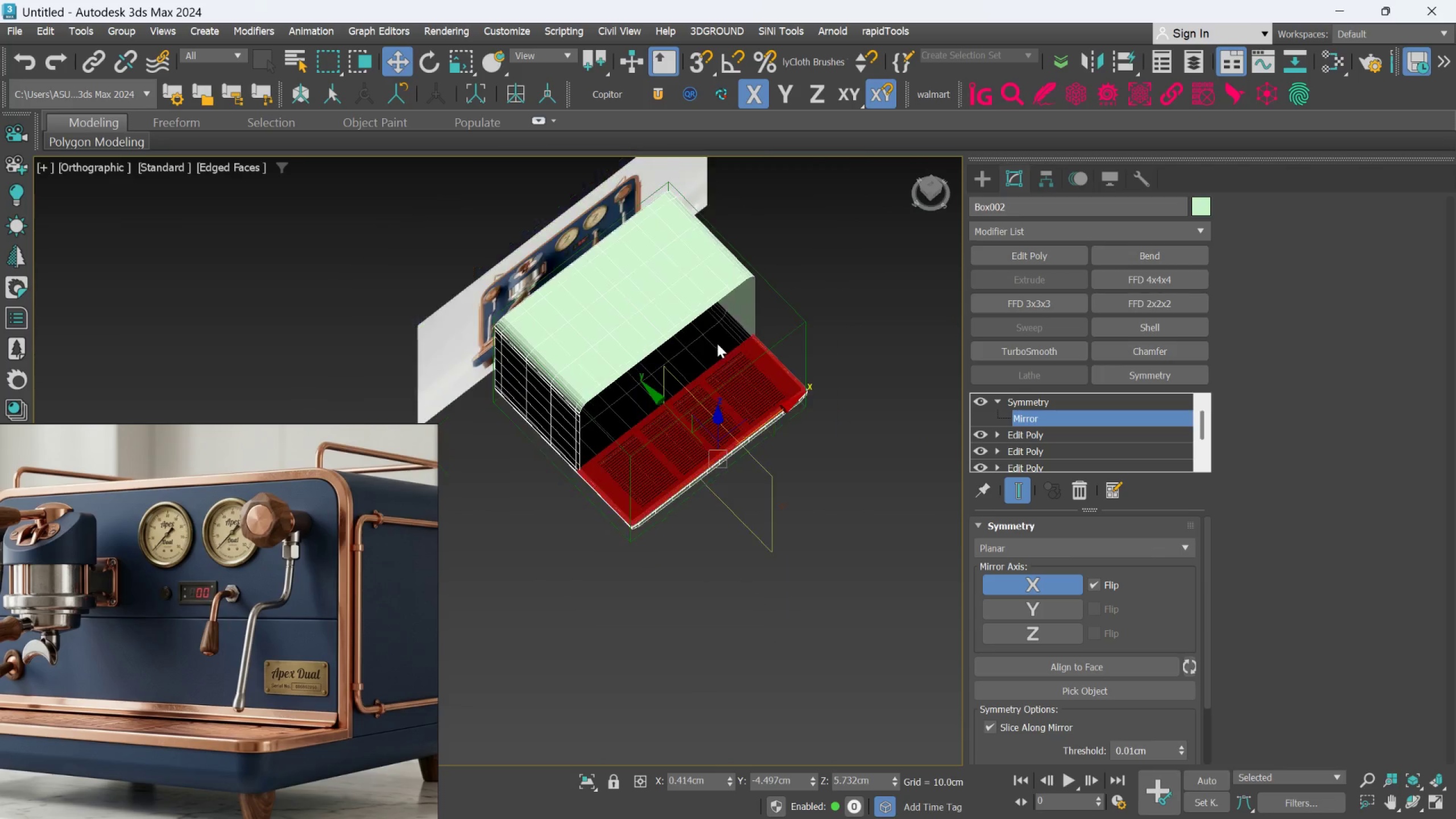 
left_click([1065, 399])
 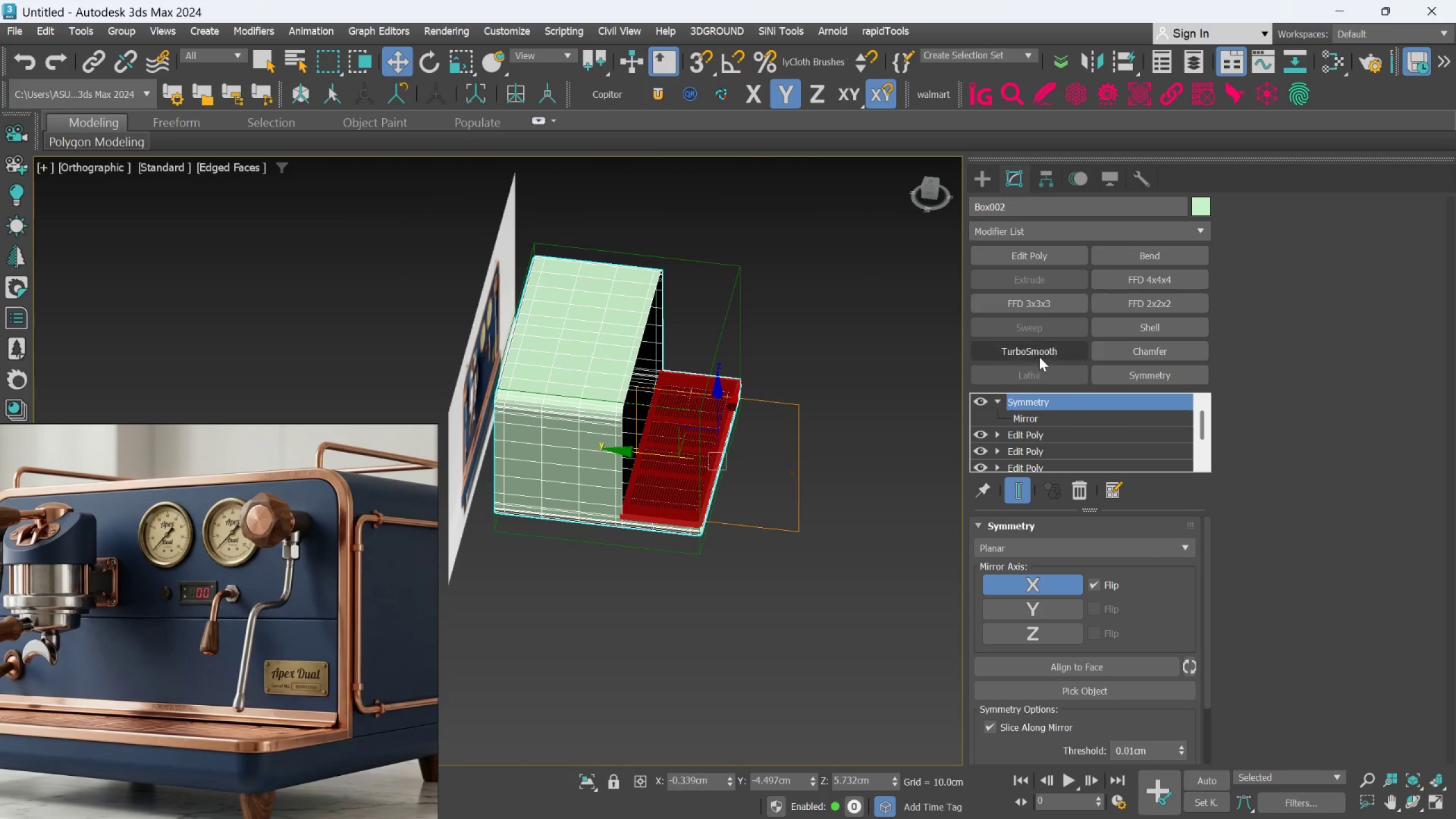 
left_click([1036, 345])
 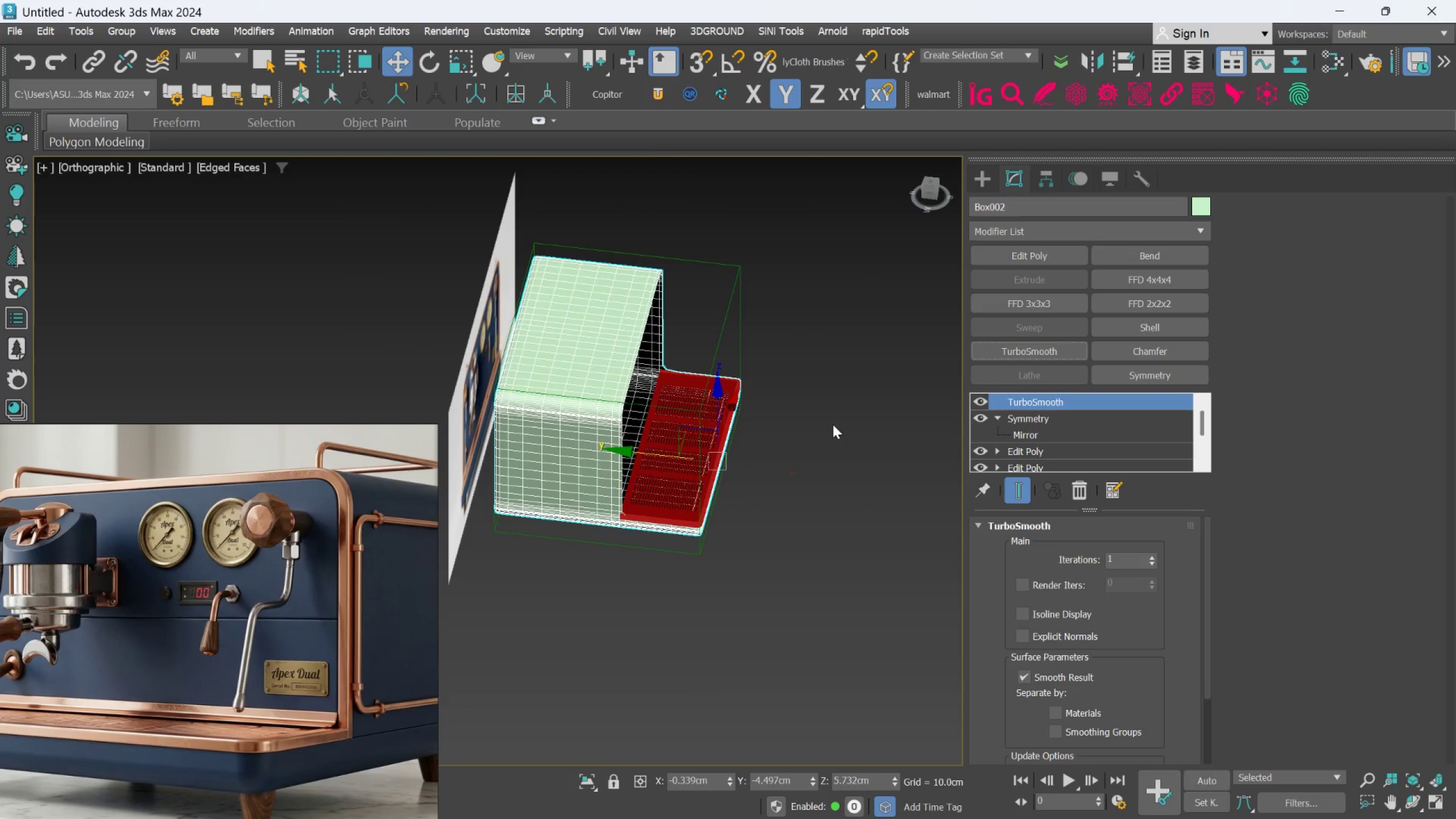 
hold_key(key=AltLeft, duration=0.47)
 